 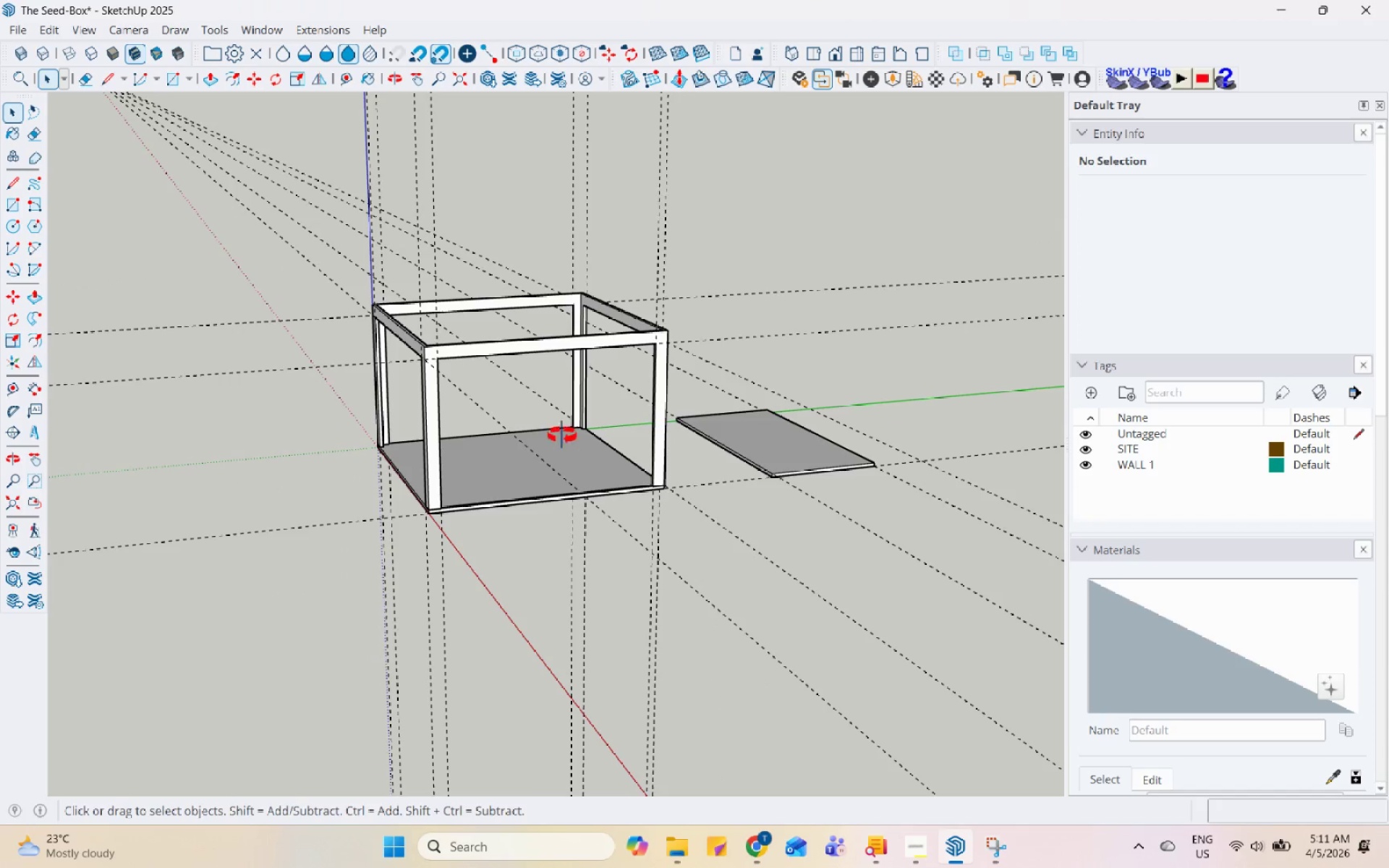 
scroll: coordinate [420, 422], scroll_direction: up, amount: 9.0
 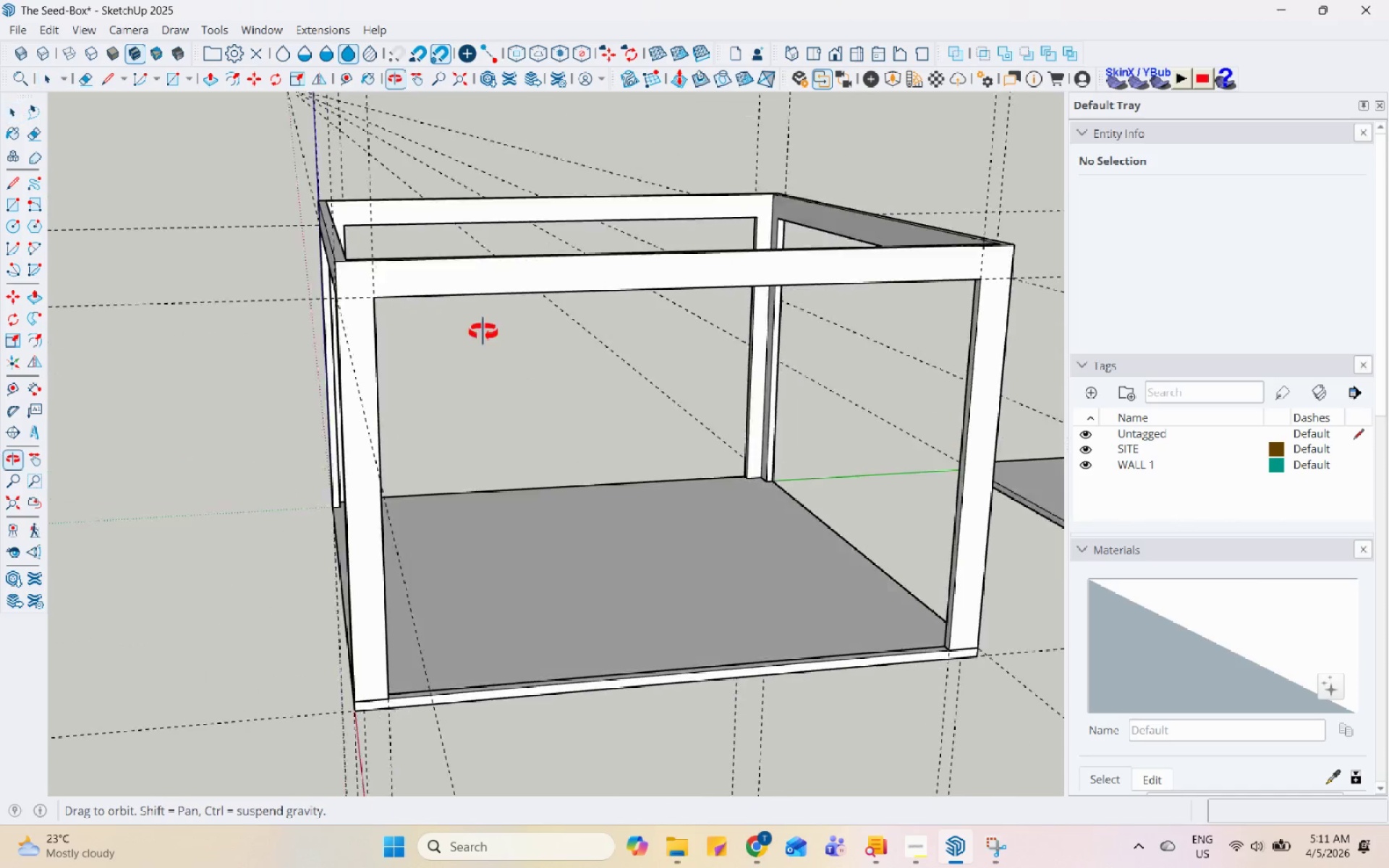 
scroll: coordinate [534, 297], scroll_direction: down, amount: 4.0
 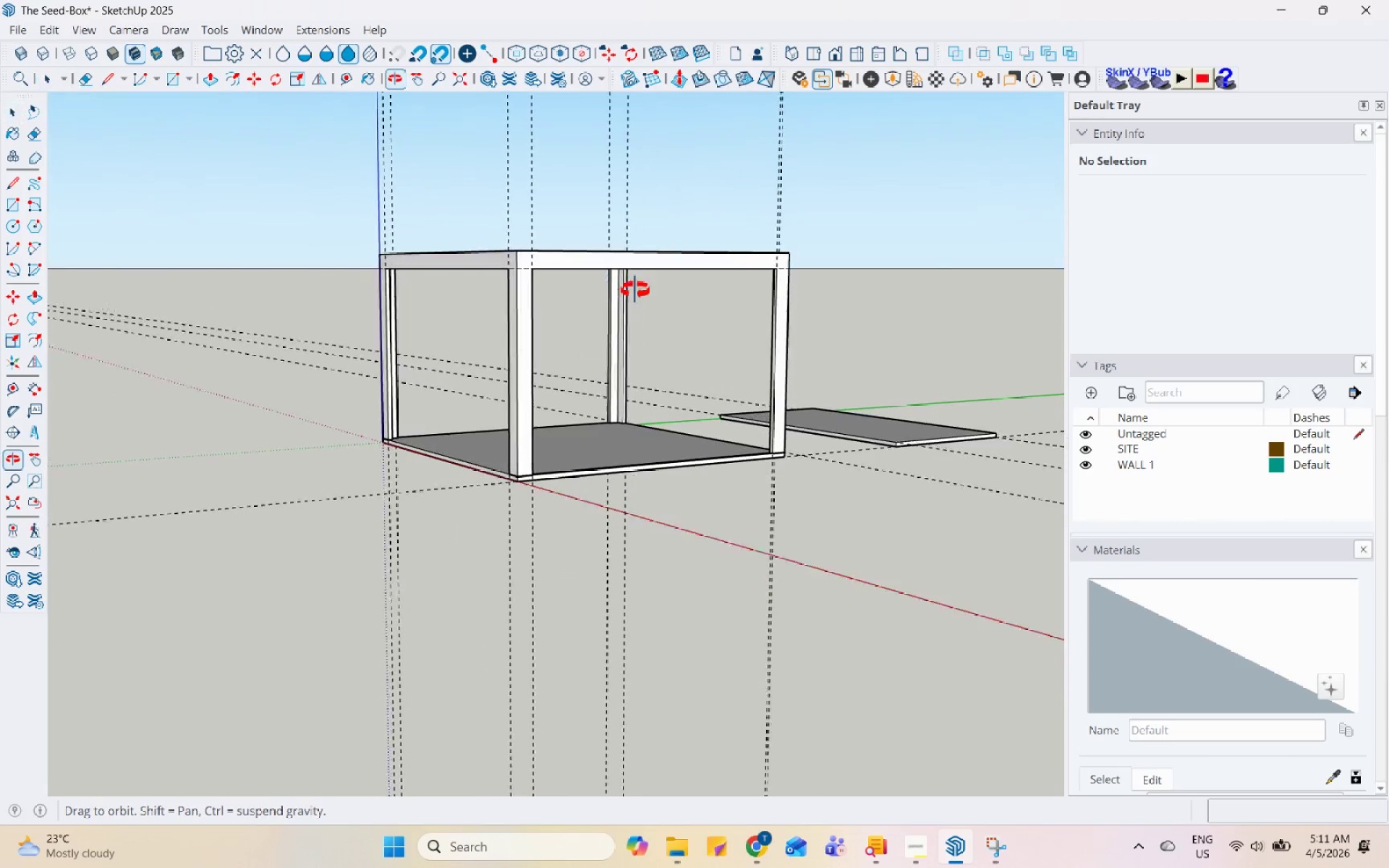 
scroll: coordinate [710, 310], scroll_direction: up, amount: 1.0
 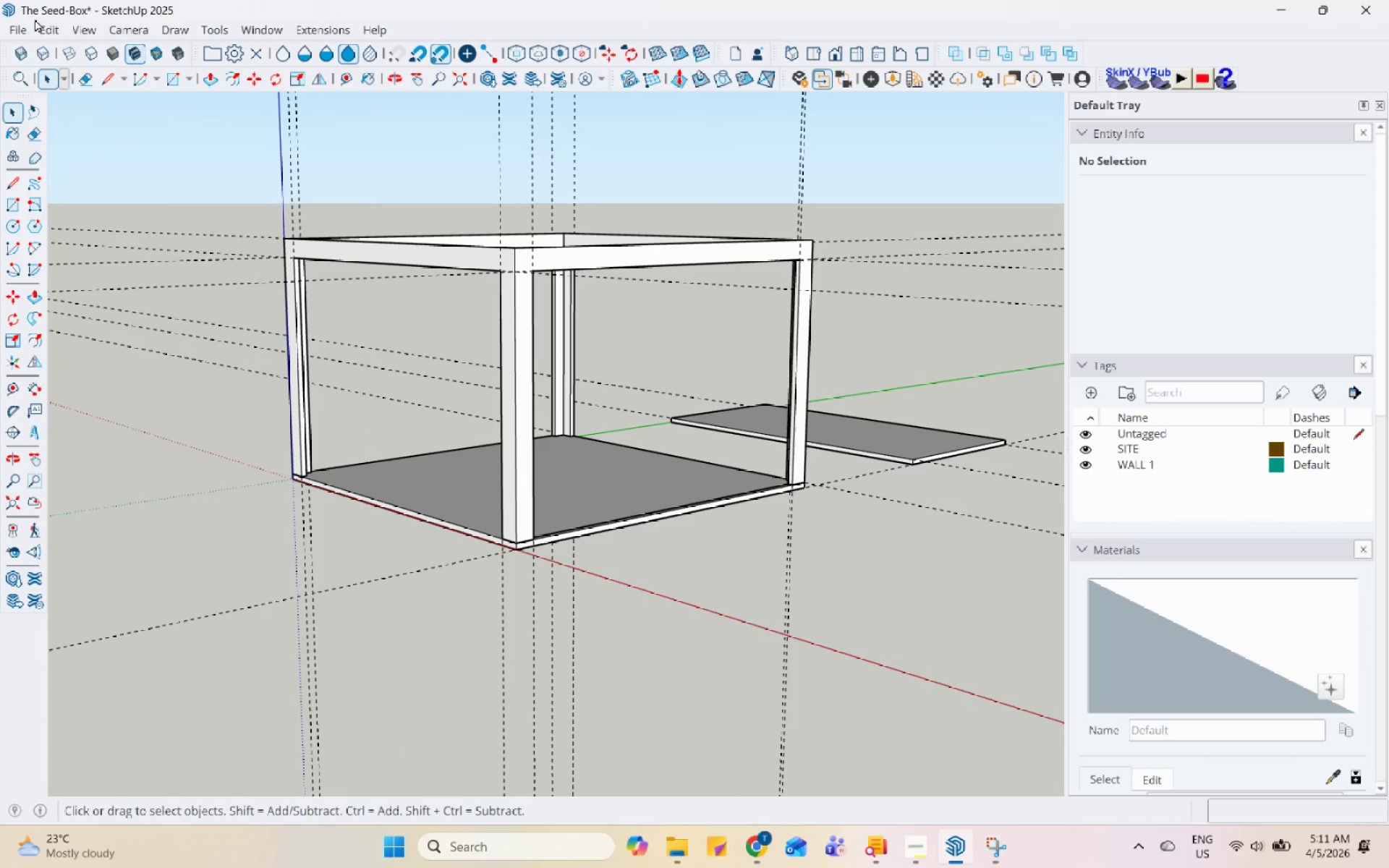 
left_click([20, 29])
 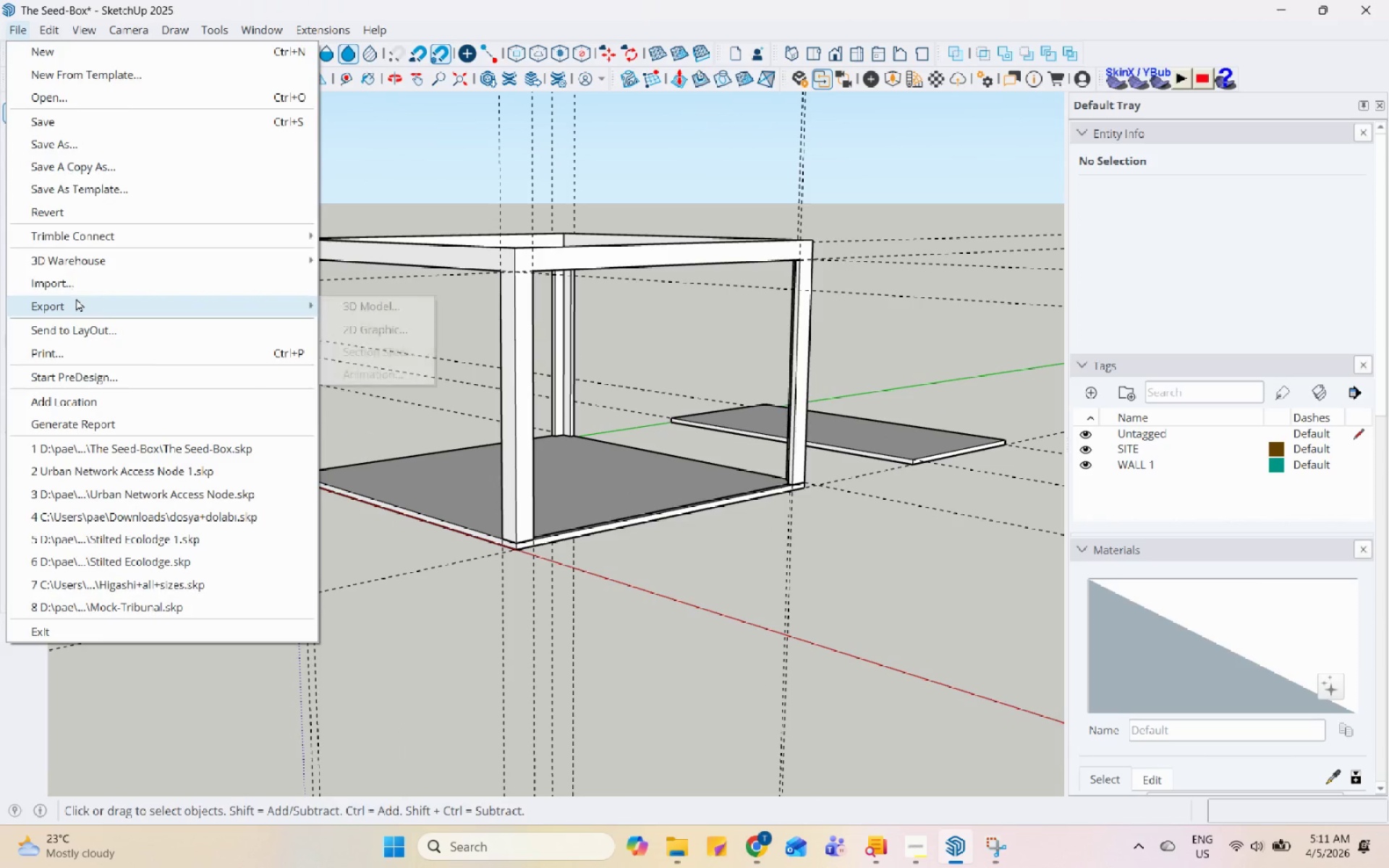 
left_click([87, 283])
 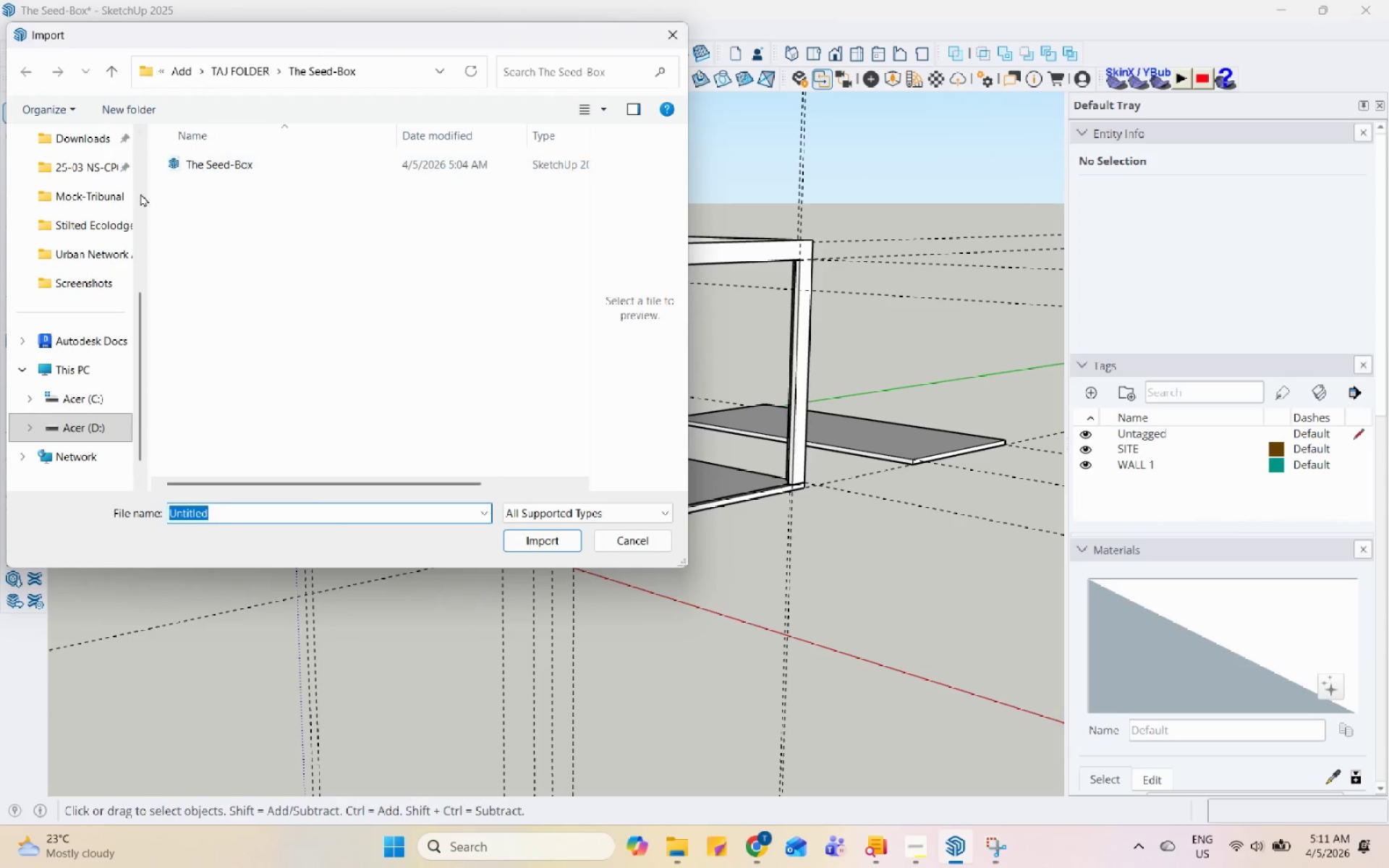 
scroll: coordinate [91, 177], scroll_direction: up, amount: 4.0
 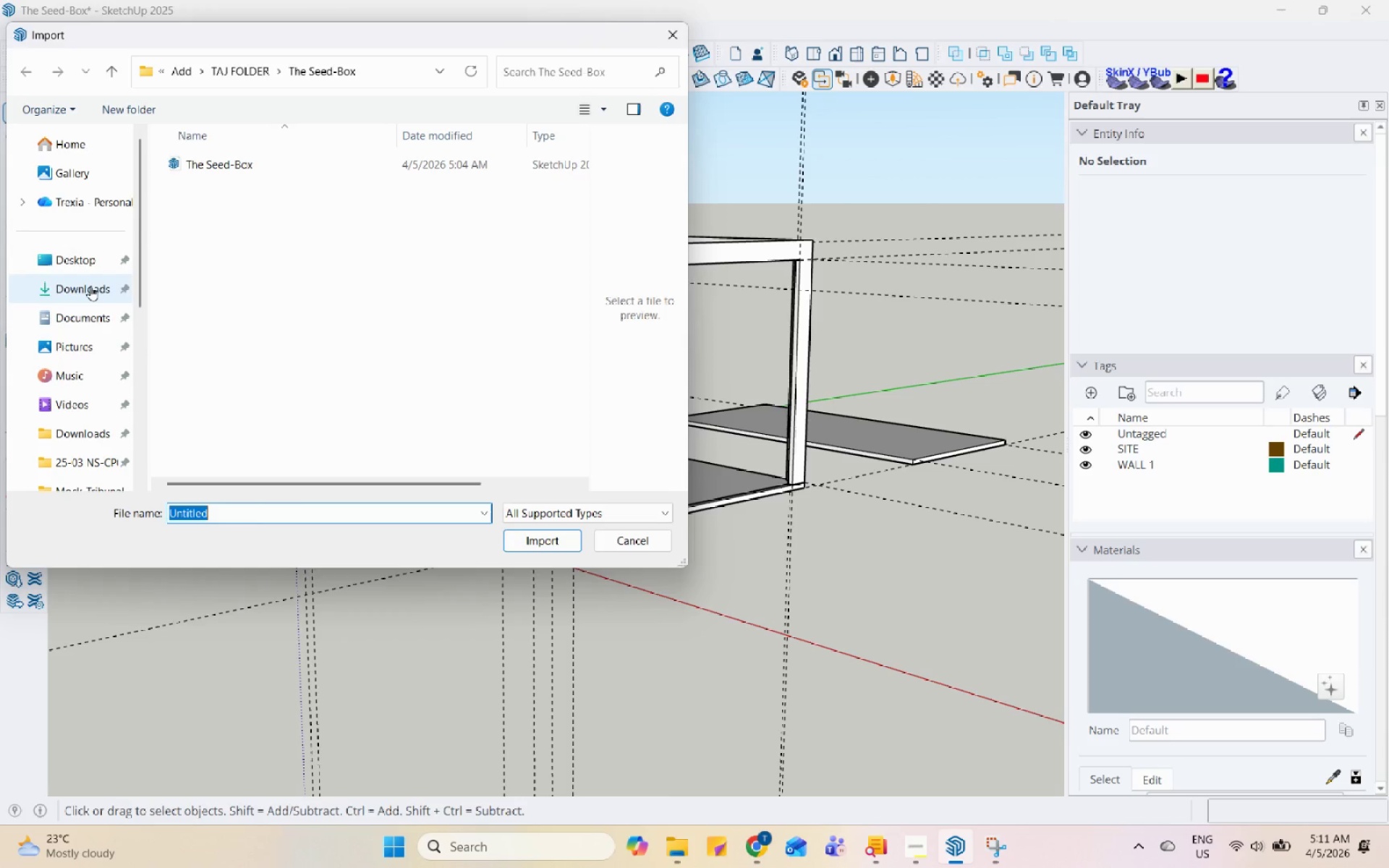 
left_click([90, 288])
 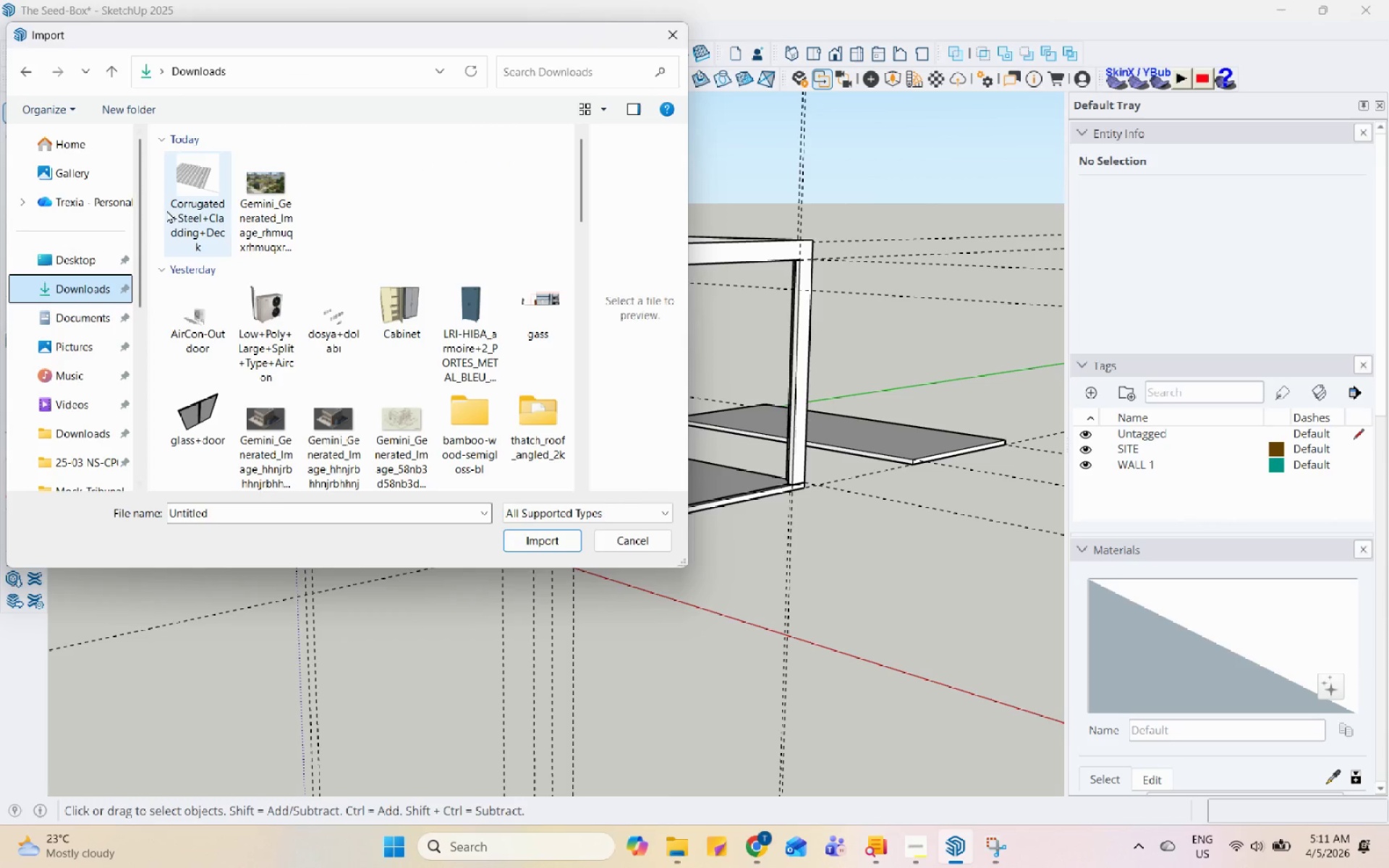 
left_click([168, 210])
 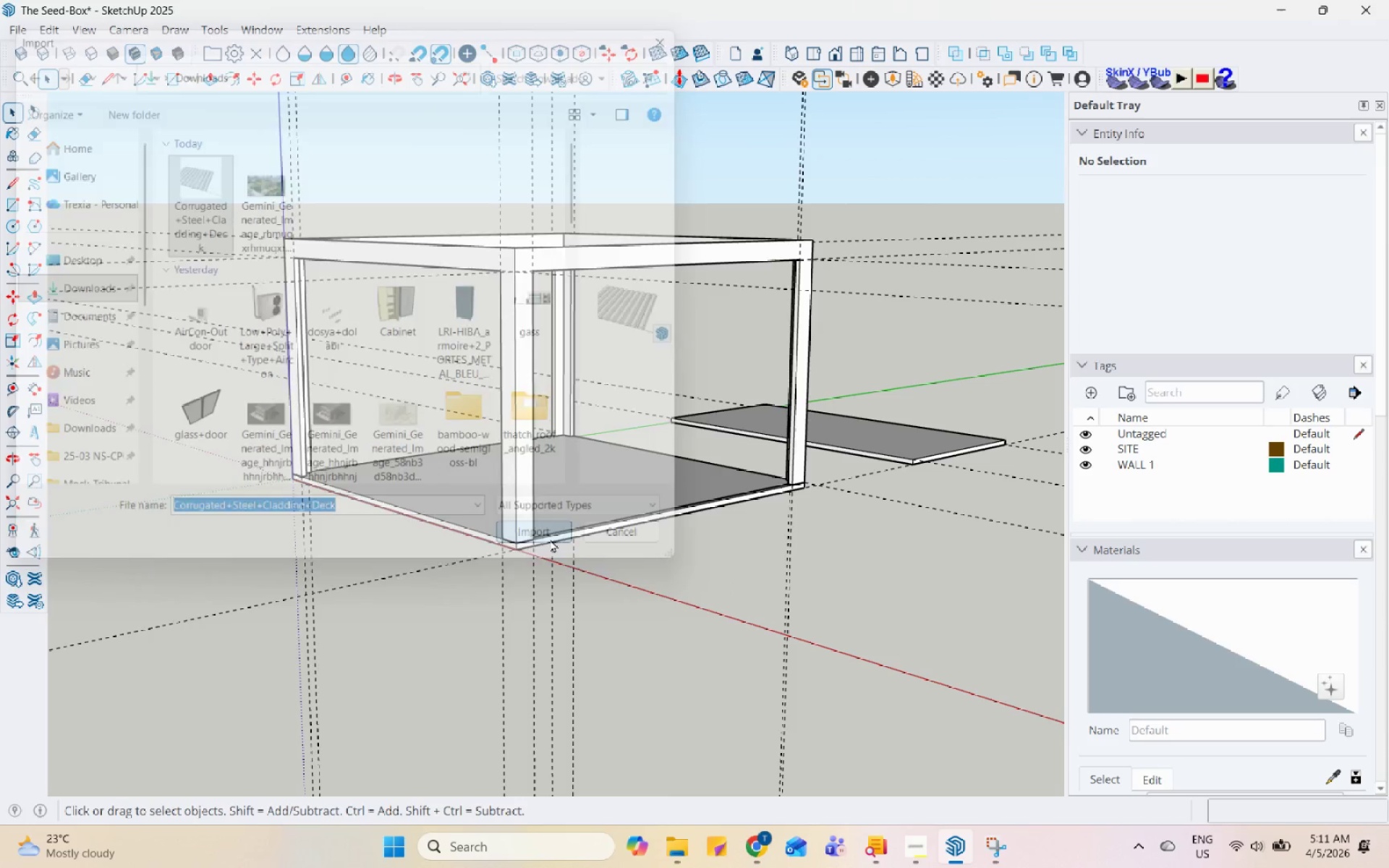 
scroll: coordinate [441, 485], scroll_direction: down, amount: 4.0
 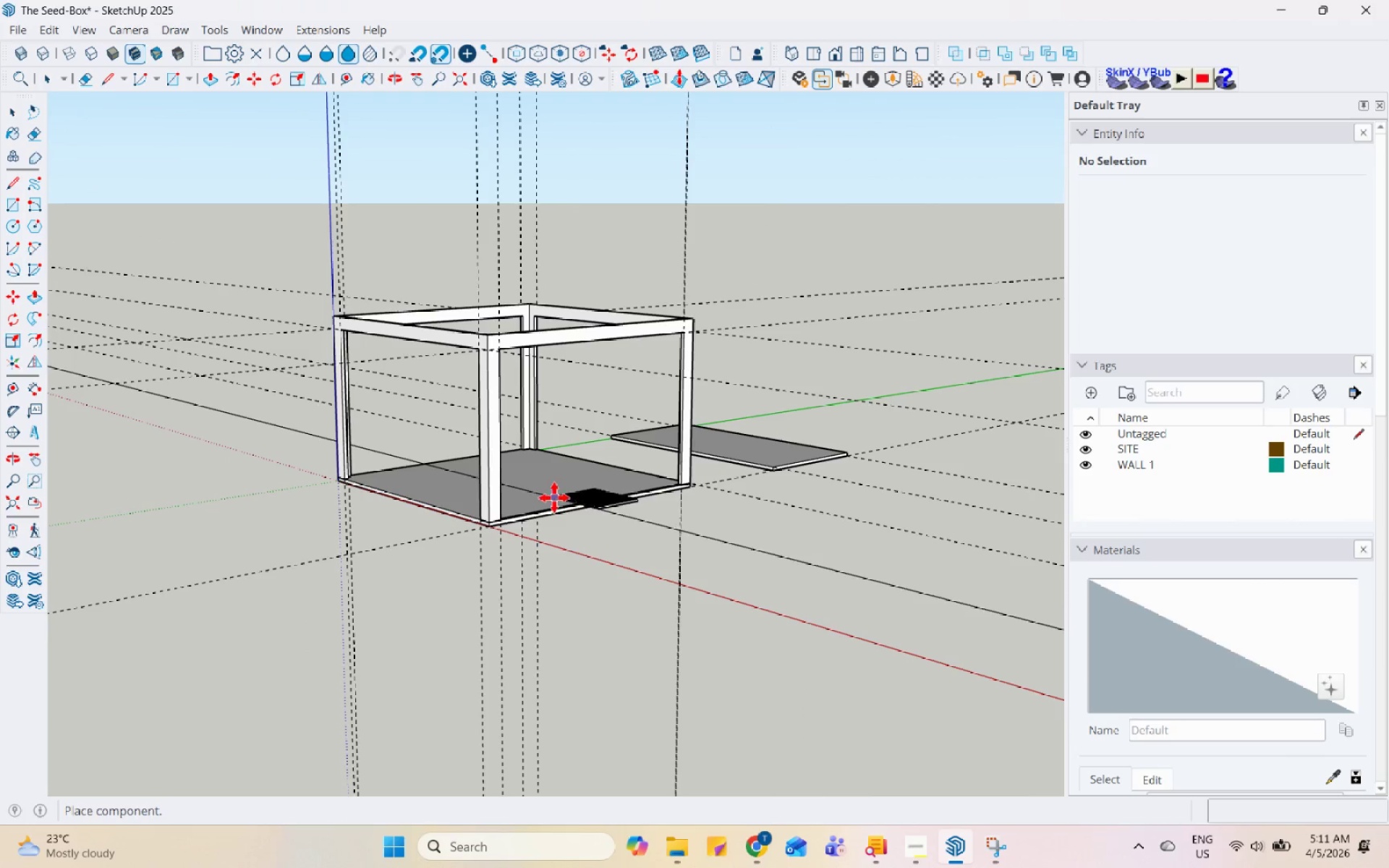 
scroll: coordinate [505, 496], scroll_direction: up, amount: 7.0
 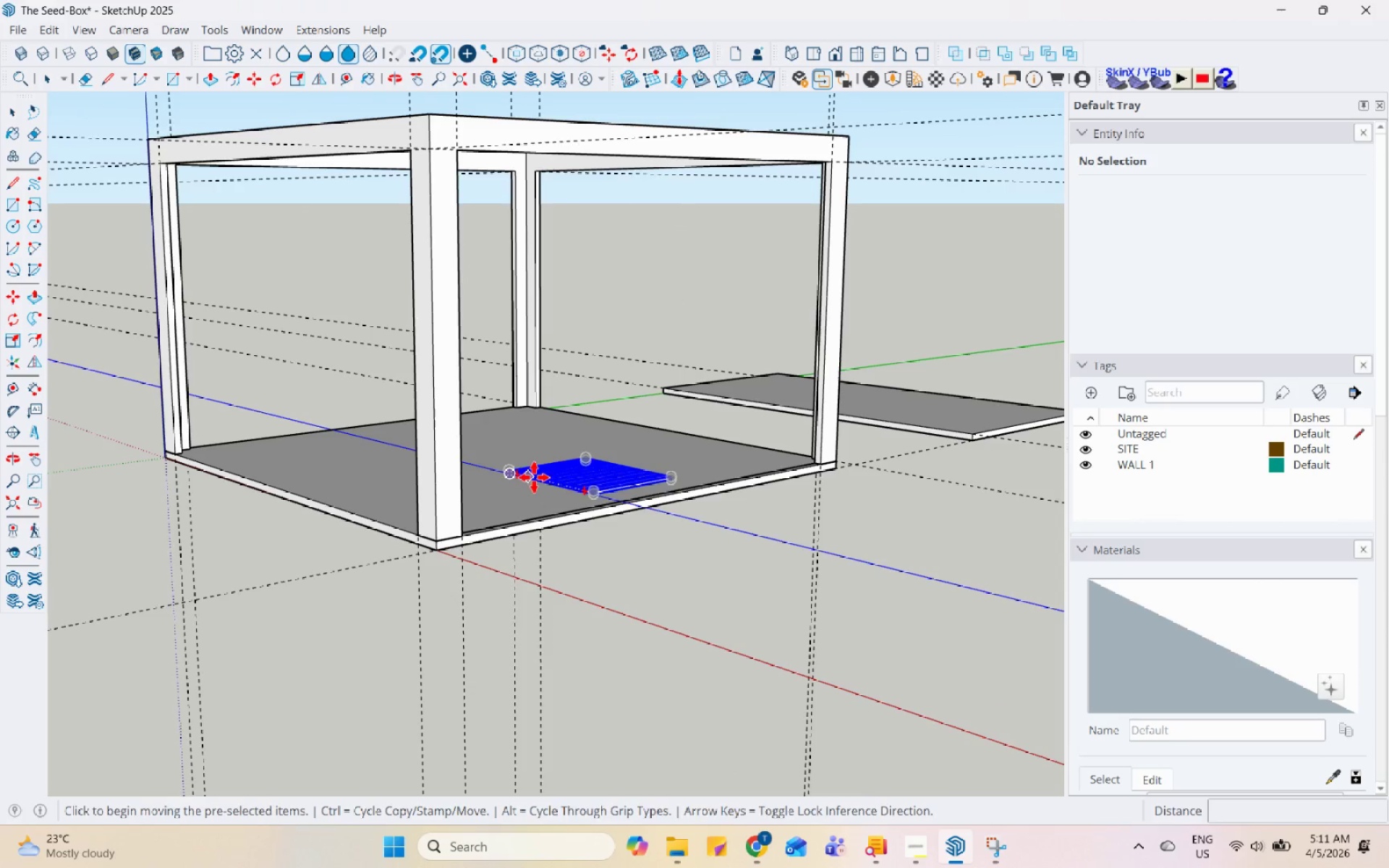 
key(Space)
 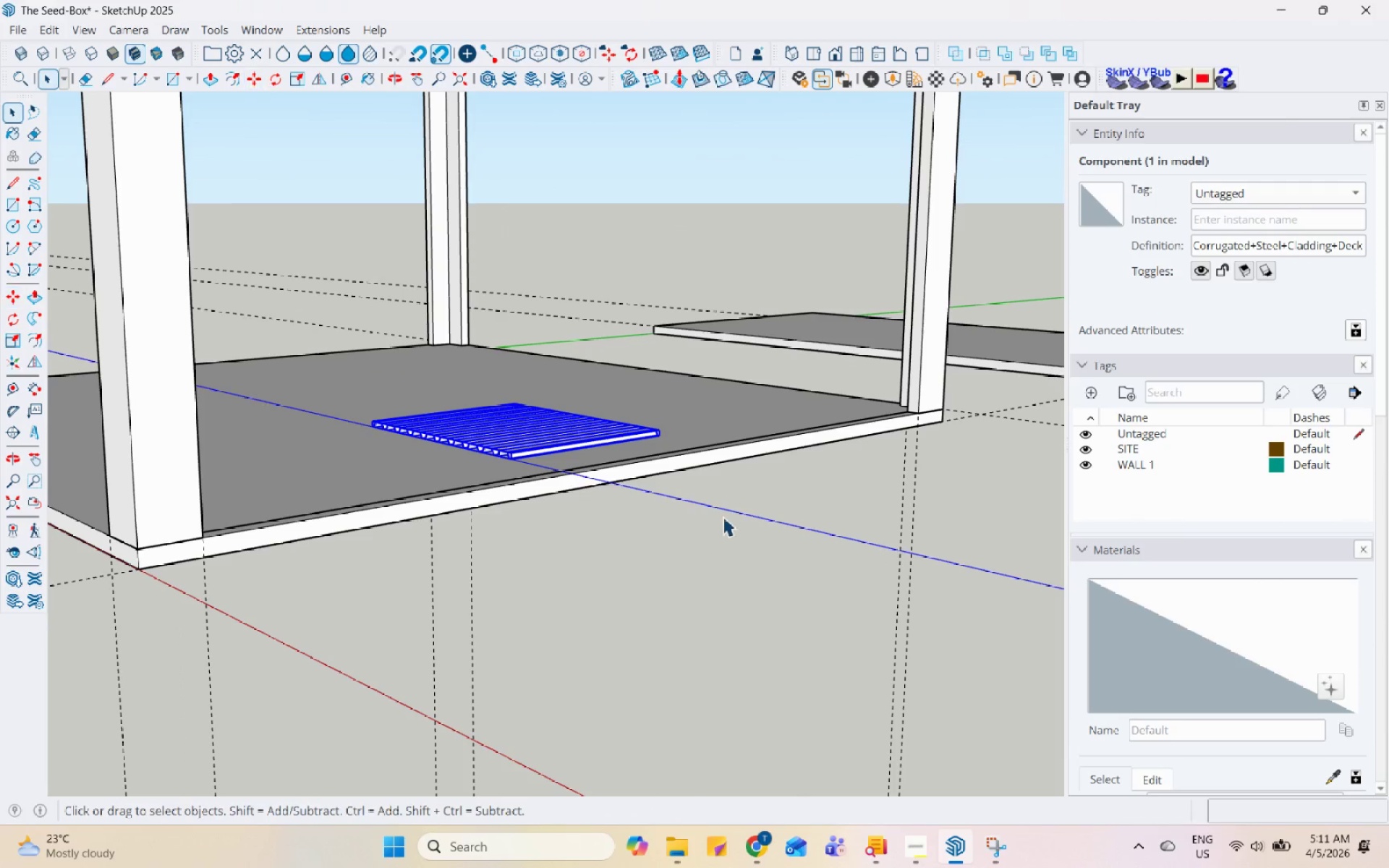 
left_click([729, 513])
 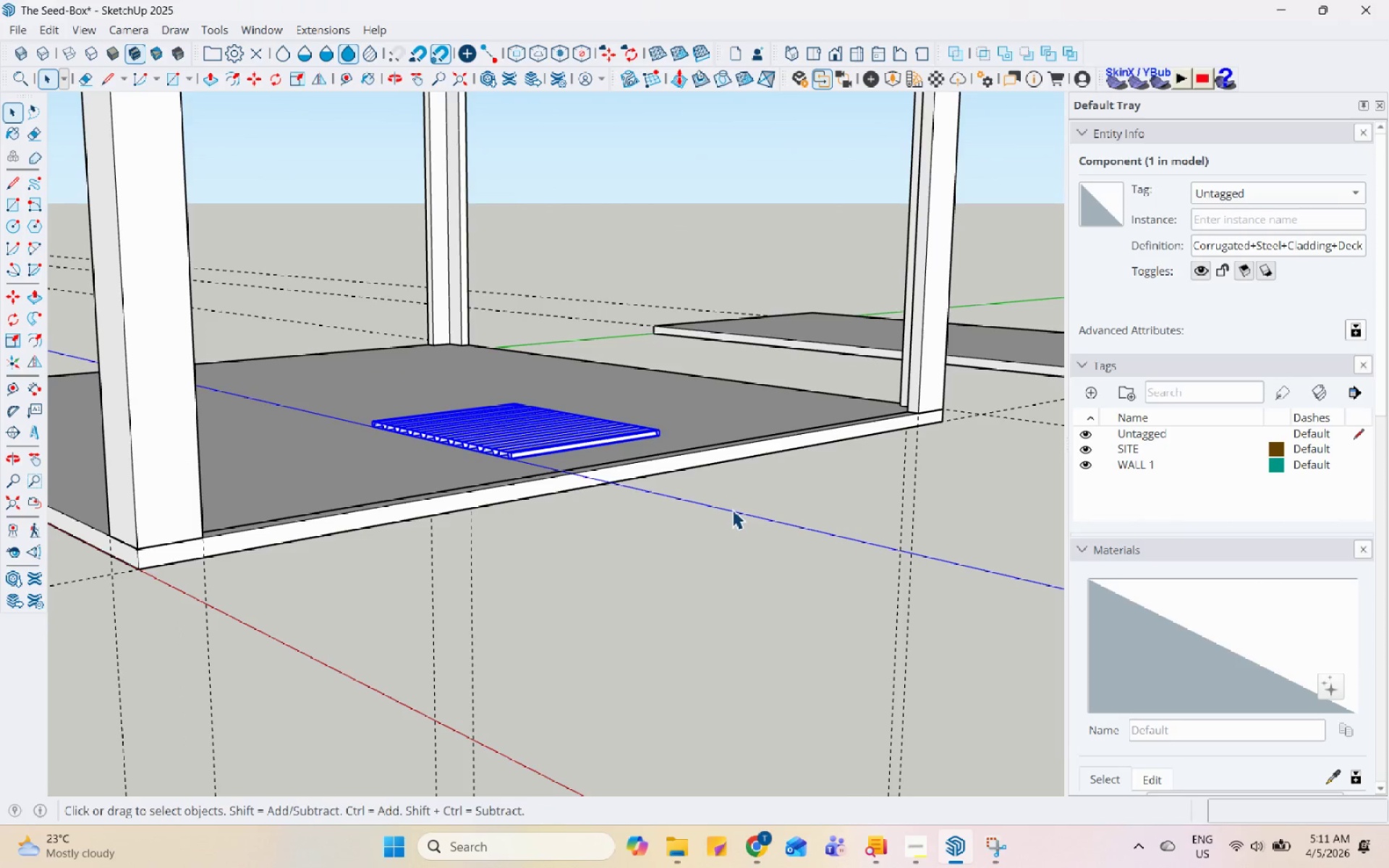 
scroll: coordinate [706, 532], scroll_direction: up, amount: 7.0
 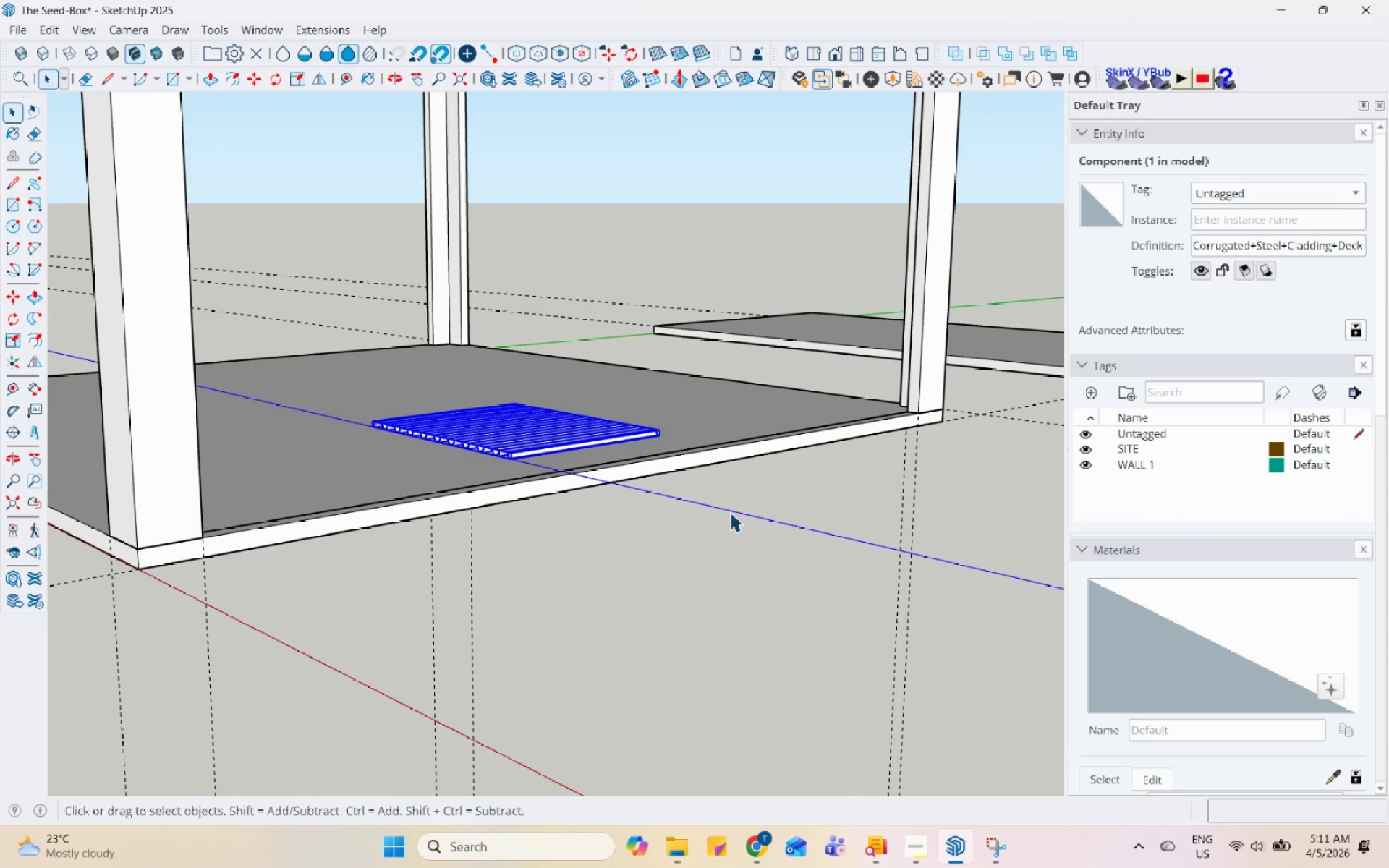 
double_click([732, 509])
 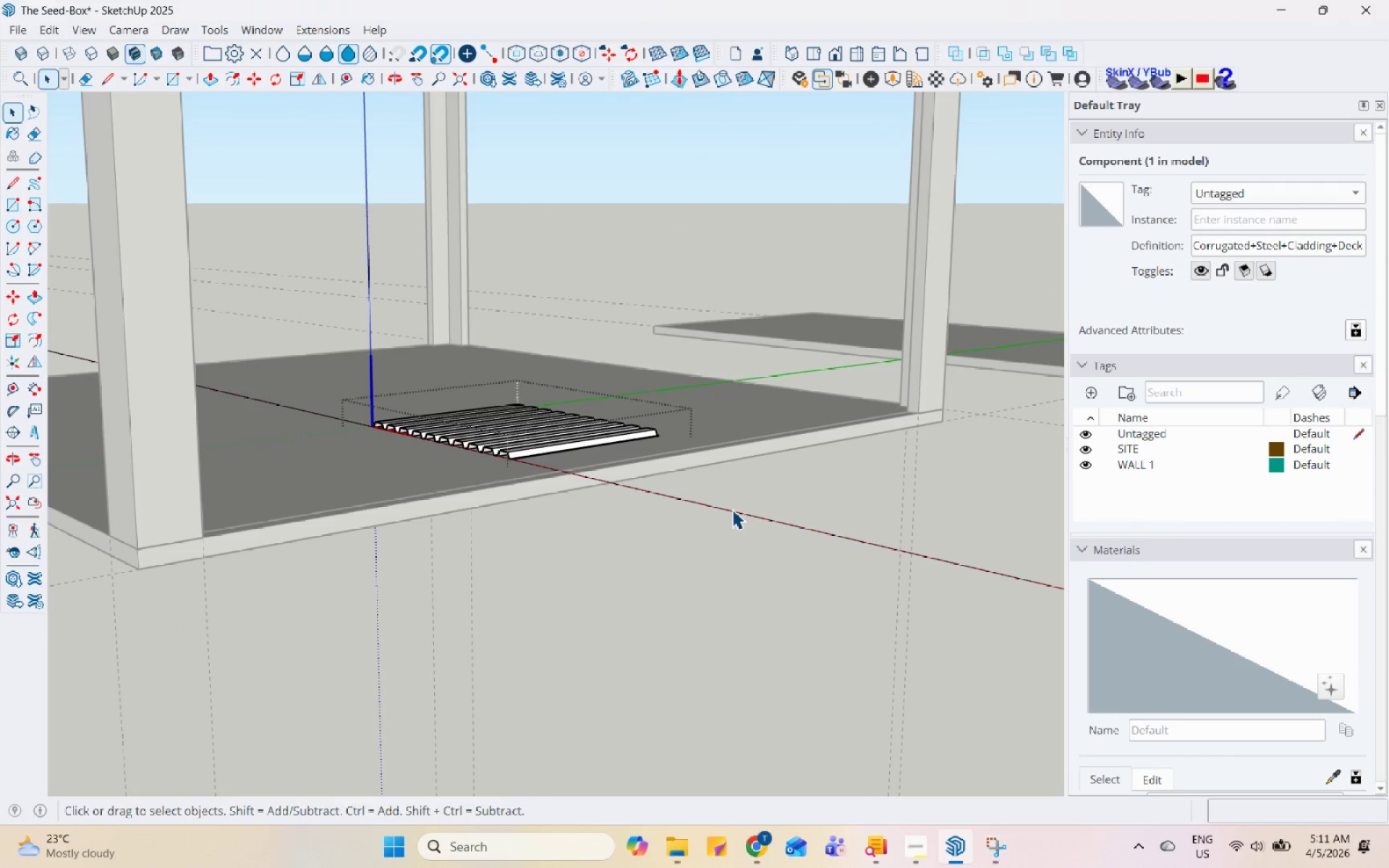 
triple_click([732, 509])
 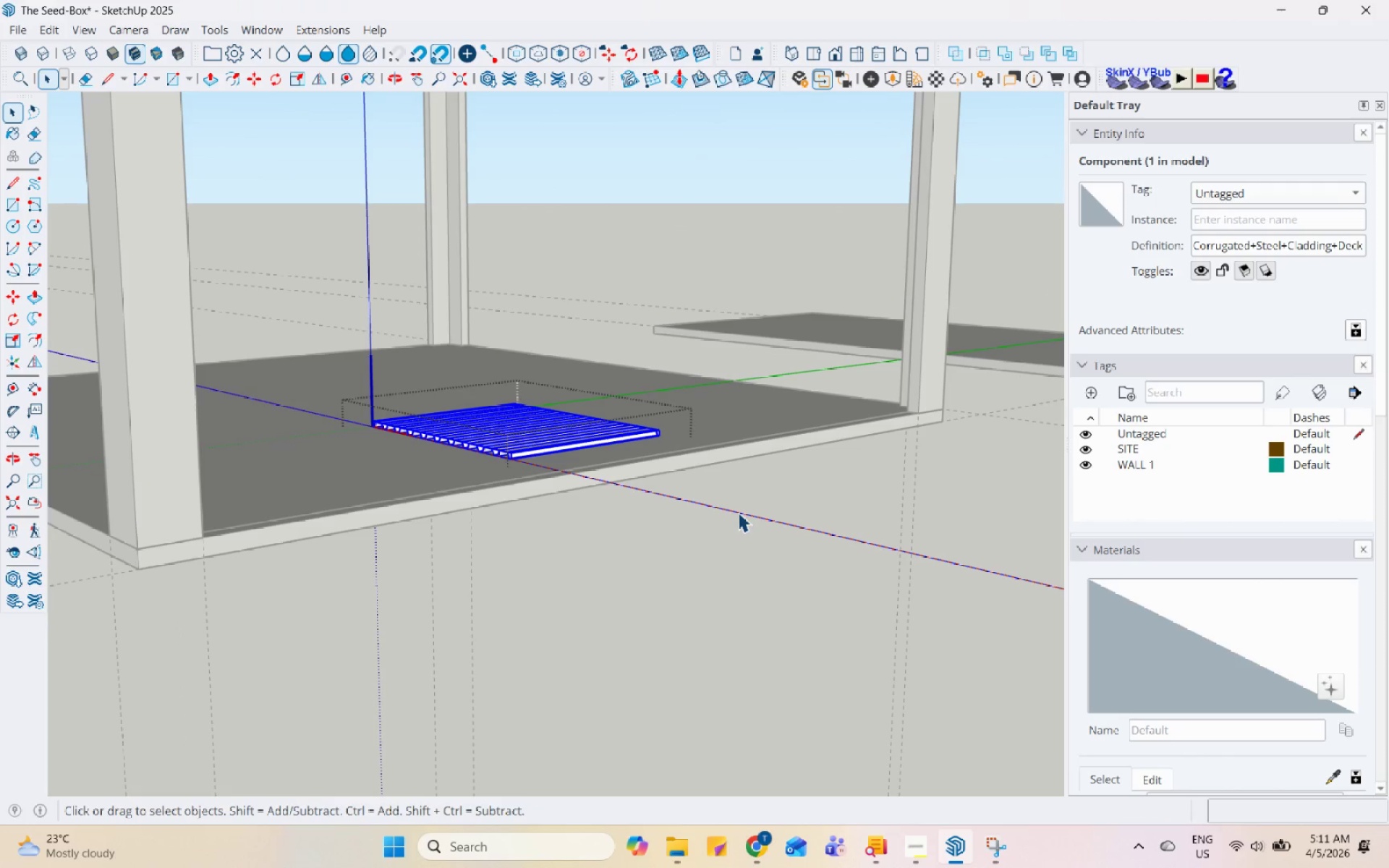 
triple_click([738, 512])
 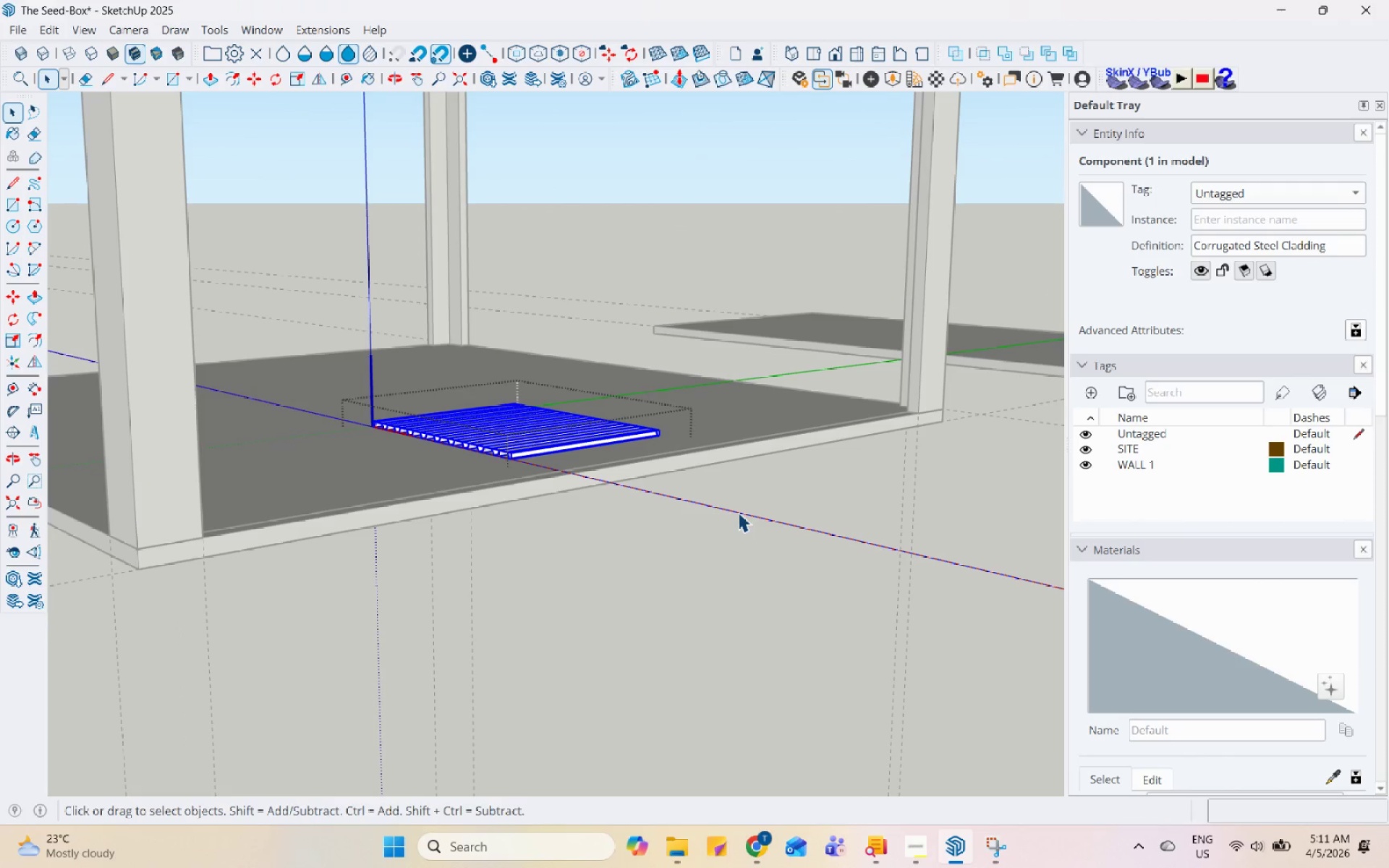 
triple_click([738, 512])
 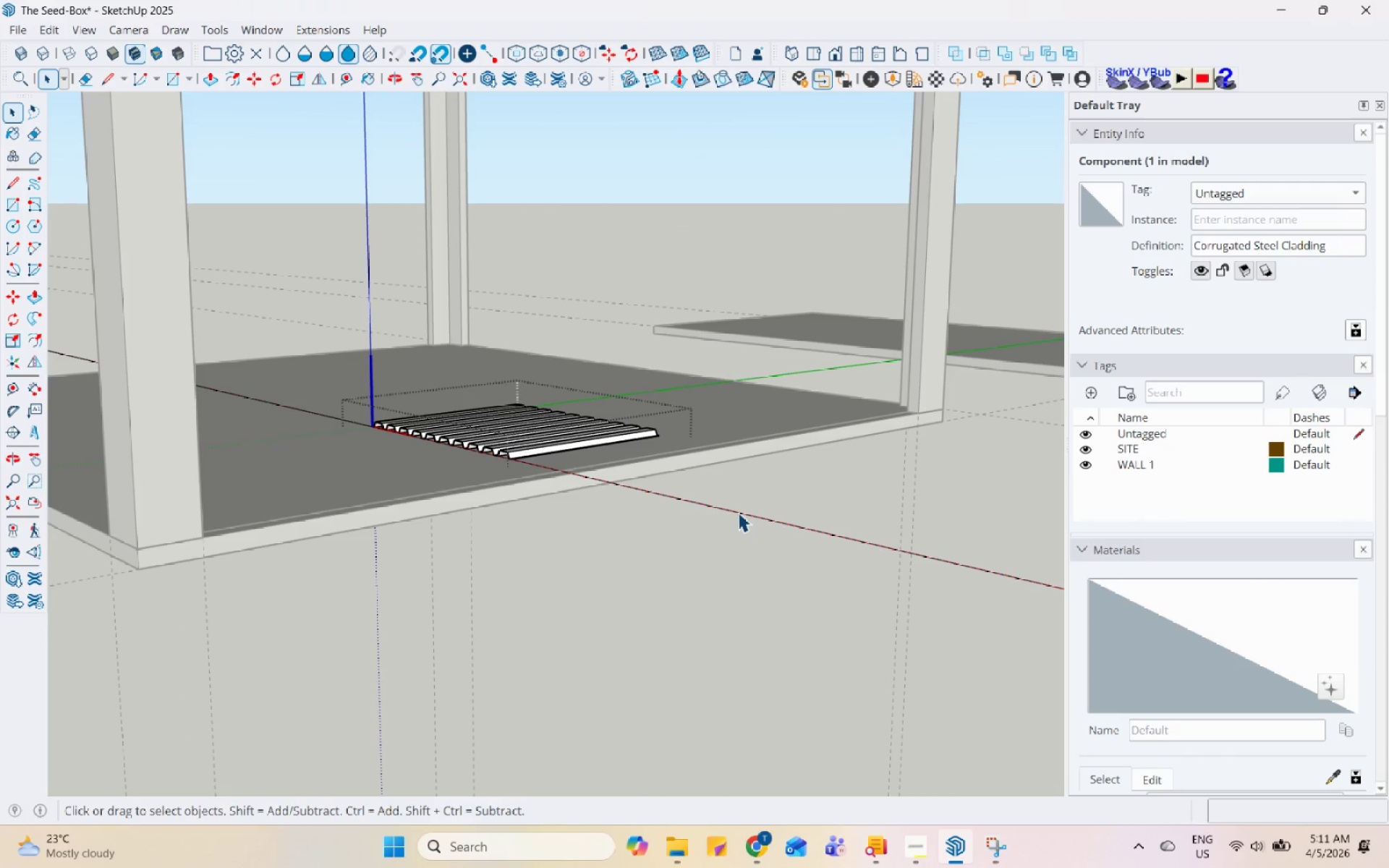 
triple_click([738, 512])
 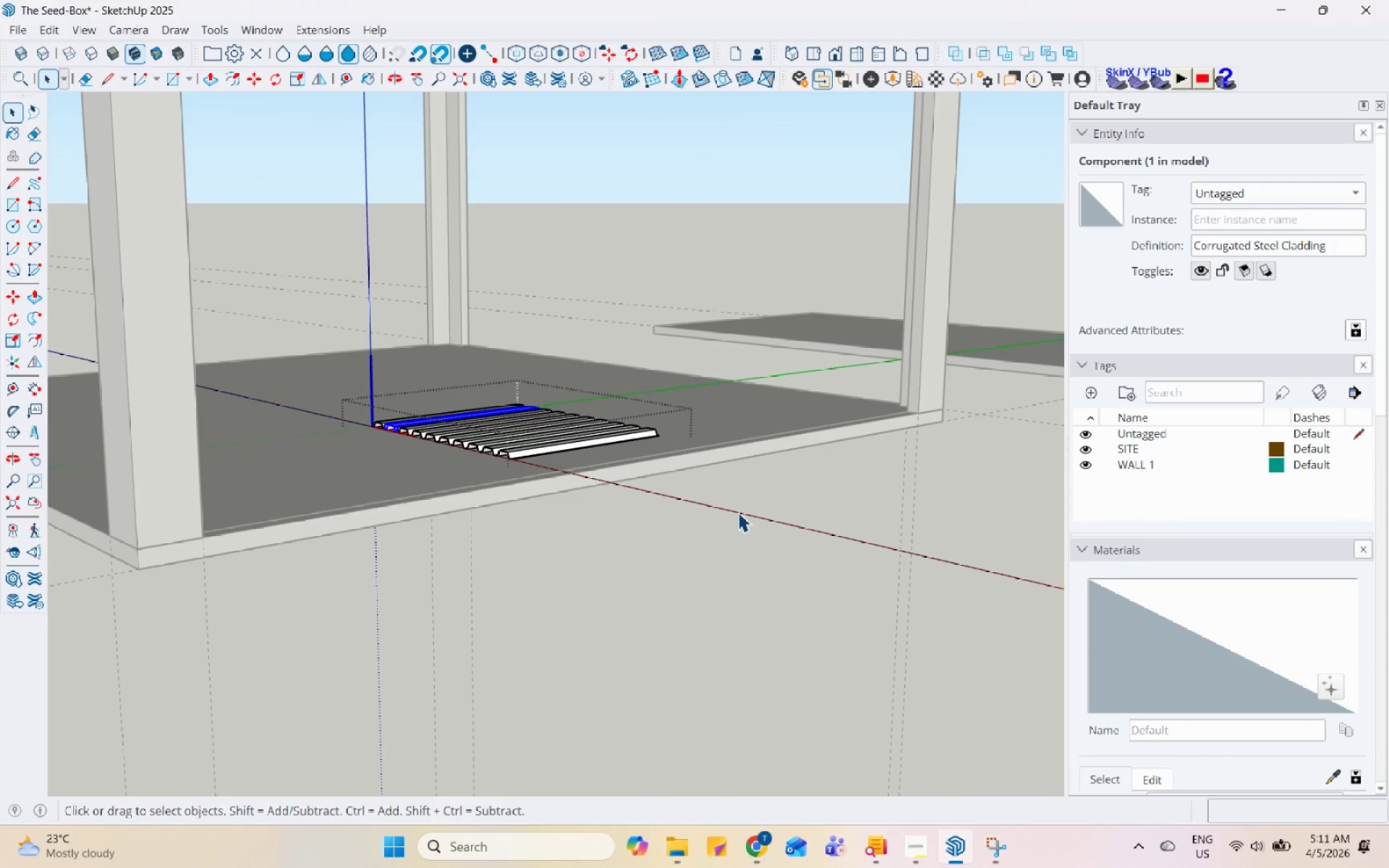 
left_click([738, 512])
 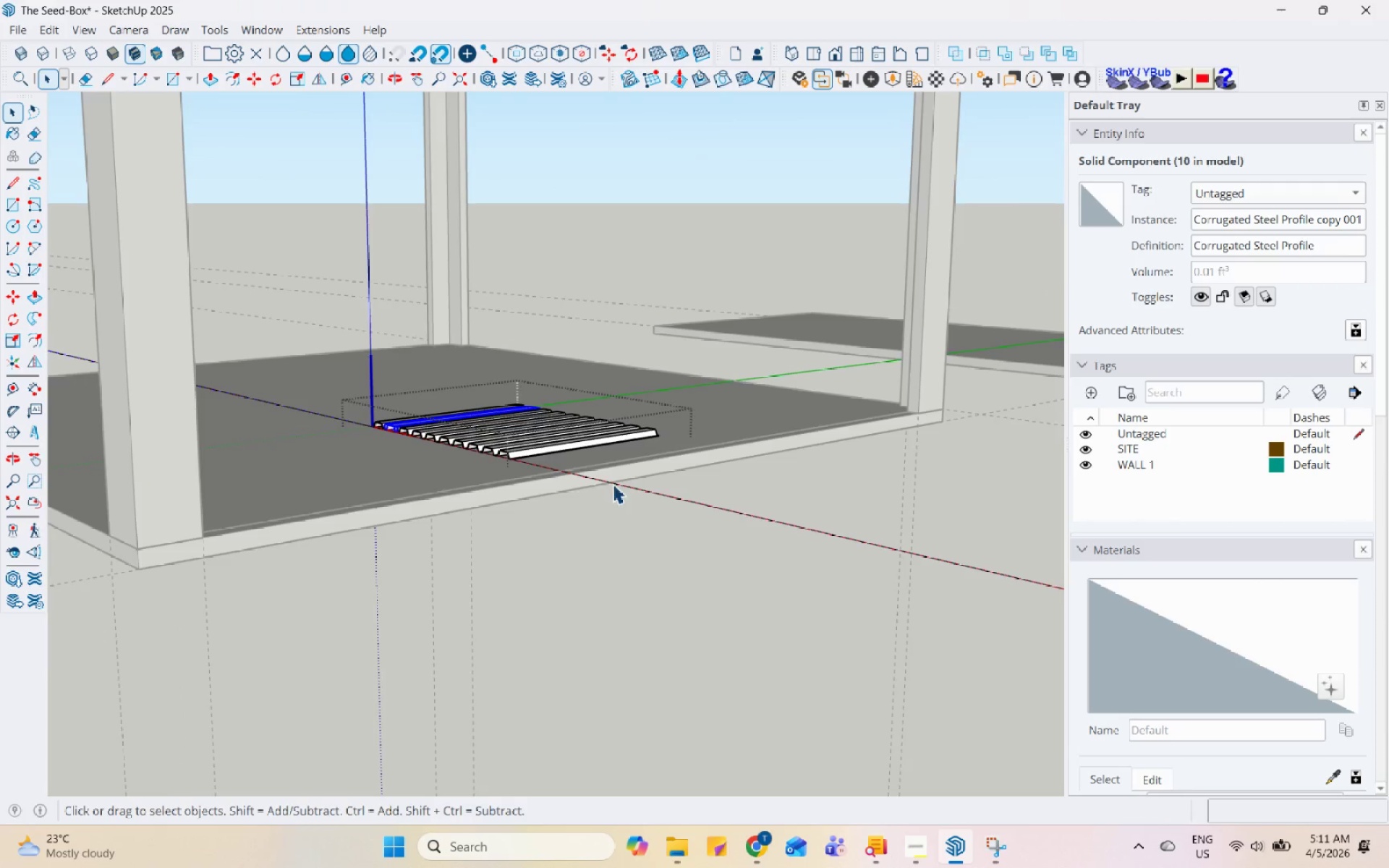 
scroll: coordinate [273, 435], scroll_direction: up, amount: 12.0
 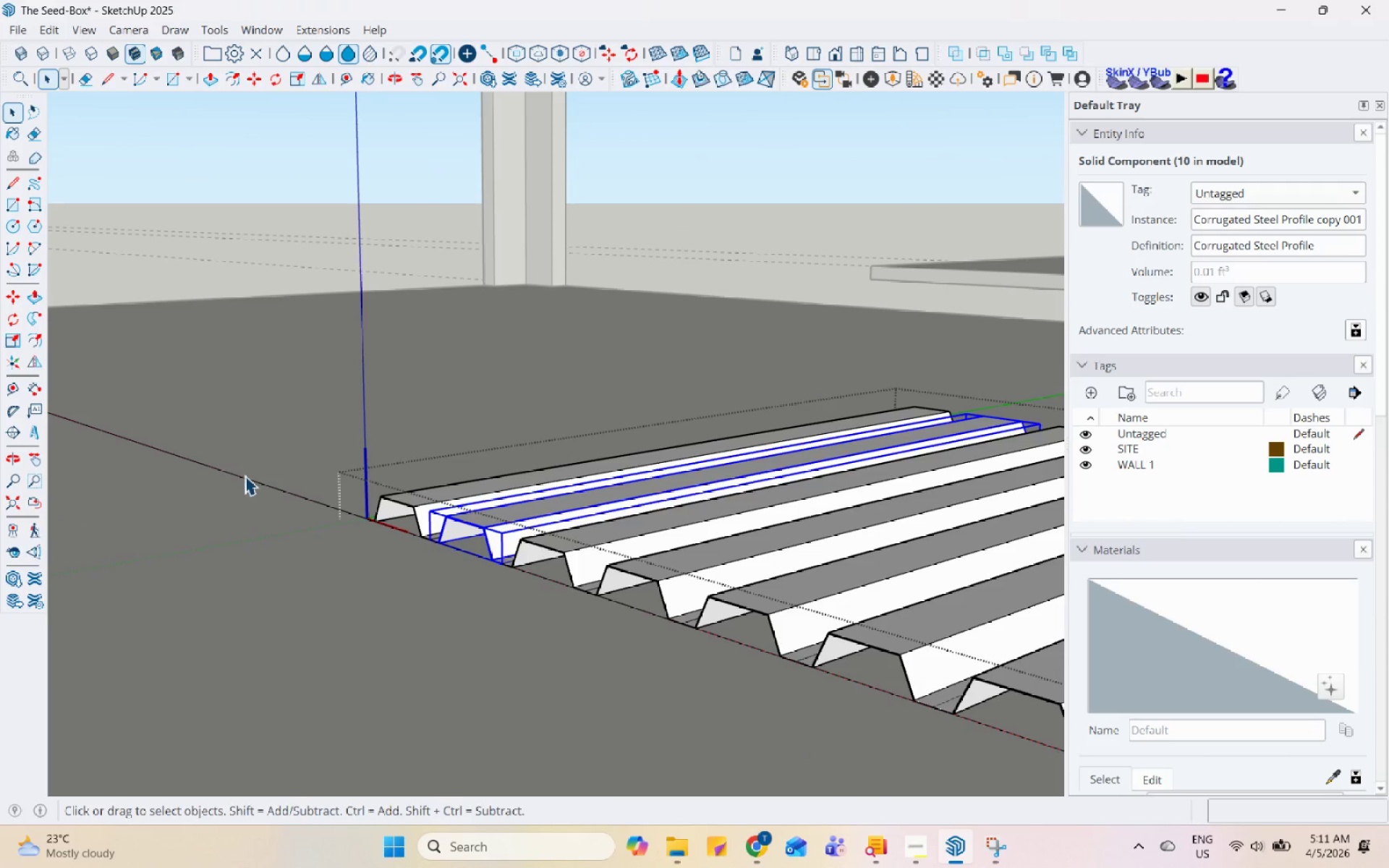 
double_click([243, 476])
 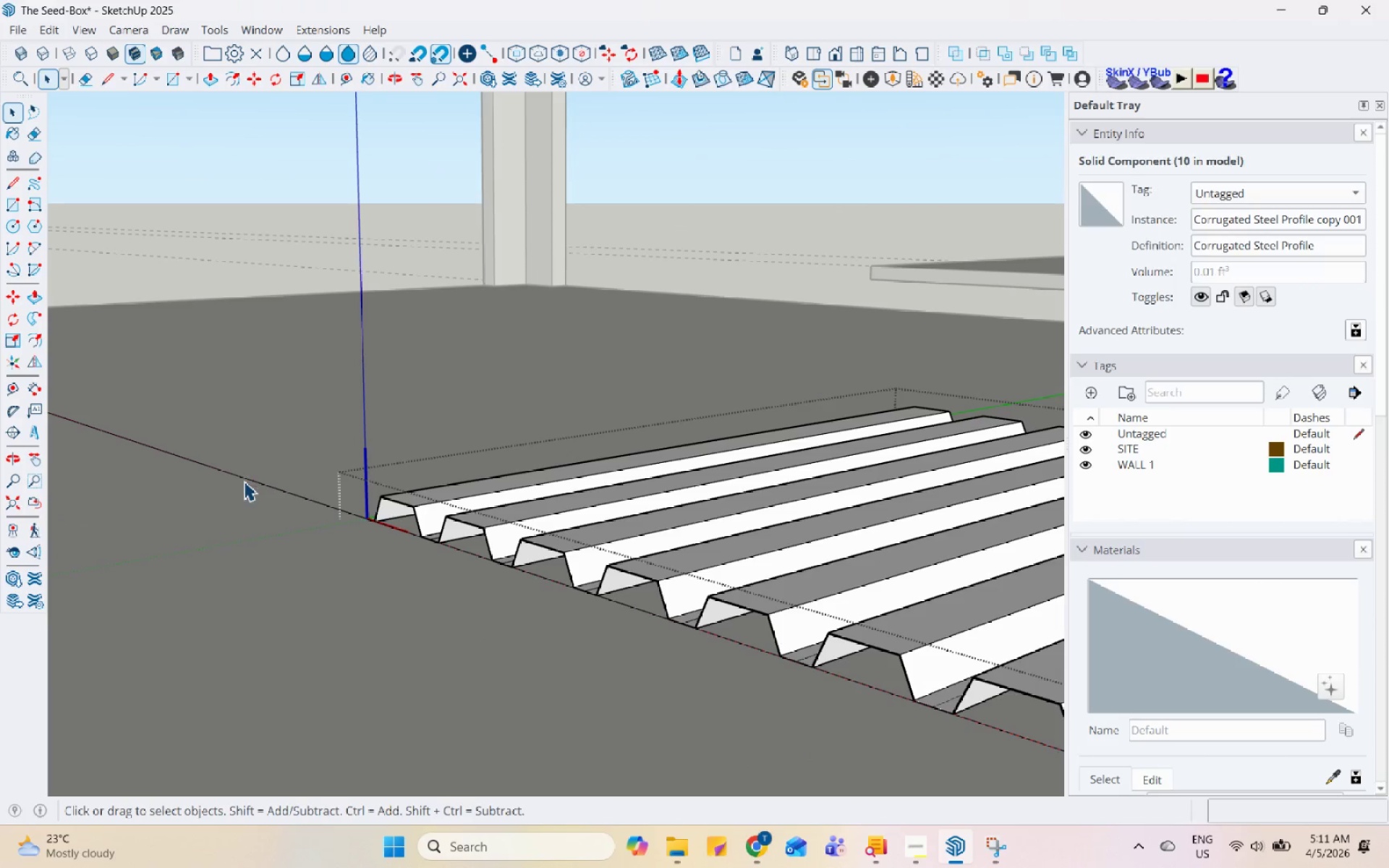 
left_click([245, 481])
 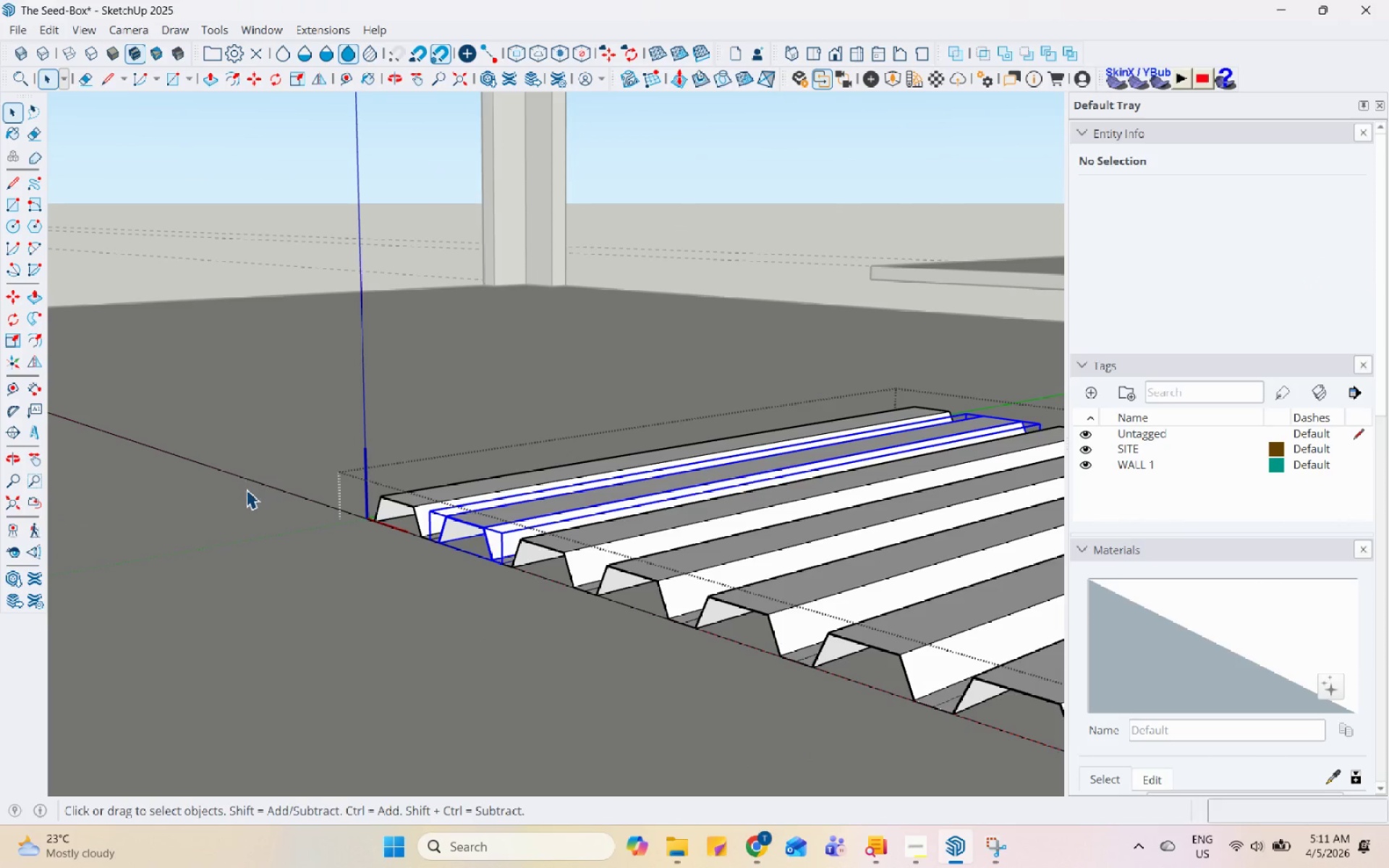 
left_click_drag(start_coordinate=[247, 490], to_coordinate=[197, 409])
 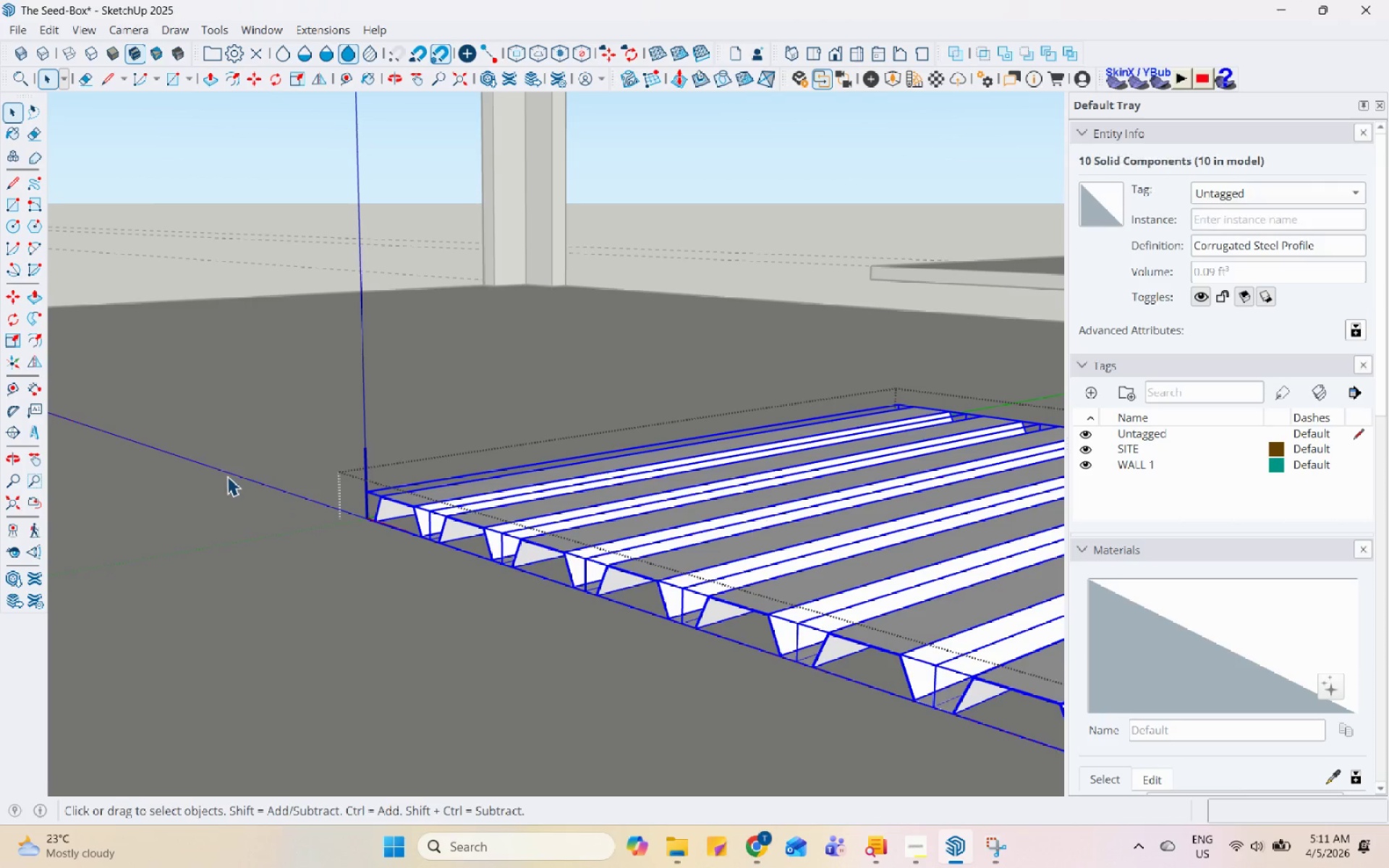 
left_click([231, 474])
 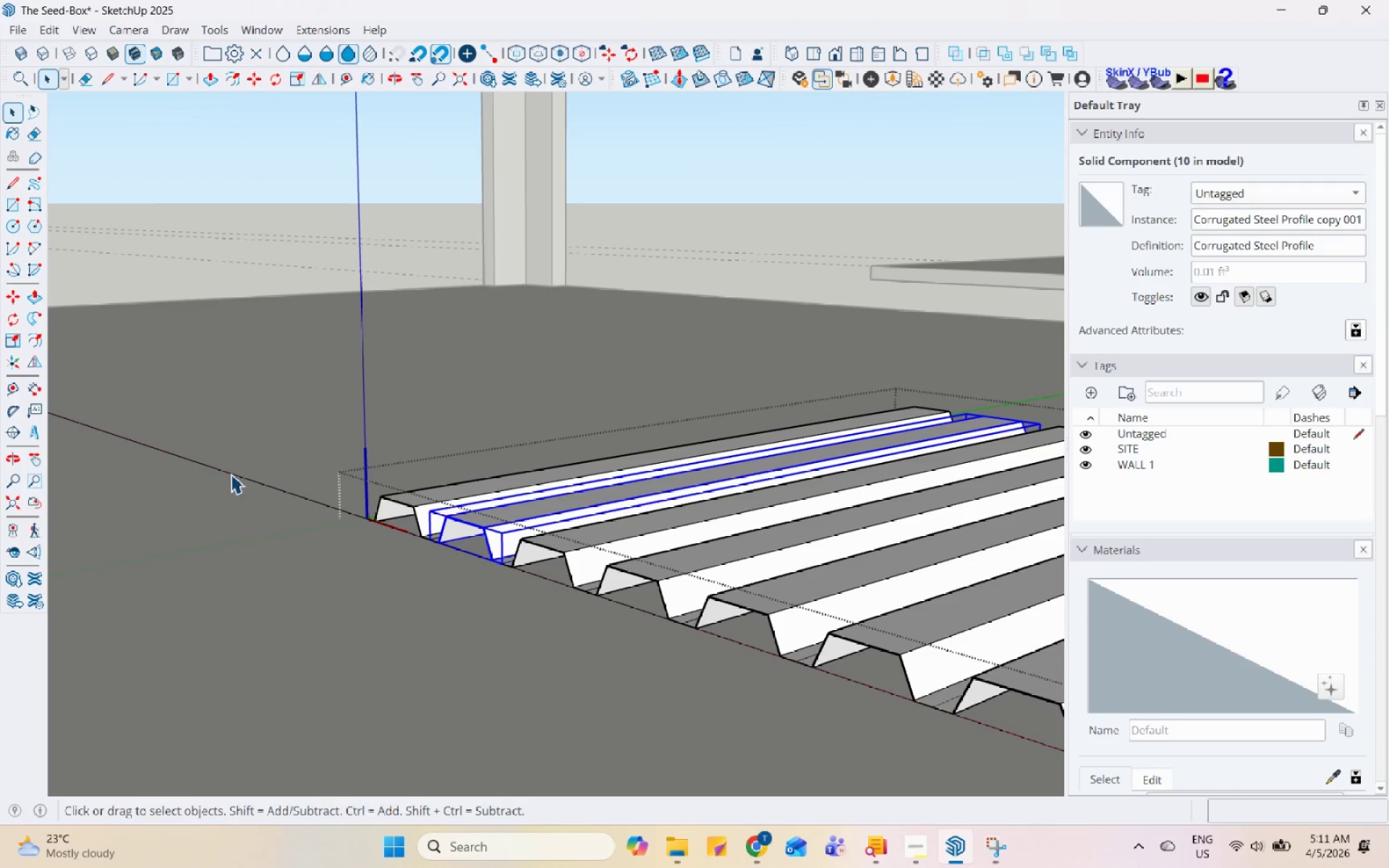 
double_click([232, 474])
 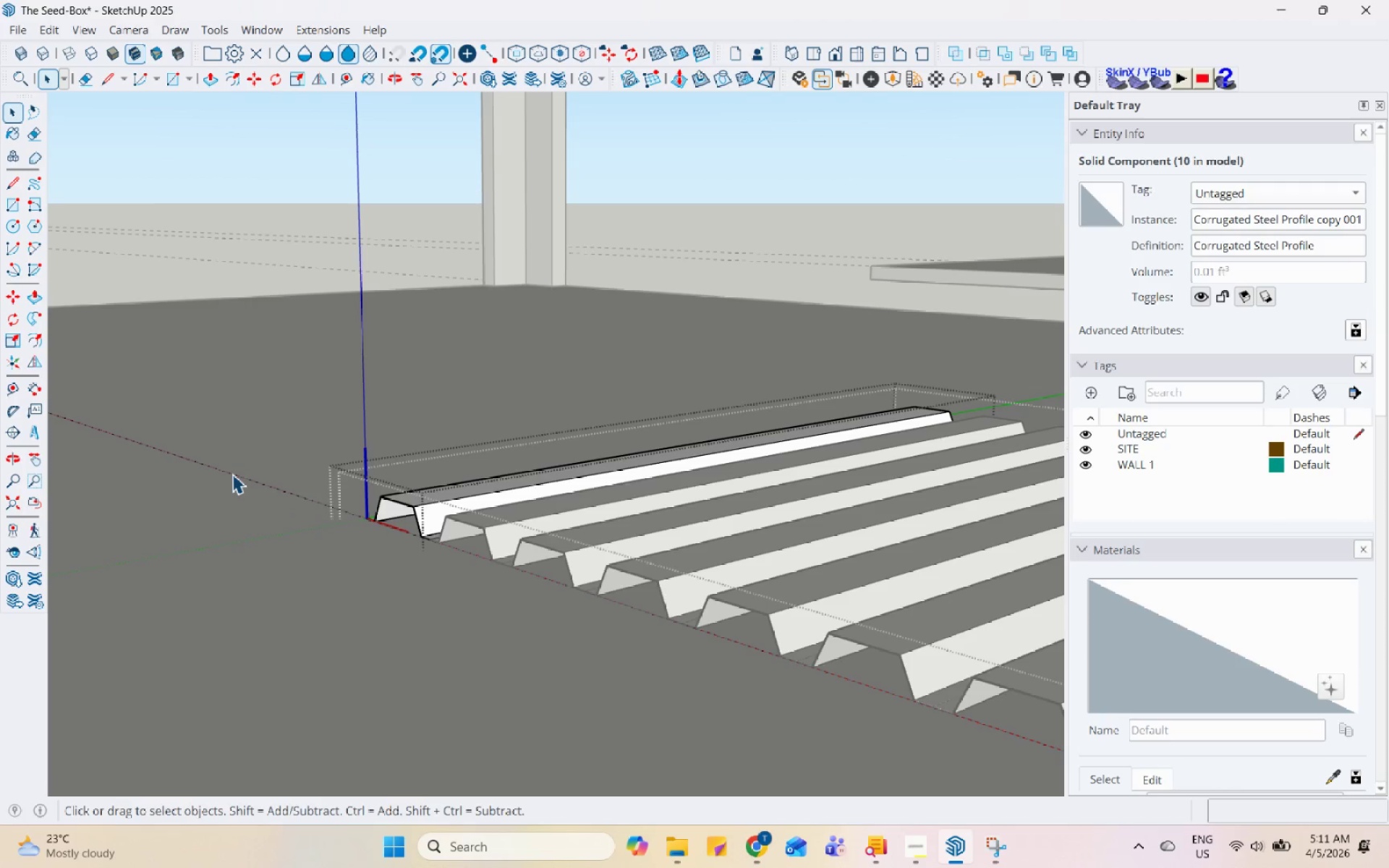 
triple_click([232, 474])
 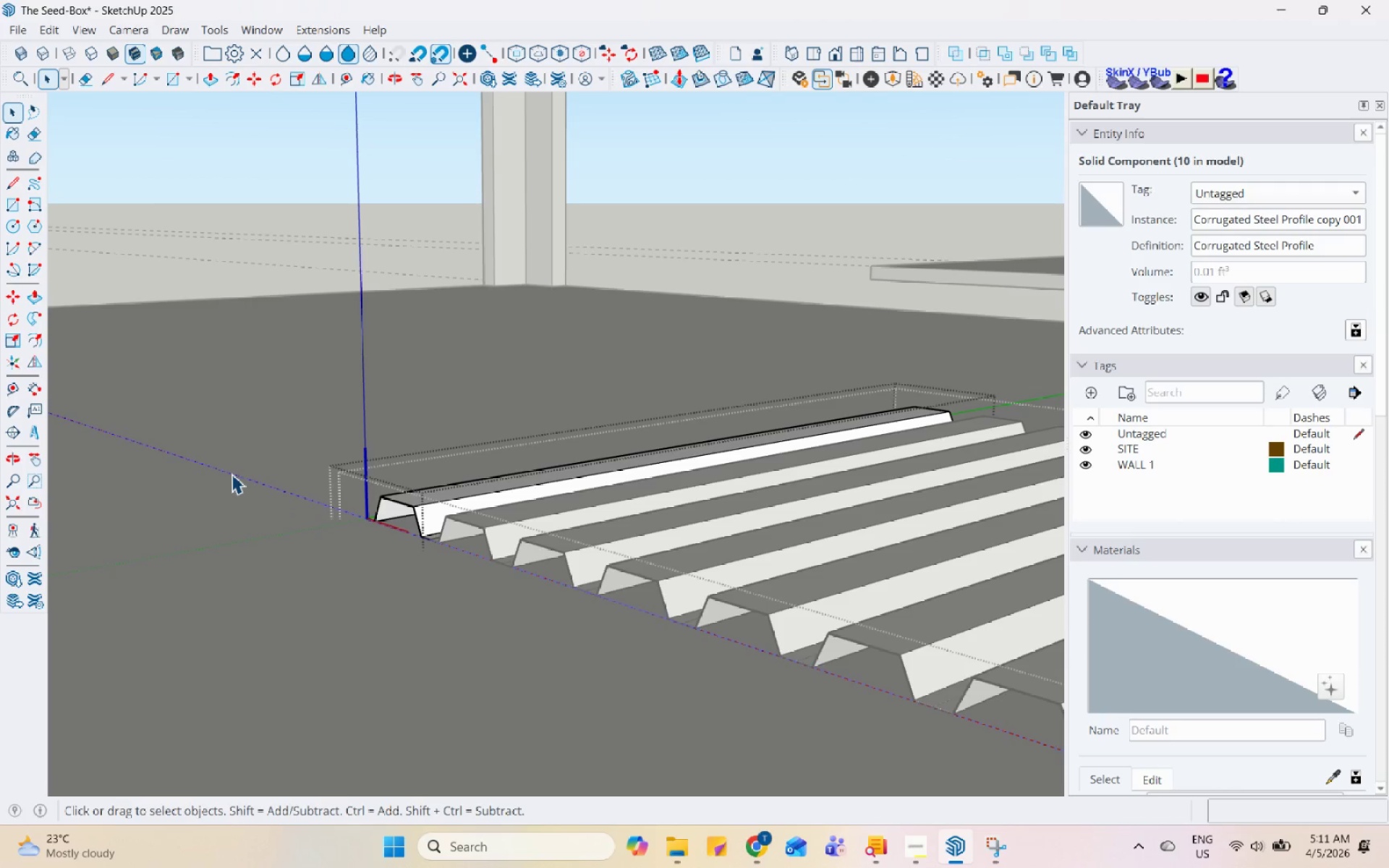 
right_click([232, 474])
 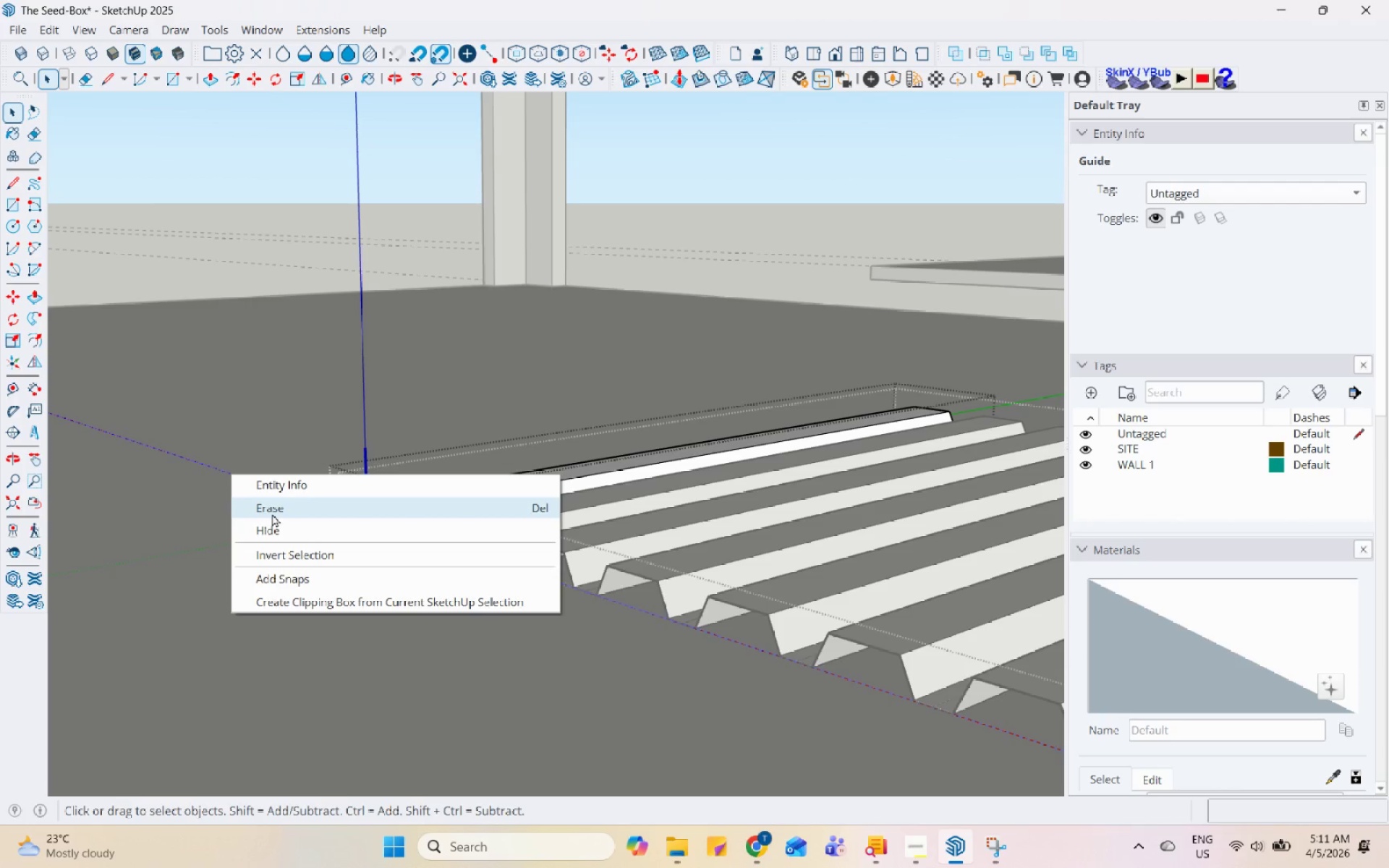 
left_click([272, 514])
 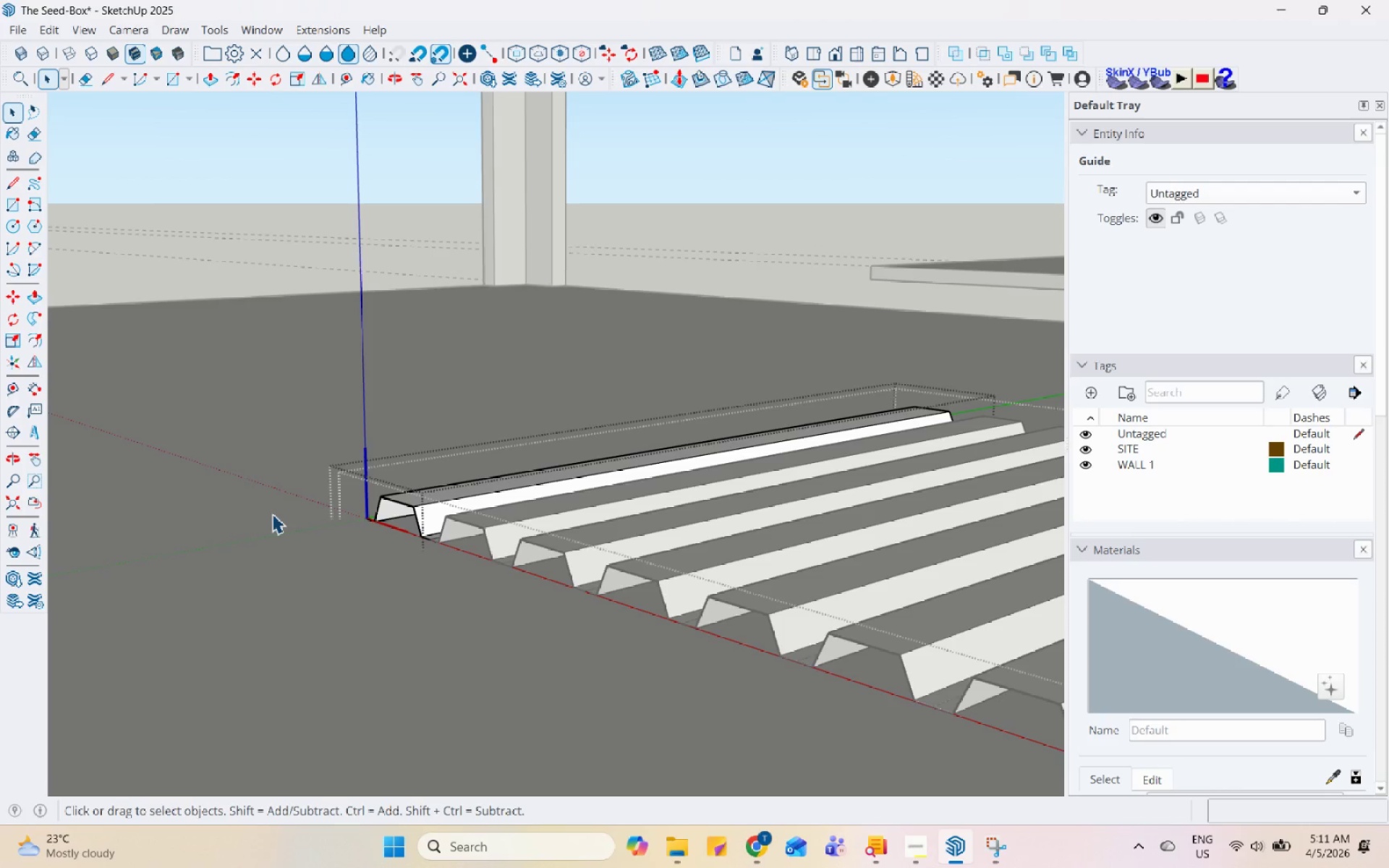 
key(Escape)
 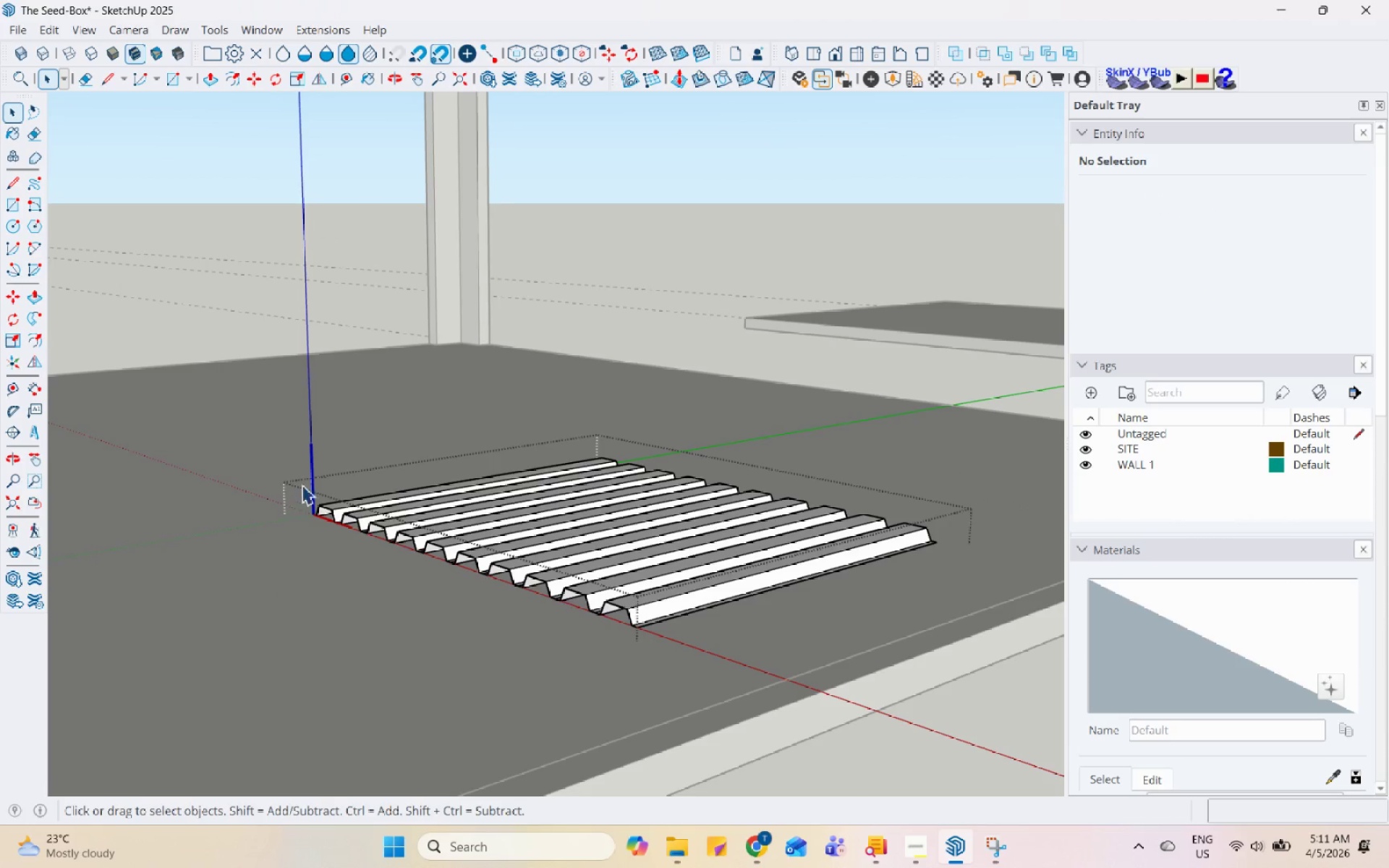 
key(Escape)
 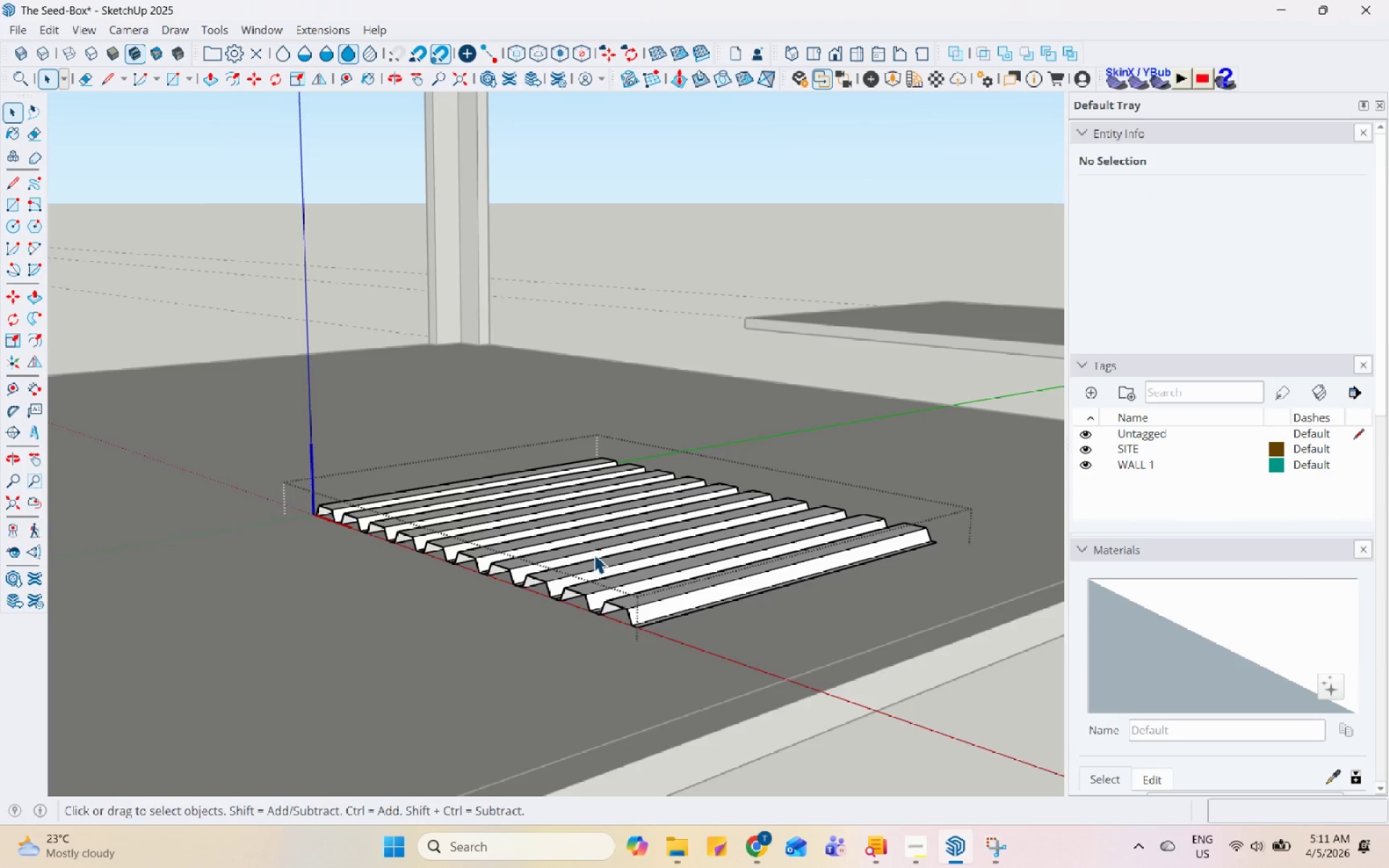 
scroll: coordinate [276, 509], scroll_direction: down, amount: 9.0
 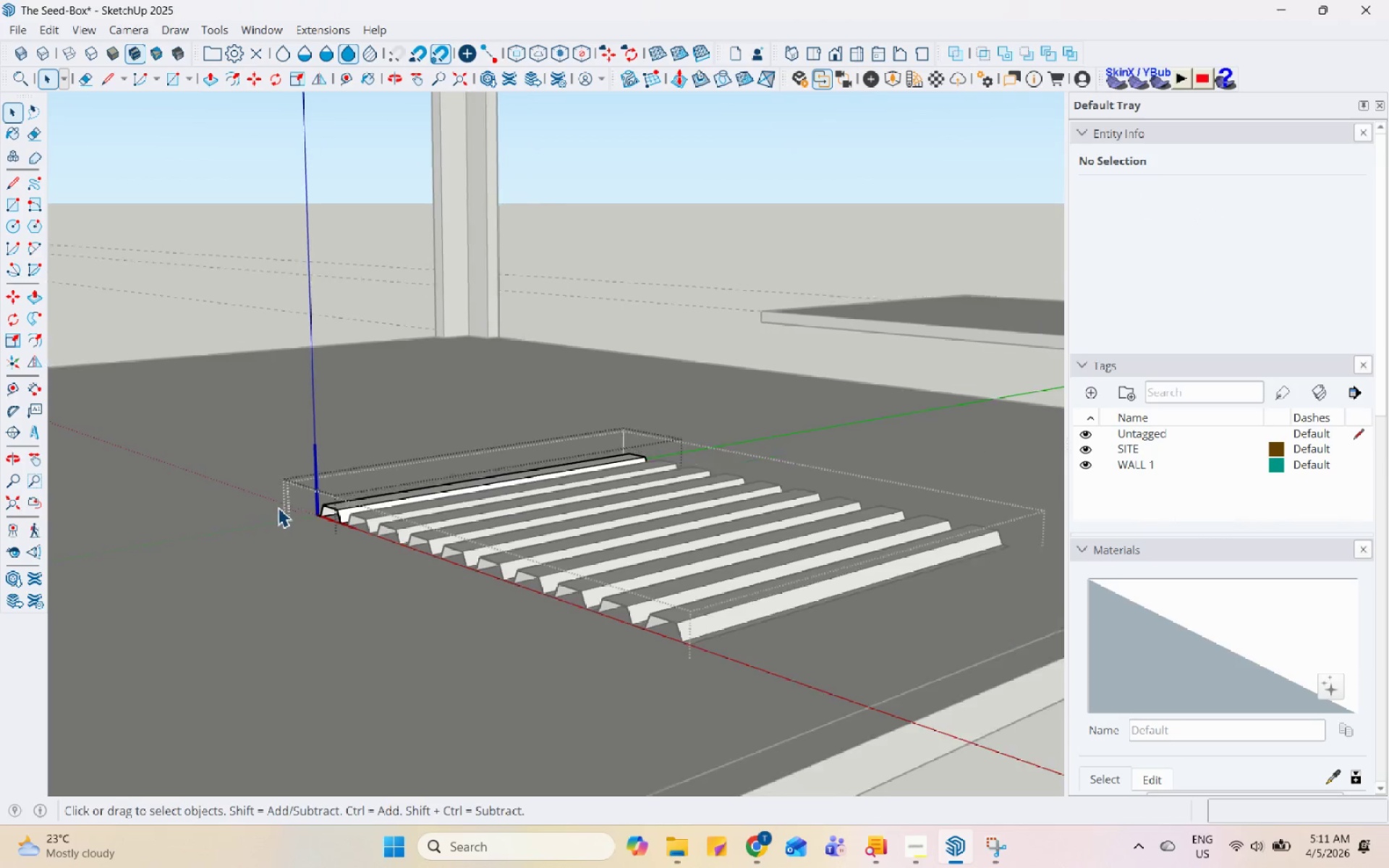 
key(Escape)
 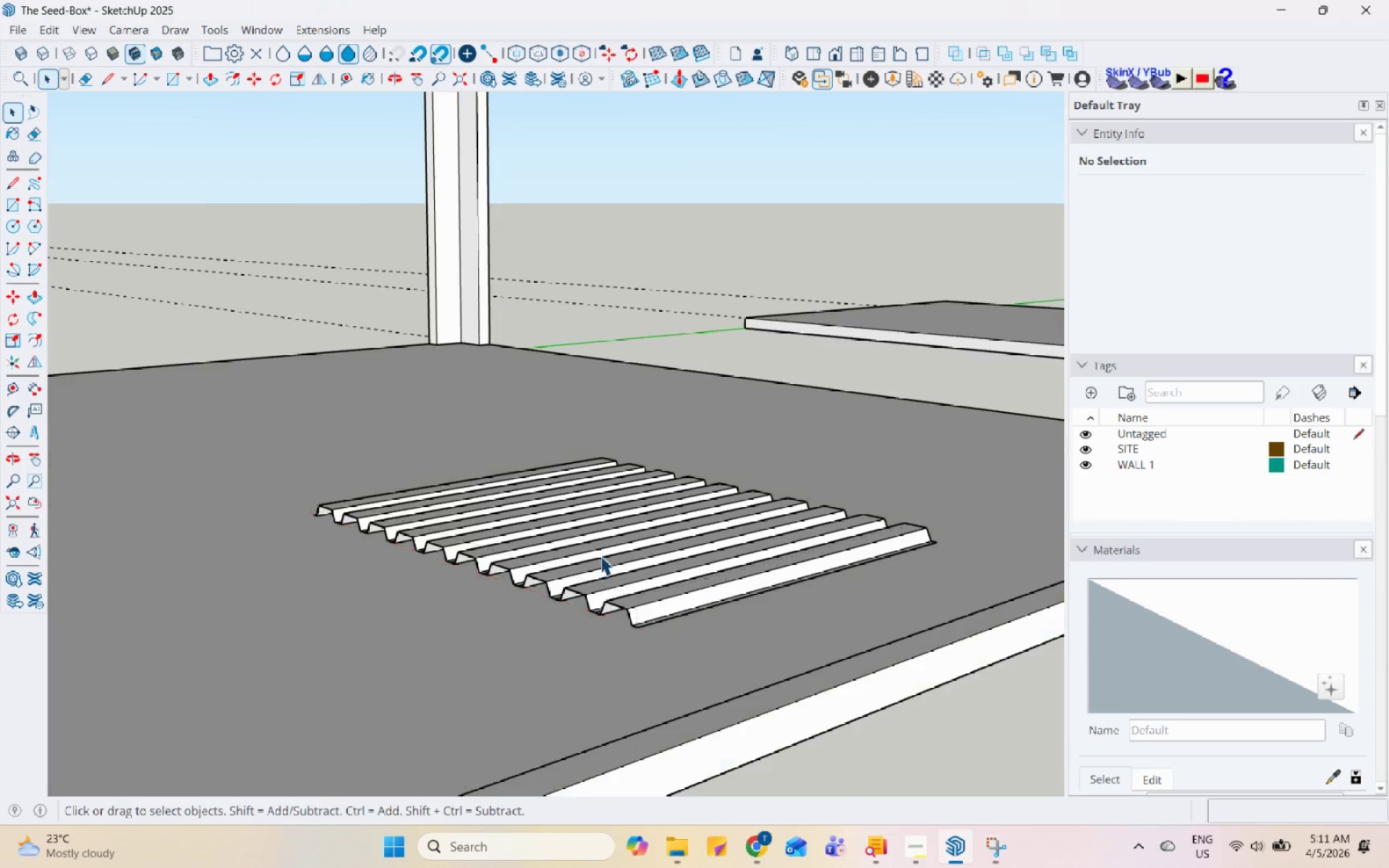 
left_click([600, 556])
 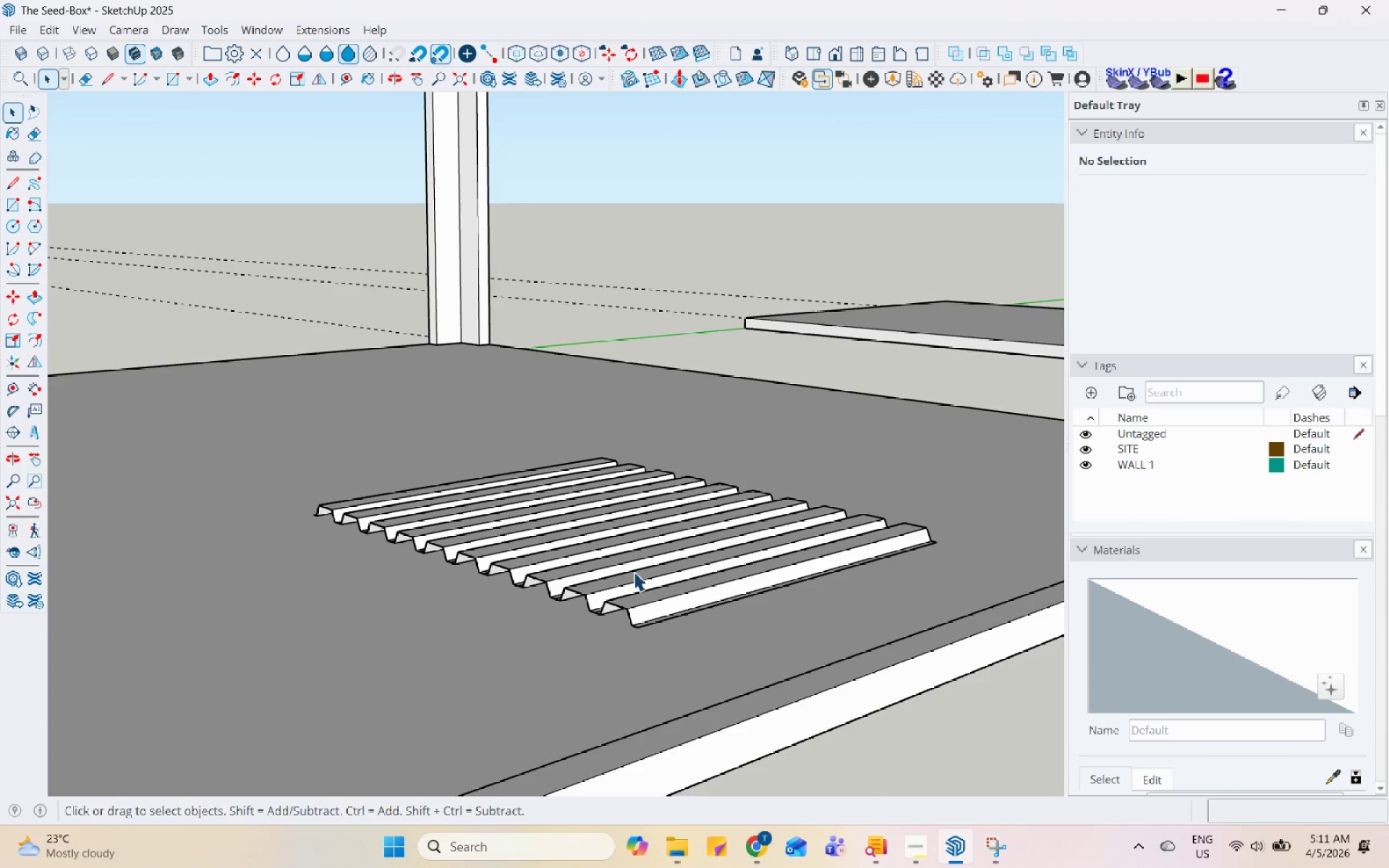 
scroll: coordinate [639, 575], scroll_direction: up, amount: 4.0
 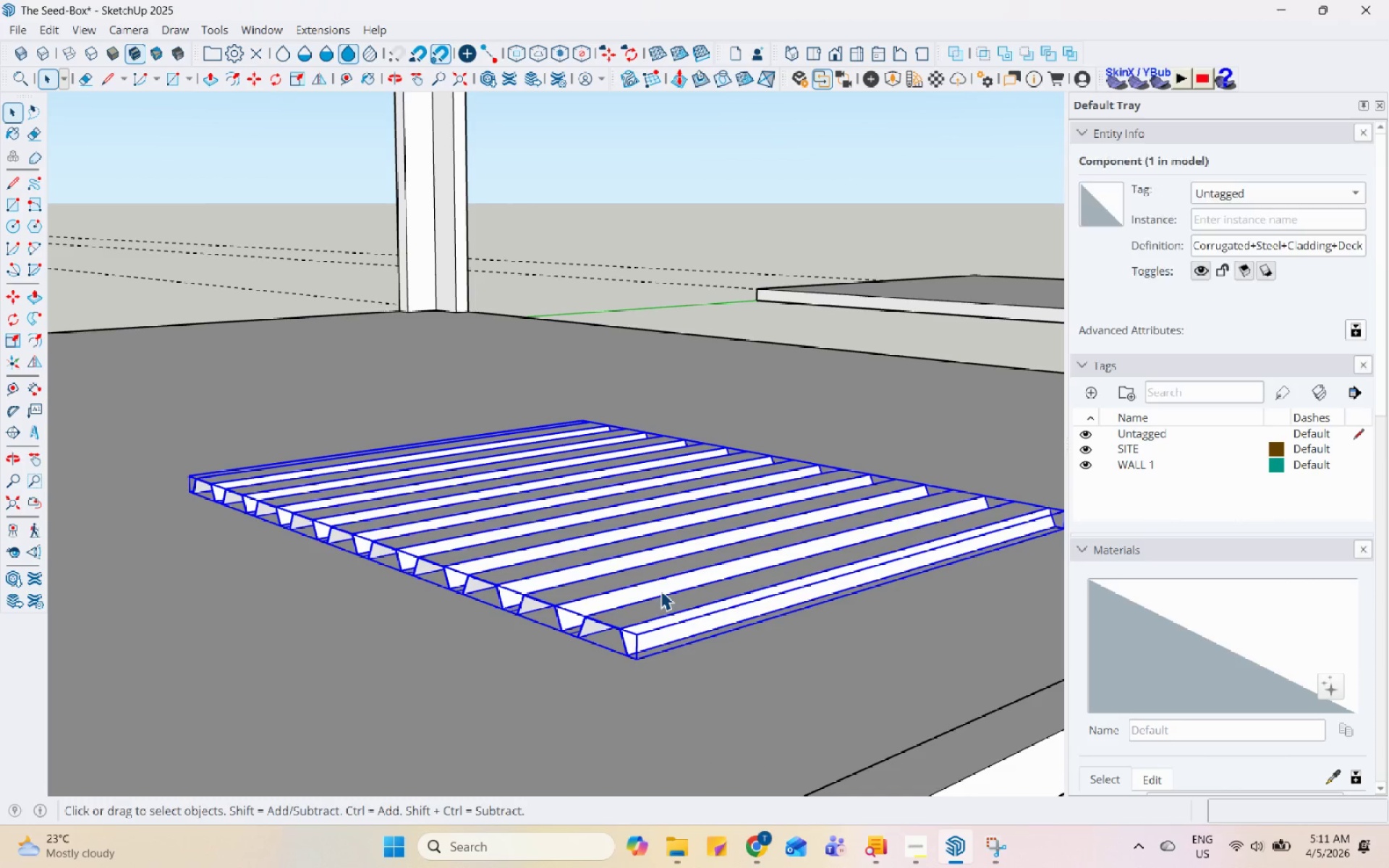 
scroll: coordinate [572, 535], scroll_direction: down, amount: 11.0
 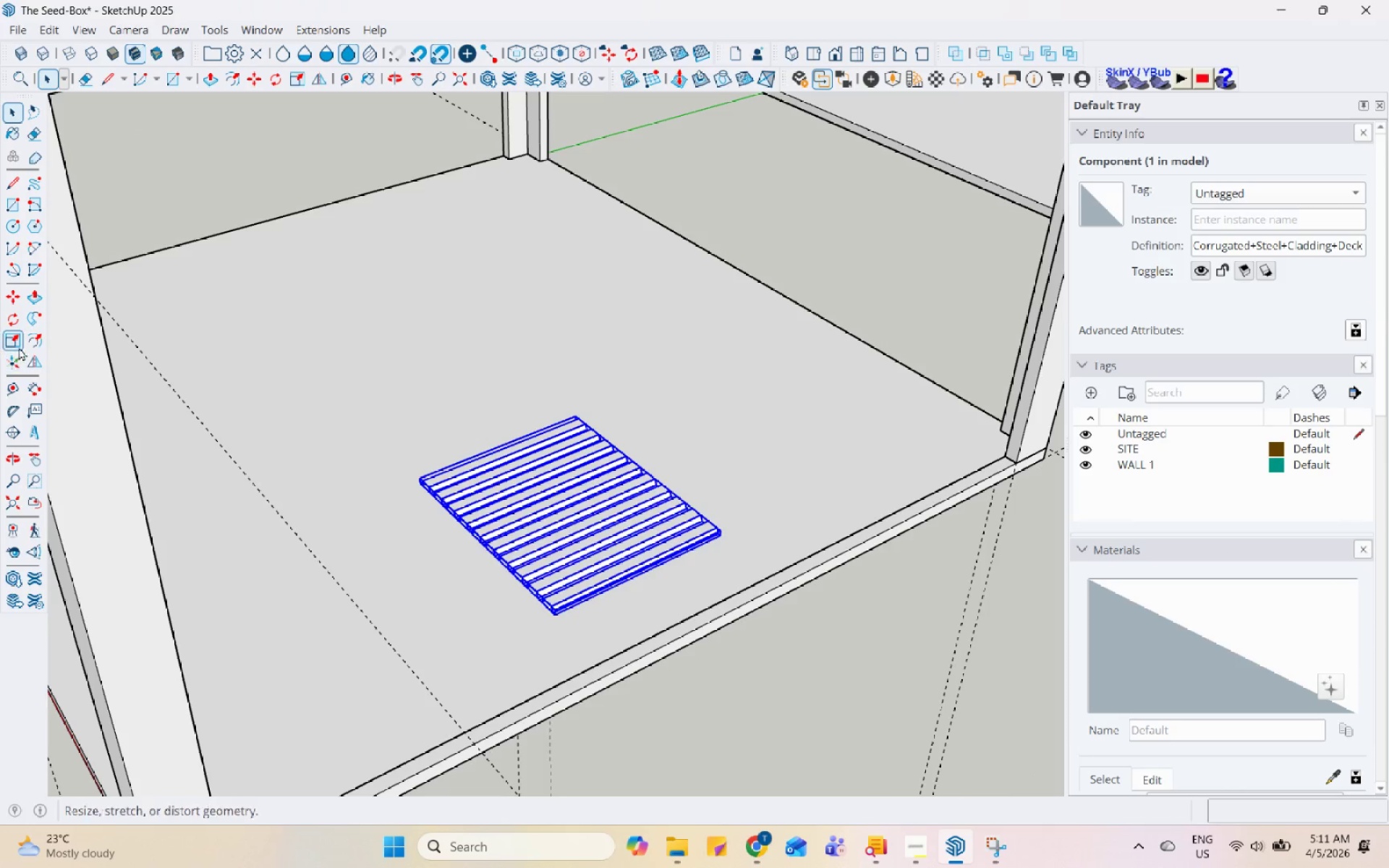 
left_click([13, 321])
 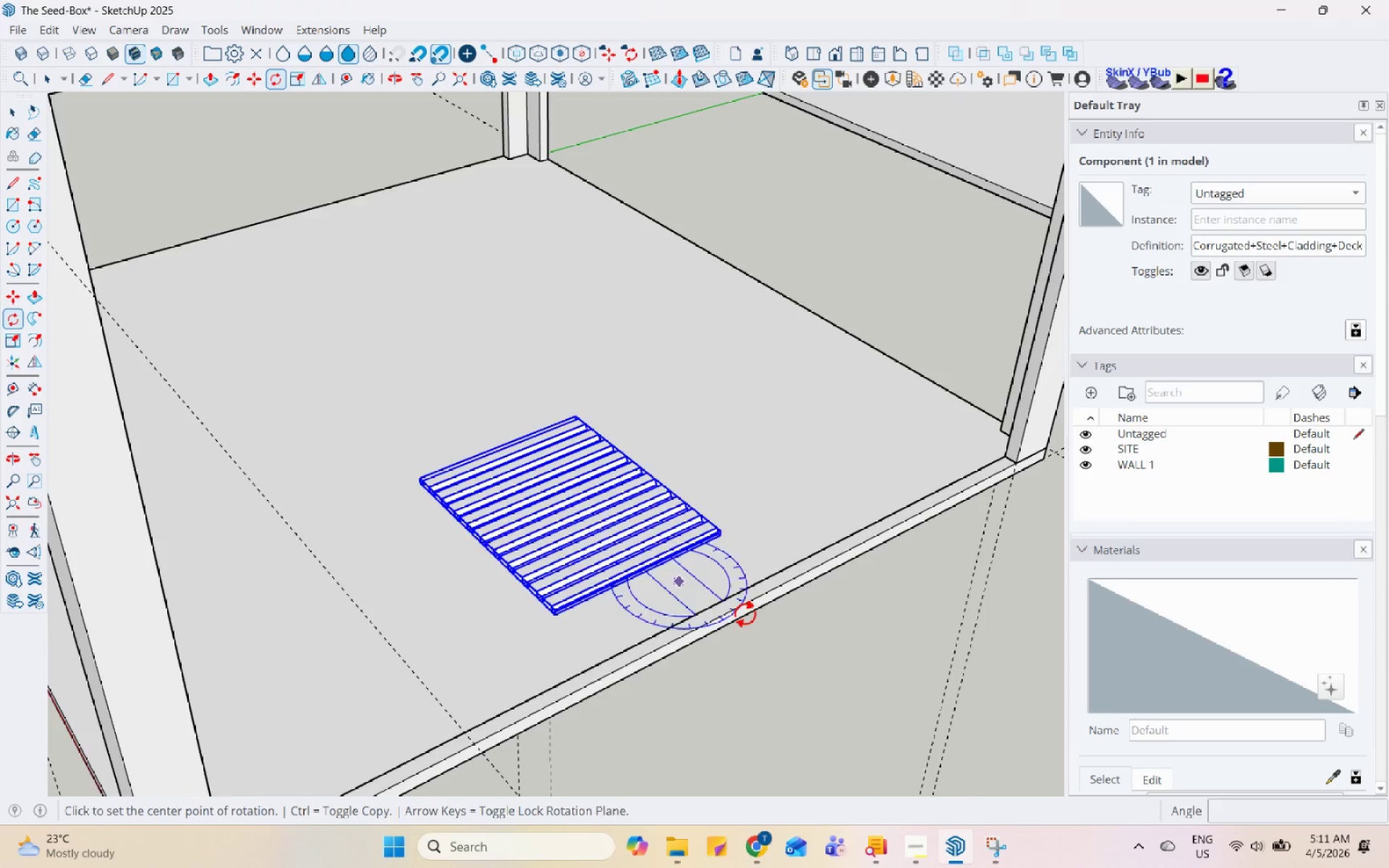 
scroll: coordinate [545, 651], scroll_direction: up, amount: 11.0
 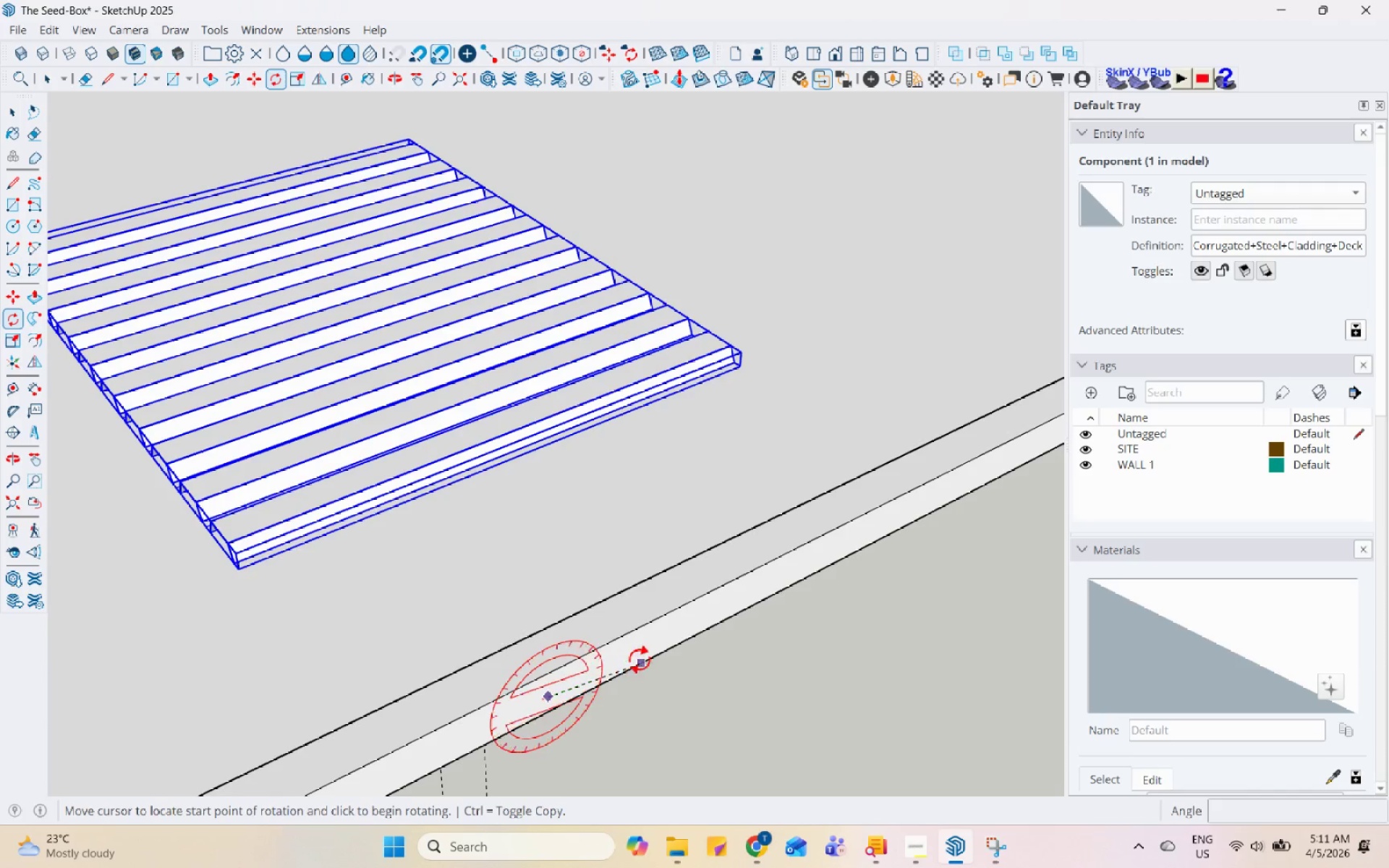 
left_click([654, 647])
 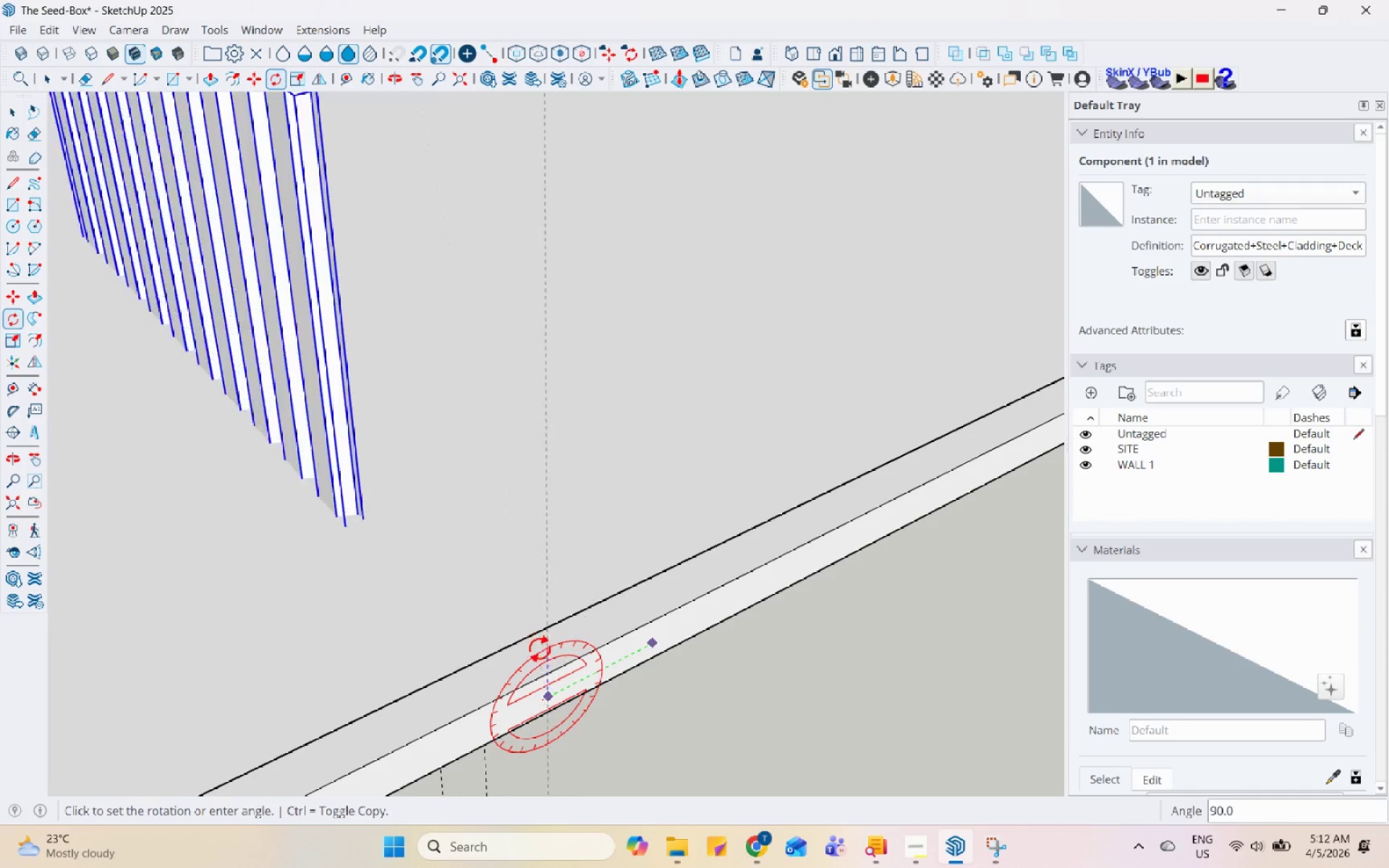 
left_click([542, 650])
 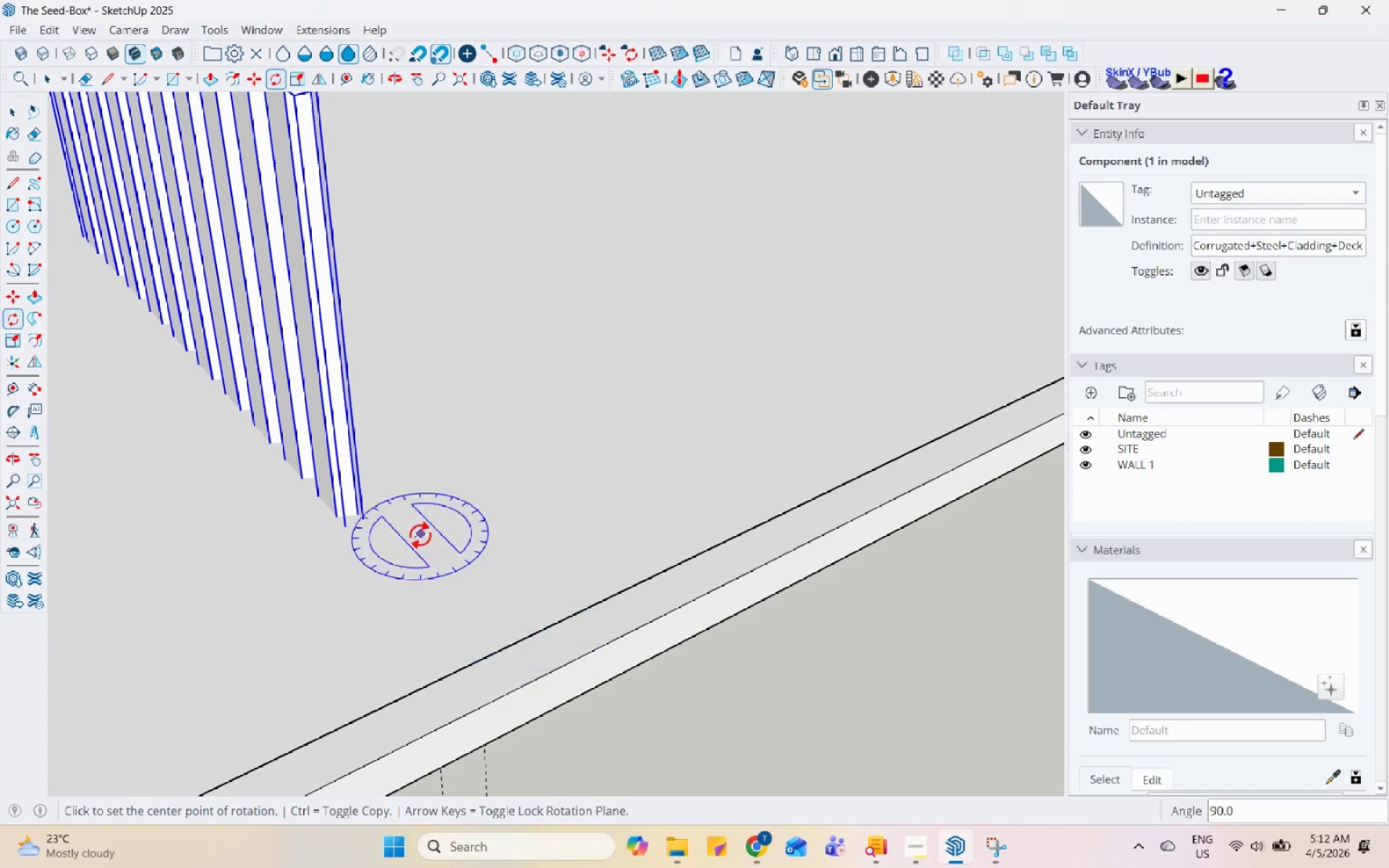 
scroll: coordinate [386, 523], scroll_direction: up, amount: 3.0
 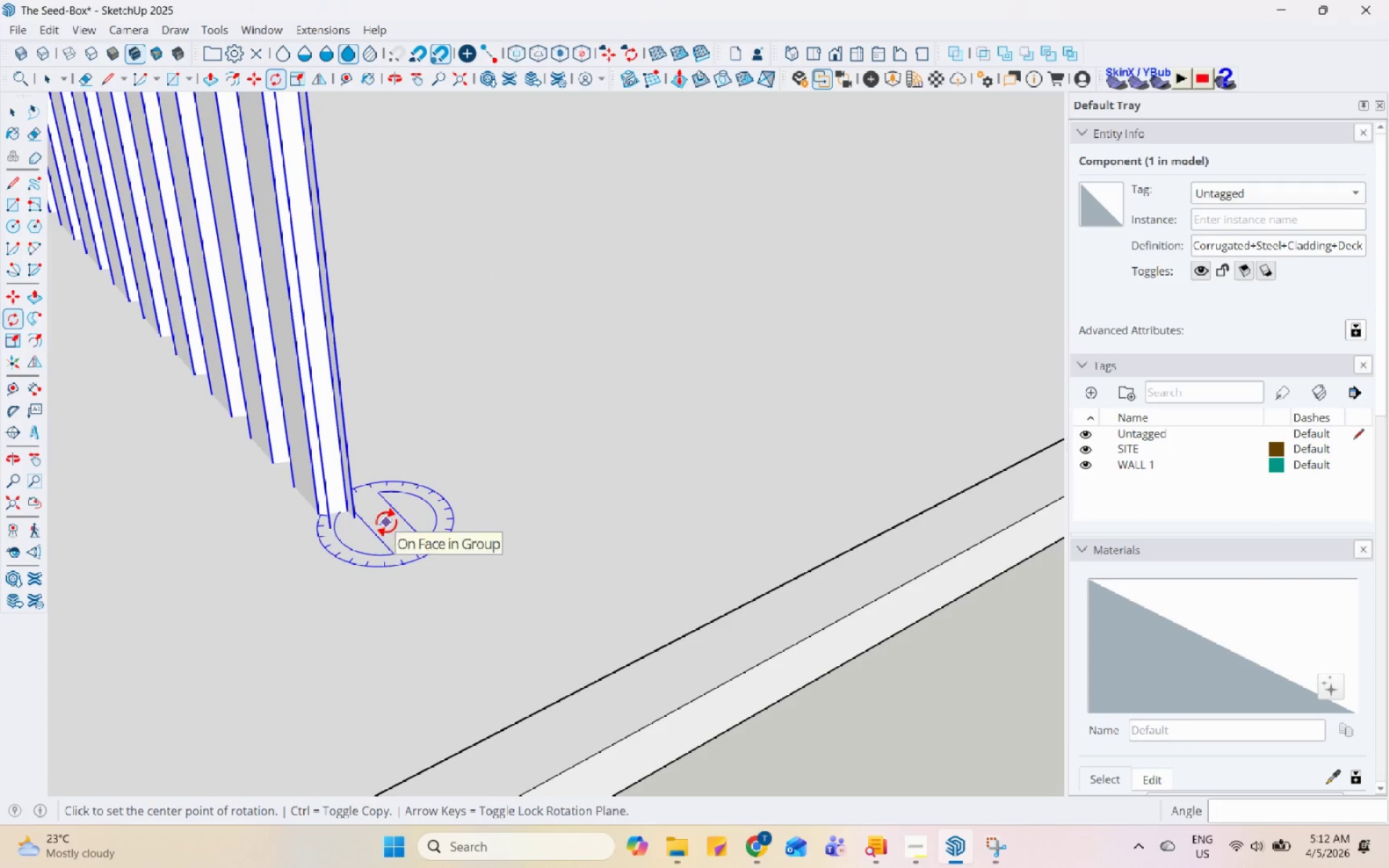 
key(M)
 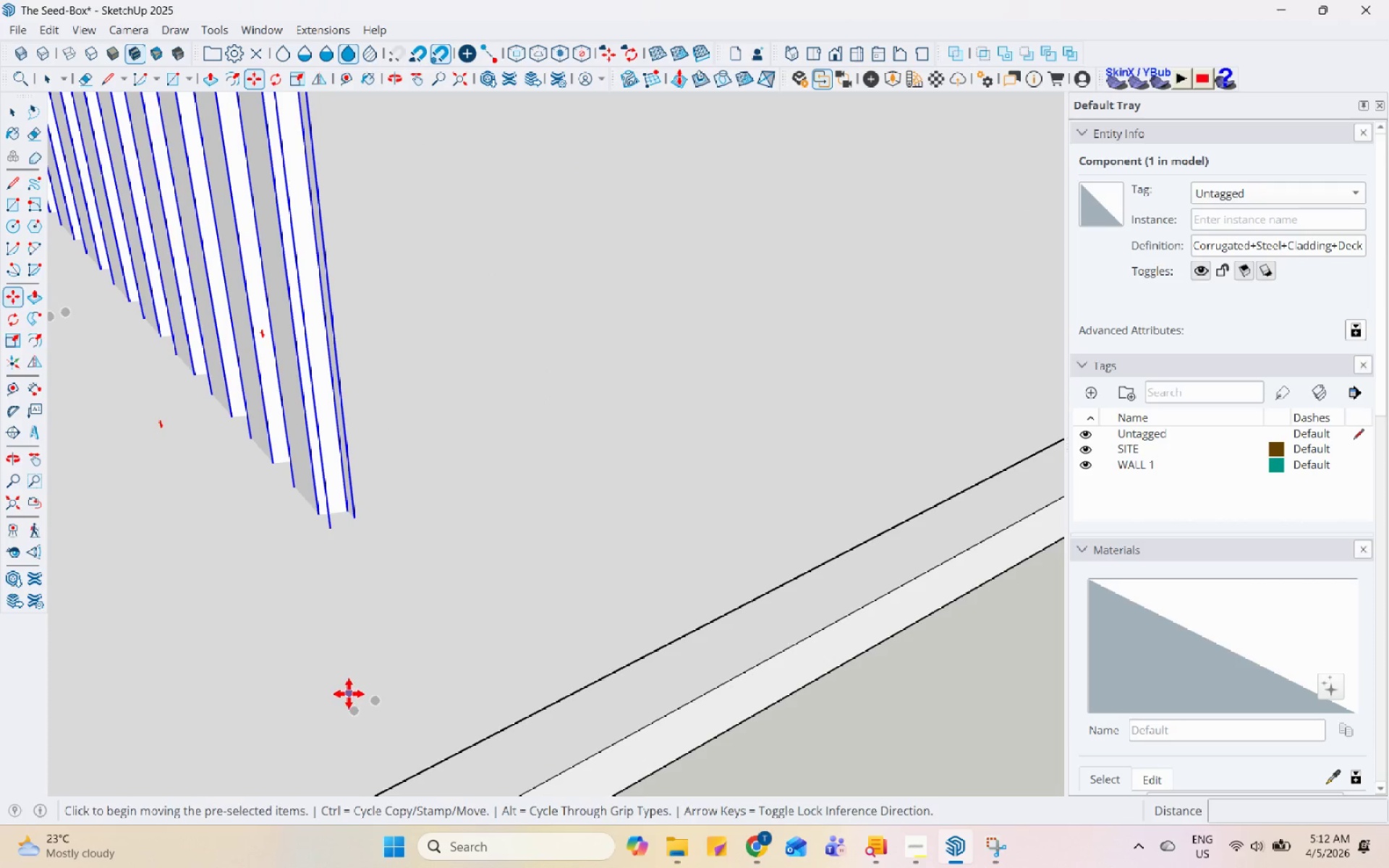 
left_click([352, 707])
 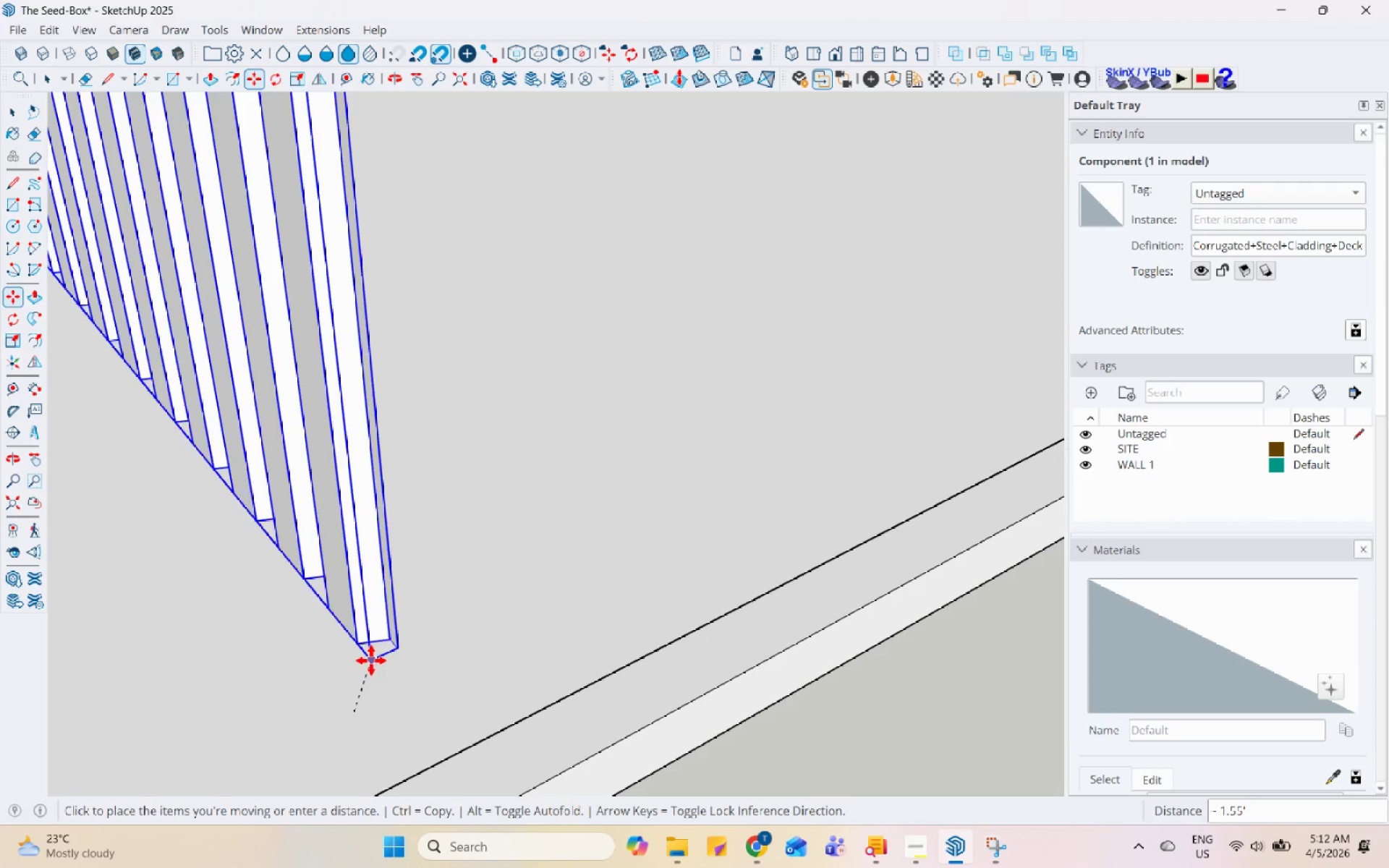 
left_click([339, 574])
 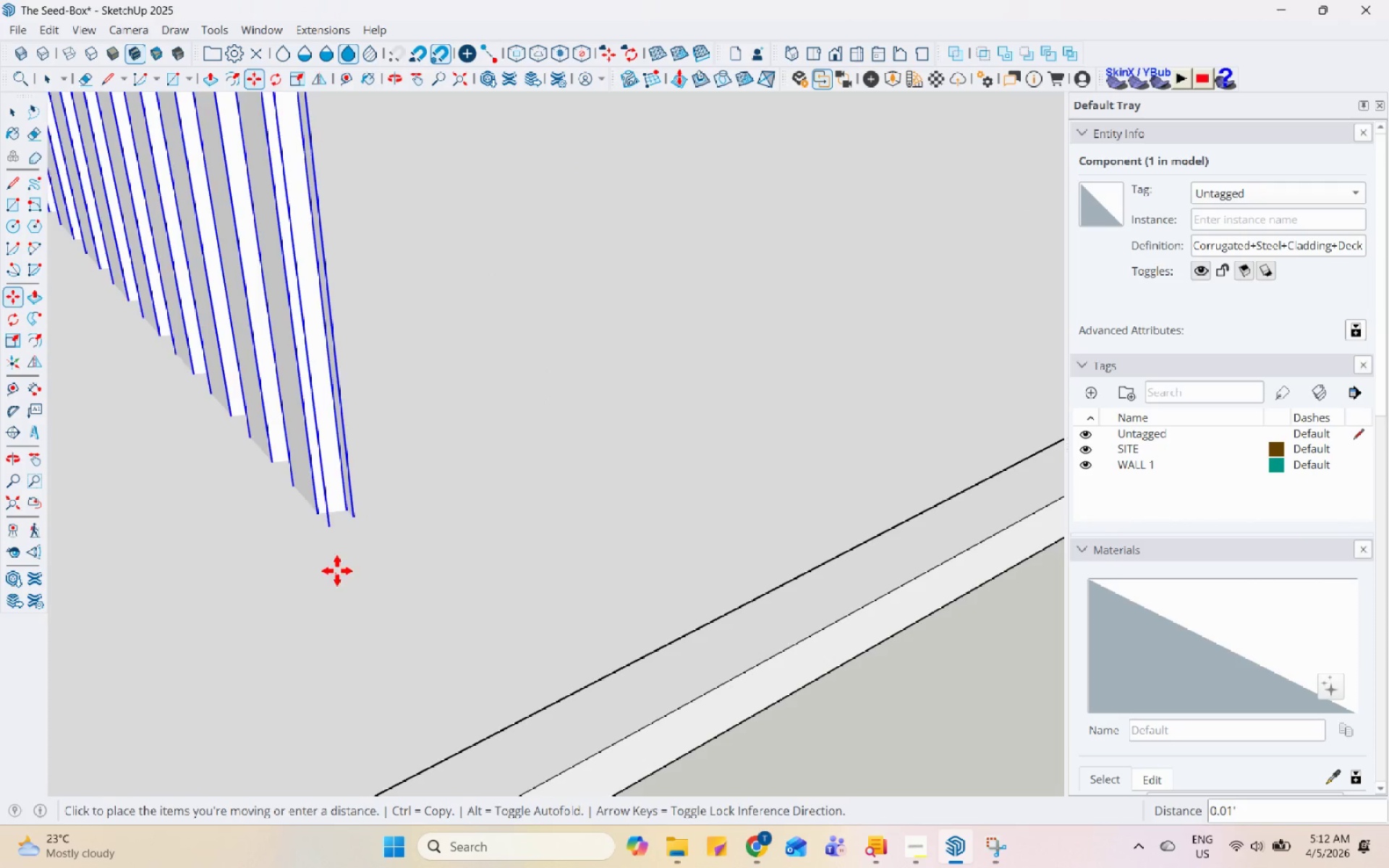 
double_click([331, 521])
 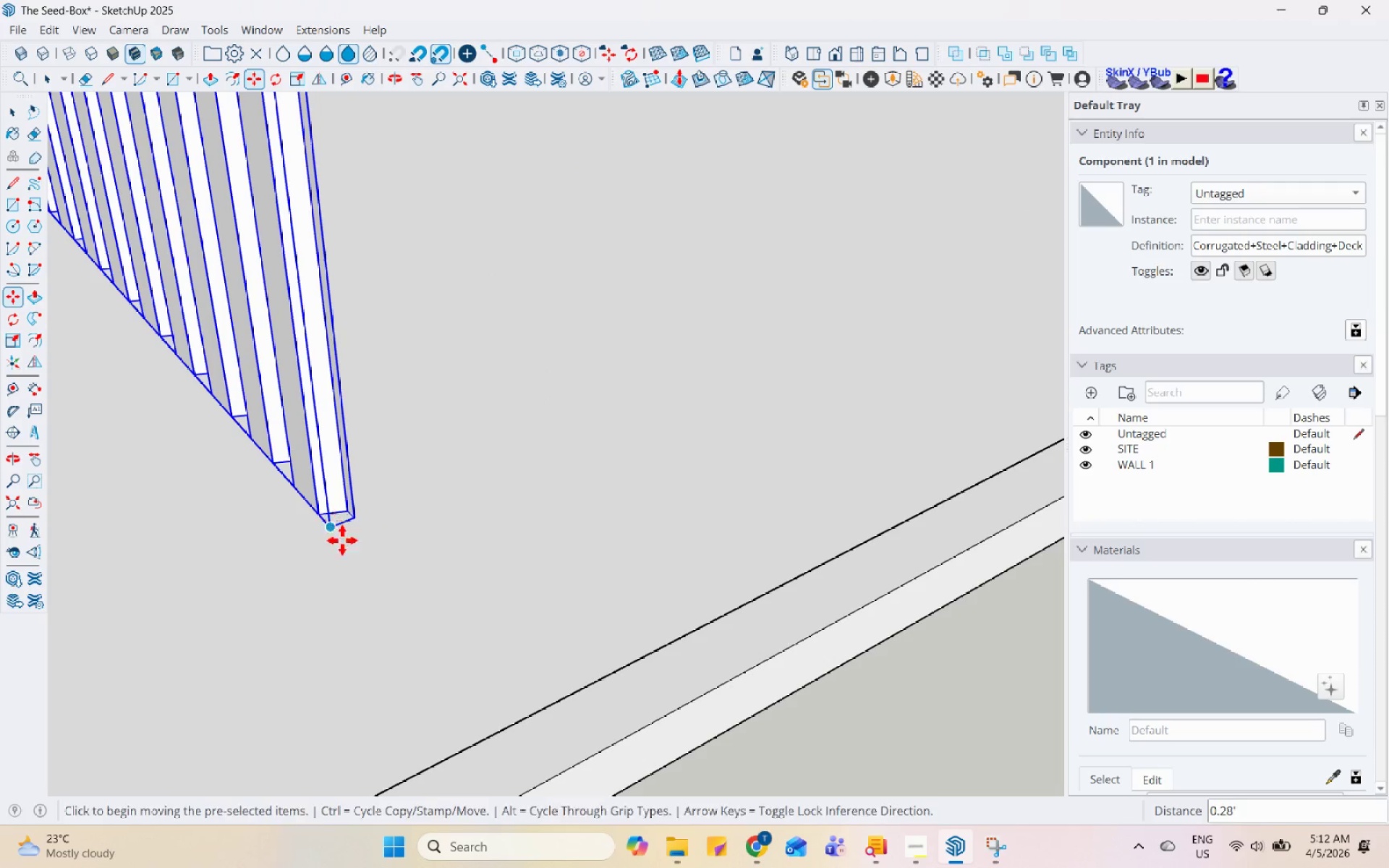 
scroll: coordinate [700, 584], scroll_direction: down, amount: 21.0
 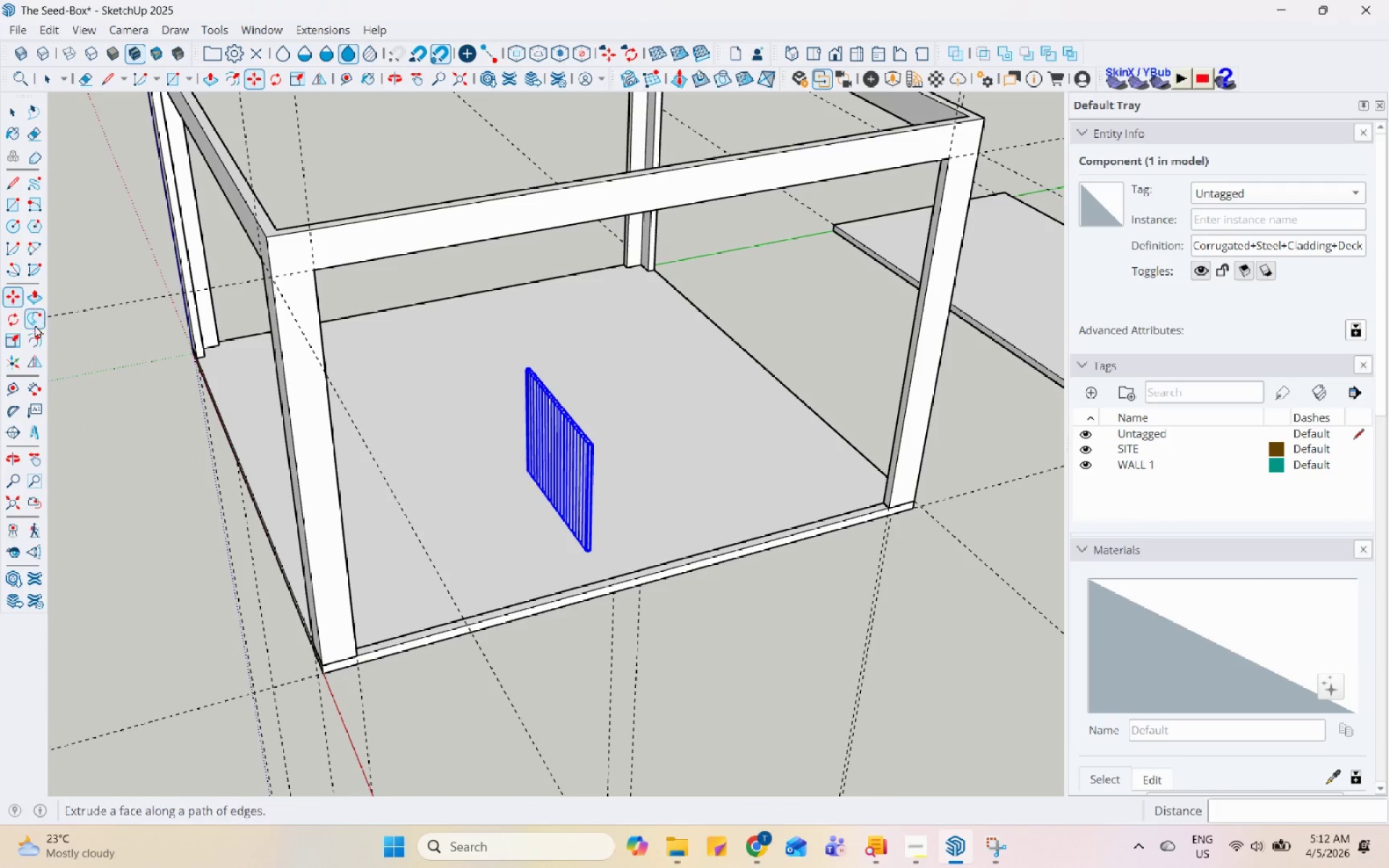 
left_click([11, 318])
 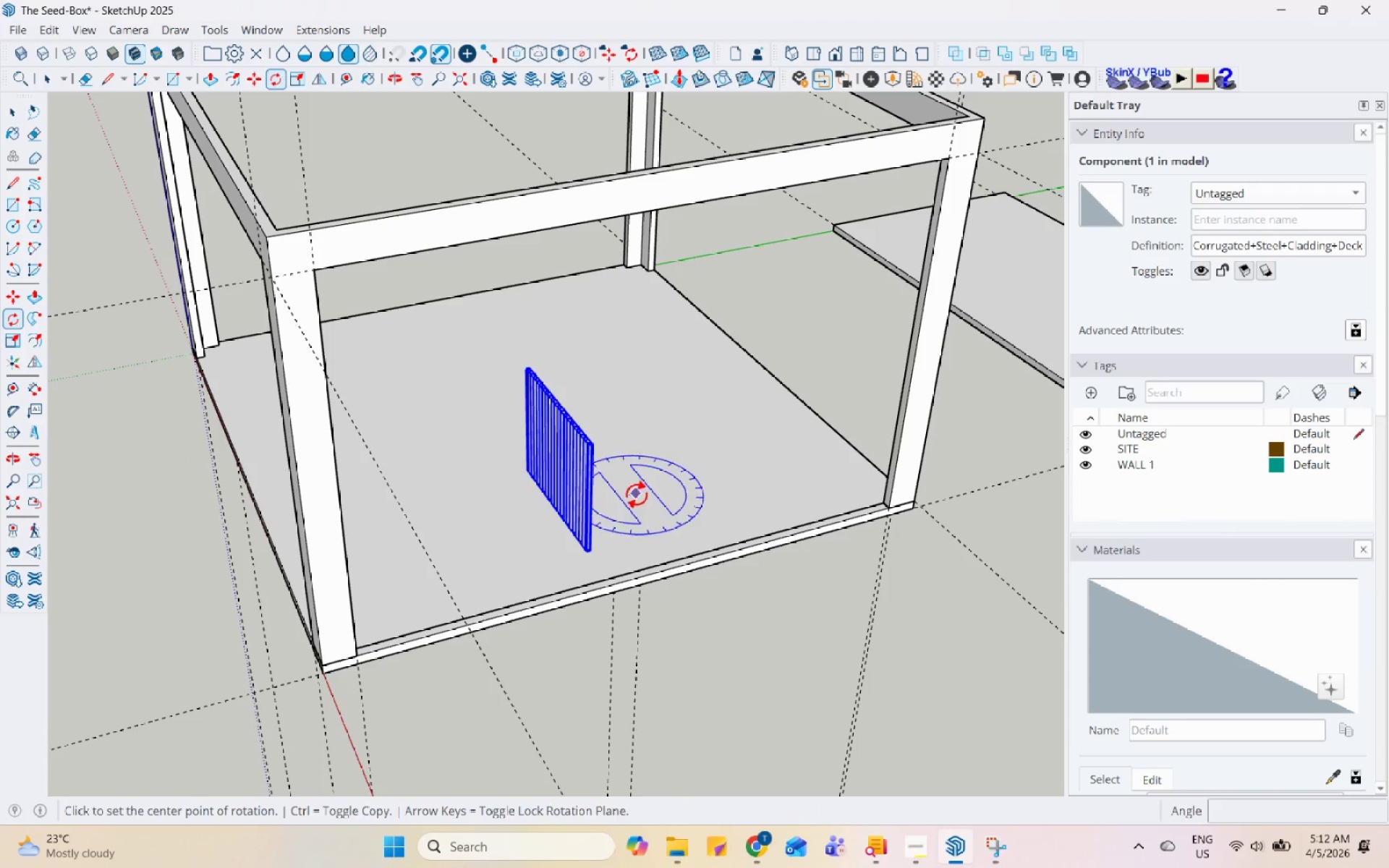 
left_click([643, 501])
 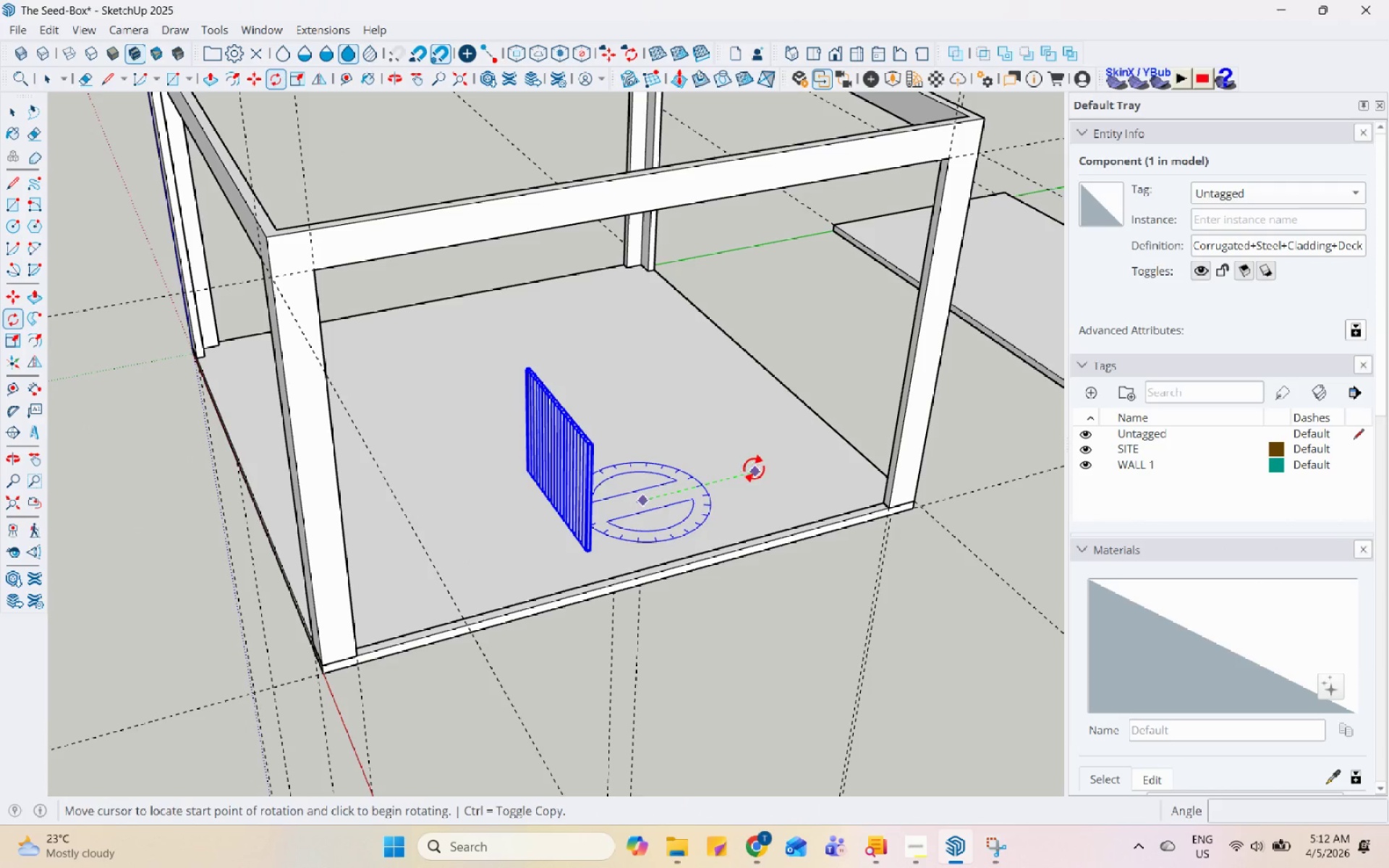 
left_click([752, 469])
 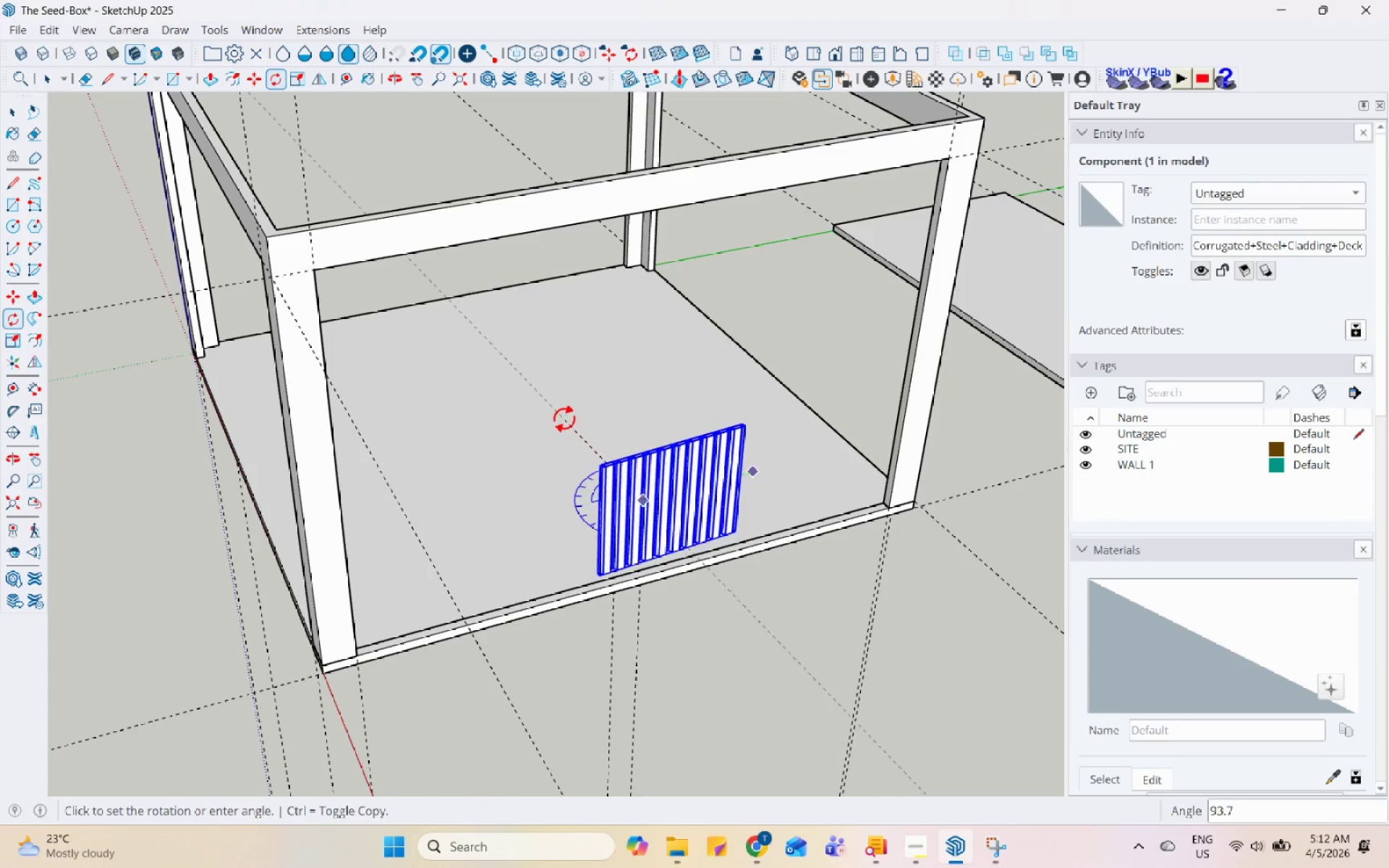 
left_click([573, 415])
 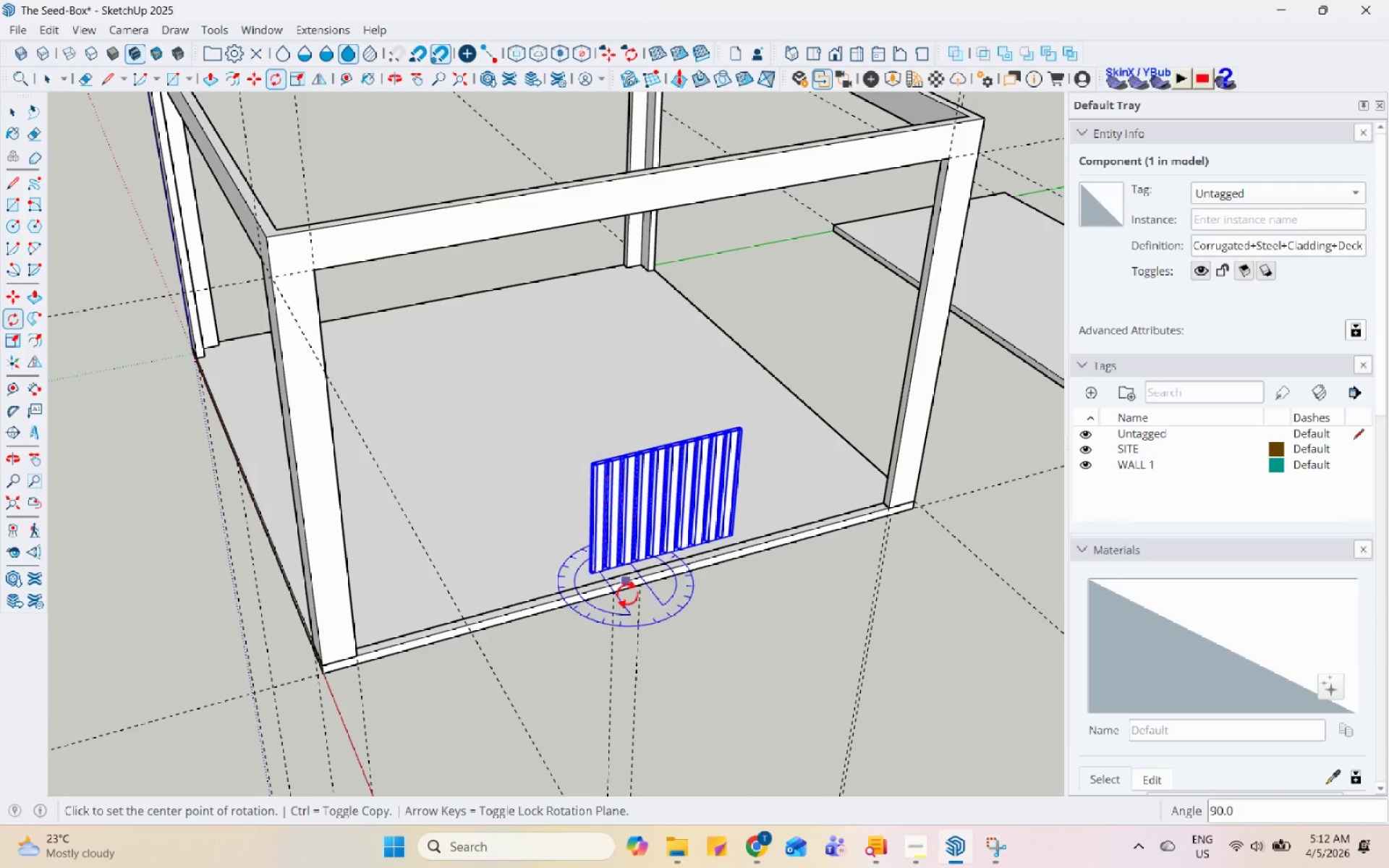 
scroll: coordinate [673, 511], scroll_direction: up, amount: 26.0
 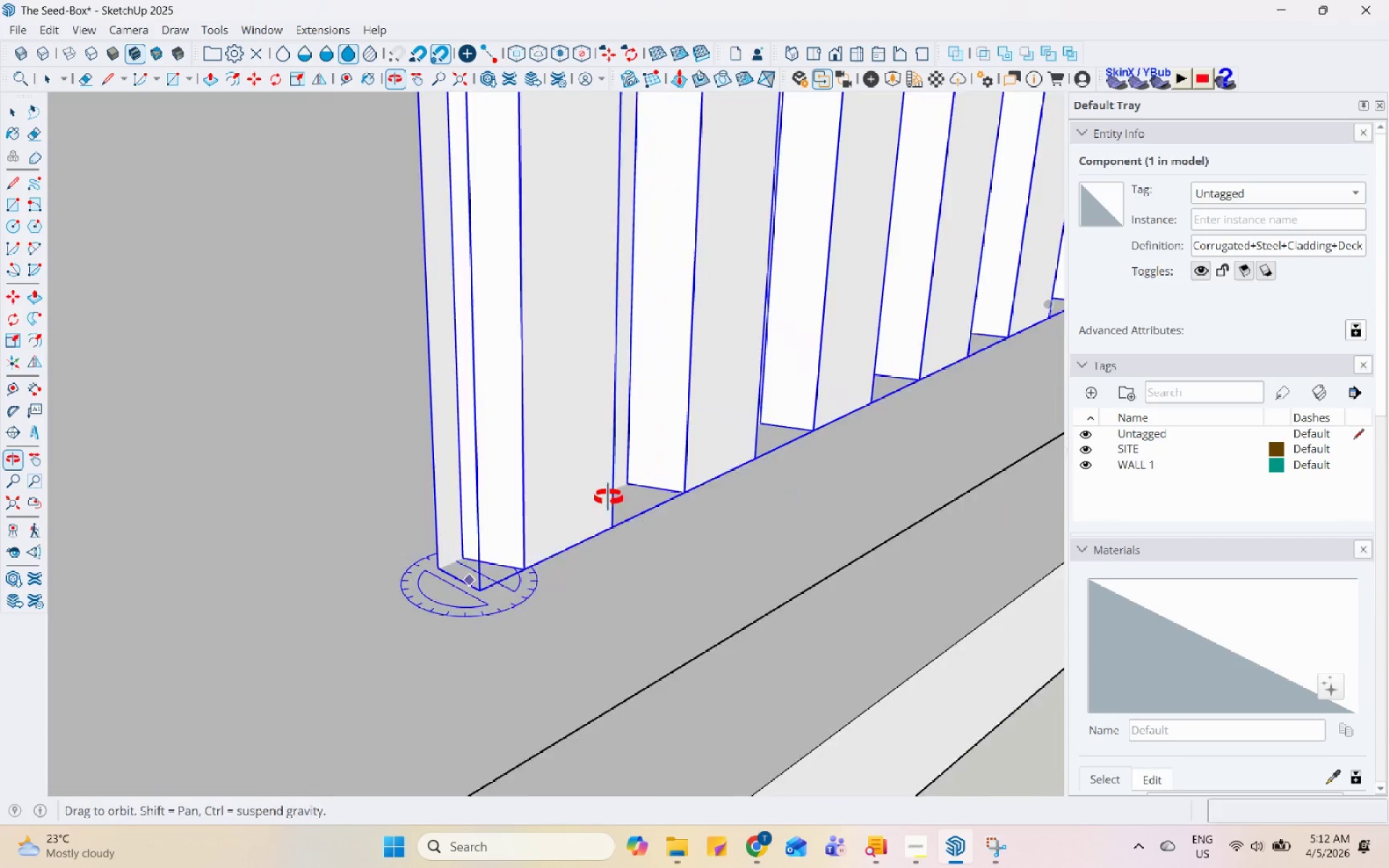 
key(Space)
 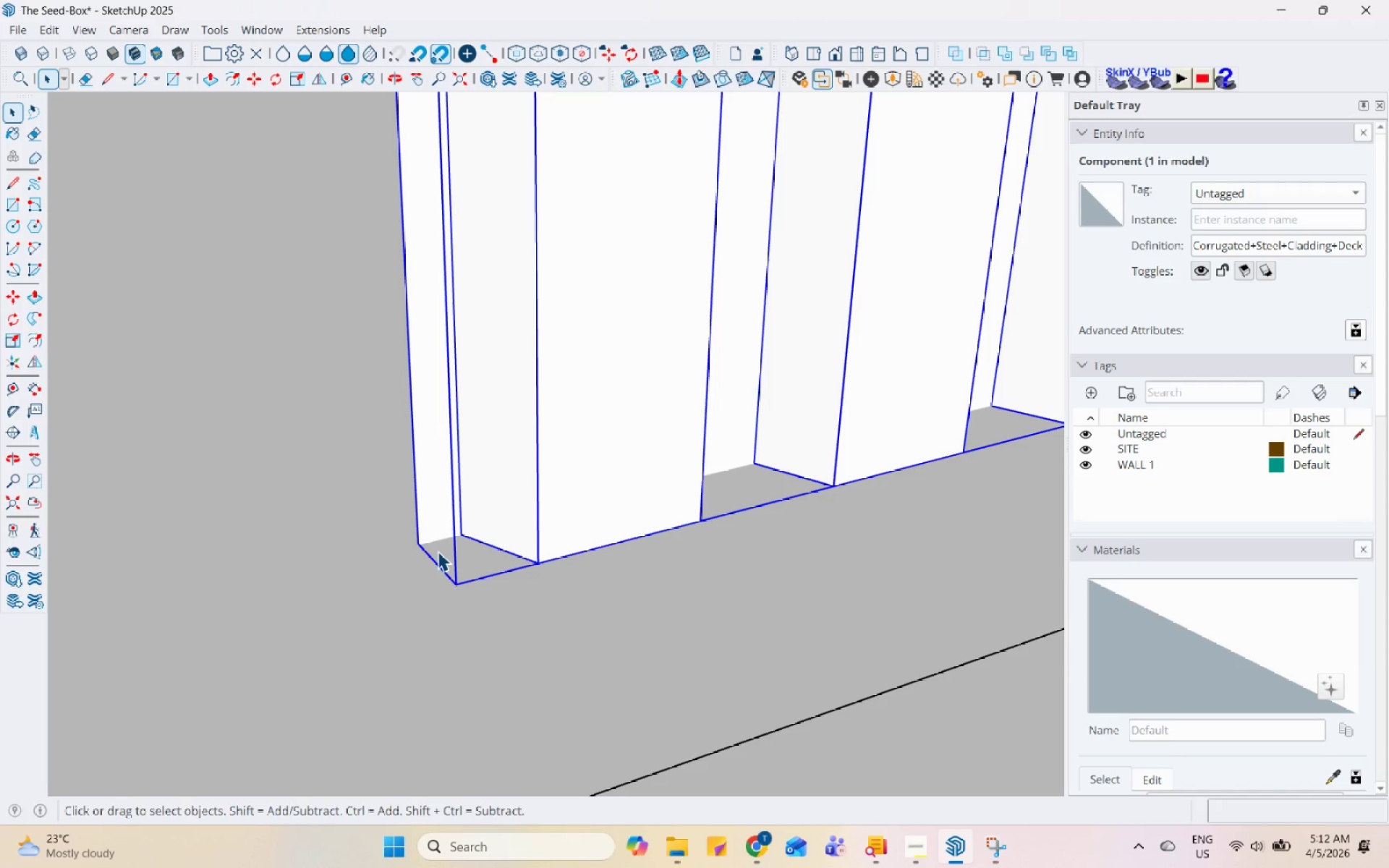 
scroll: coordinate [427, 565], scroll_direction: up, amount: 4.0
 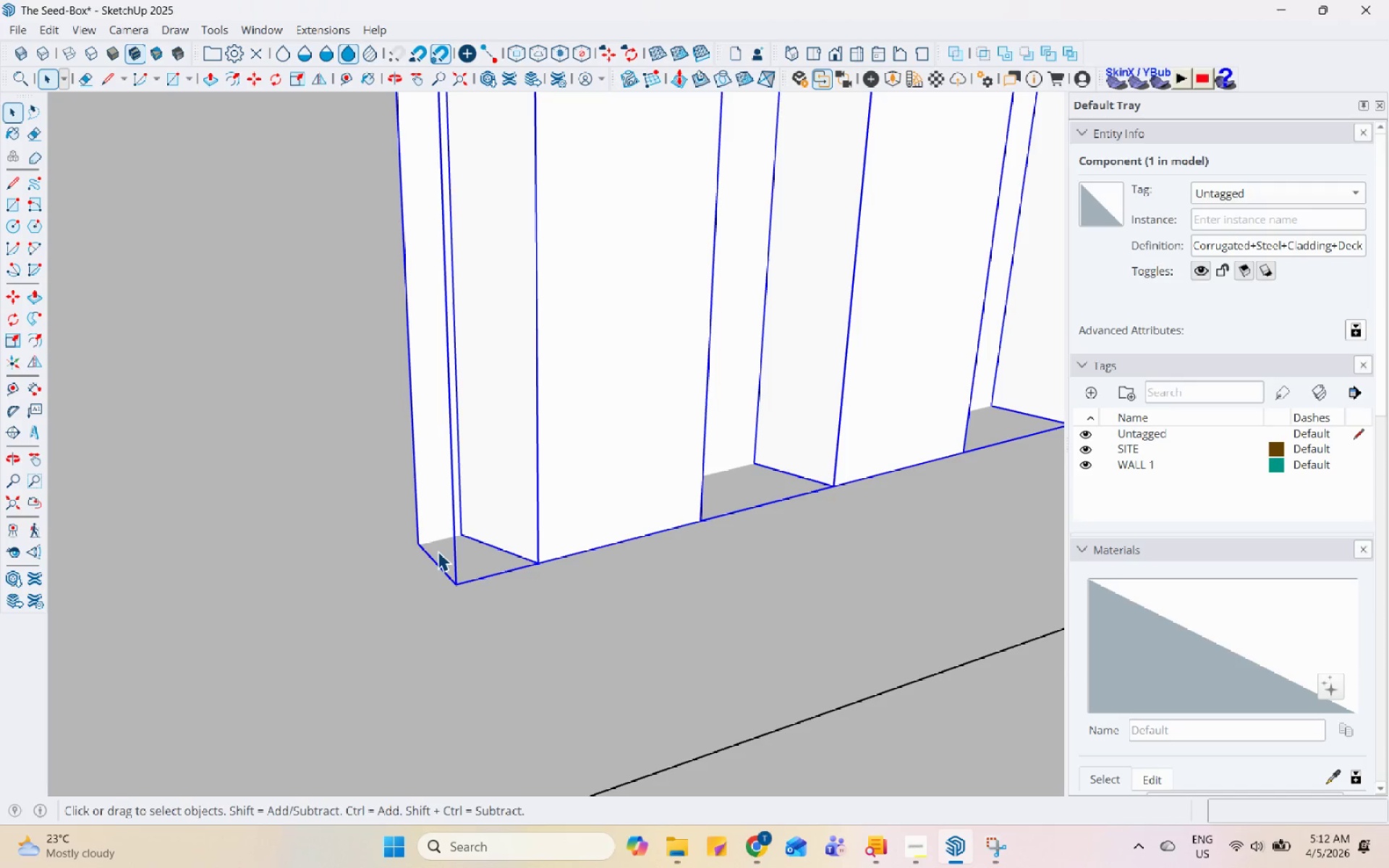 
key(M)
 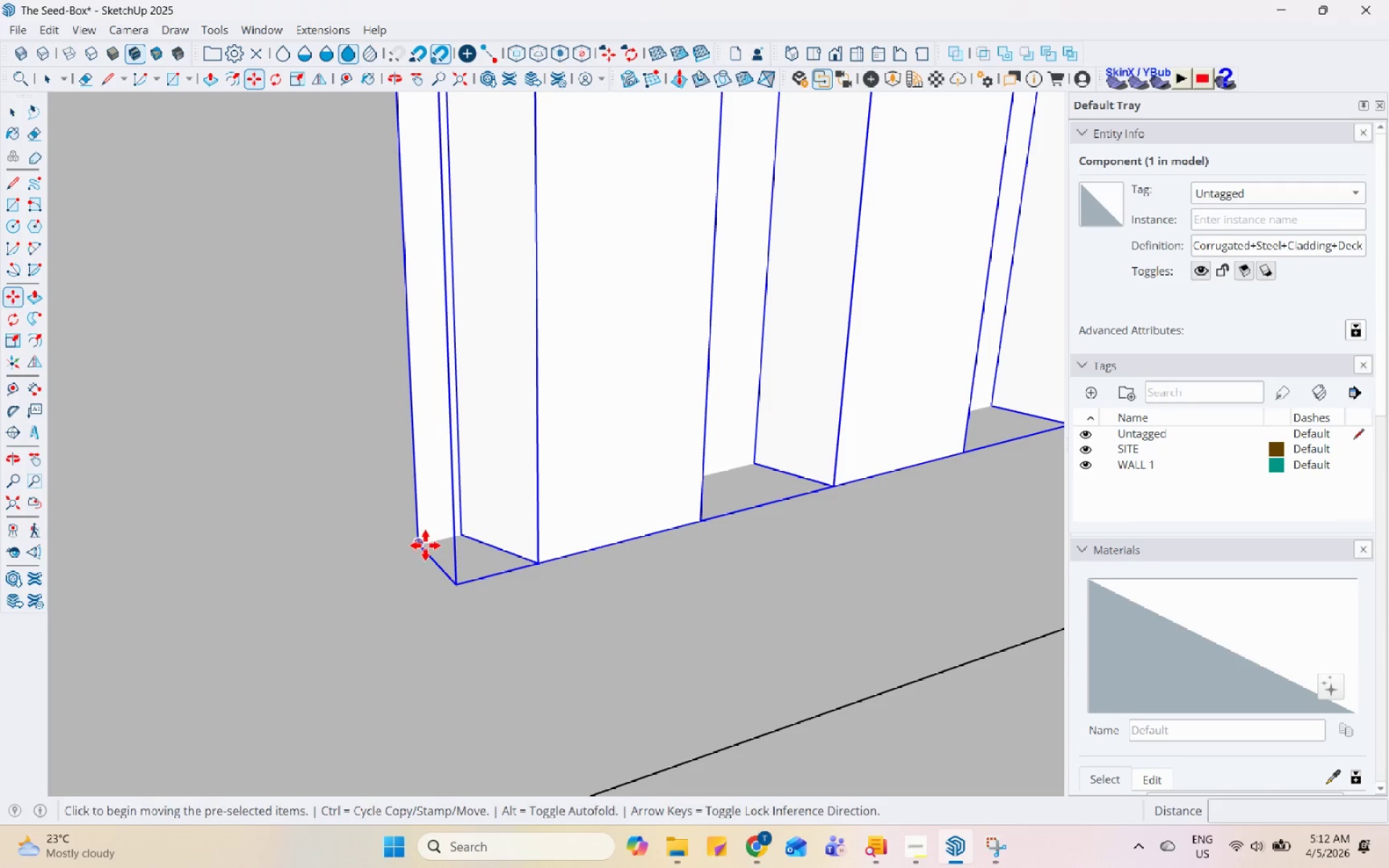 
left_click([417, 542])
 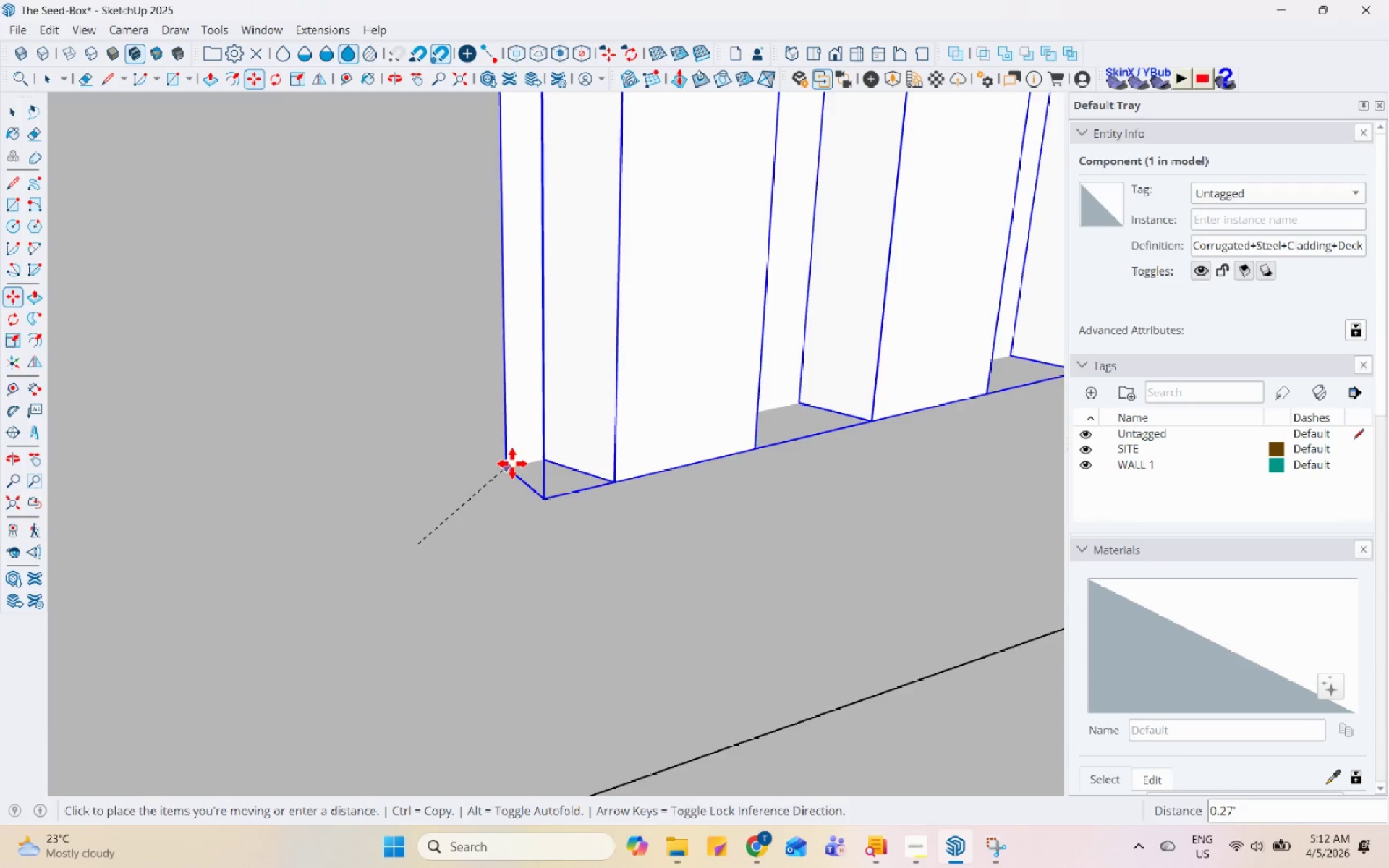 
scroll: coordinate [643, 445], scroll_direction: down, amount: 34.0
 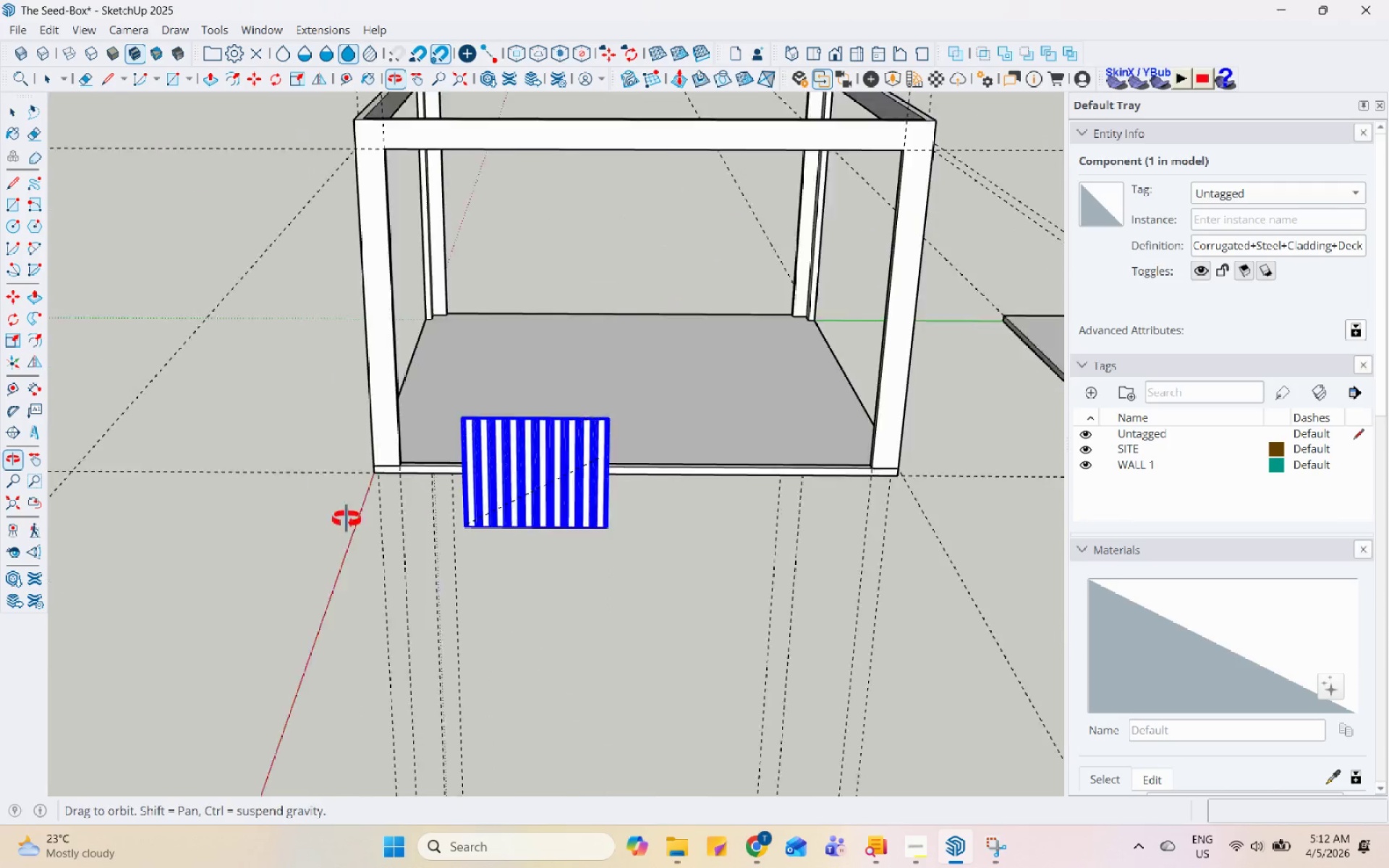 
scroll: coordinate [266, 454], scroll_direction: up, amount: 22.0
 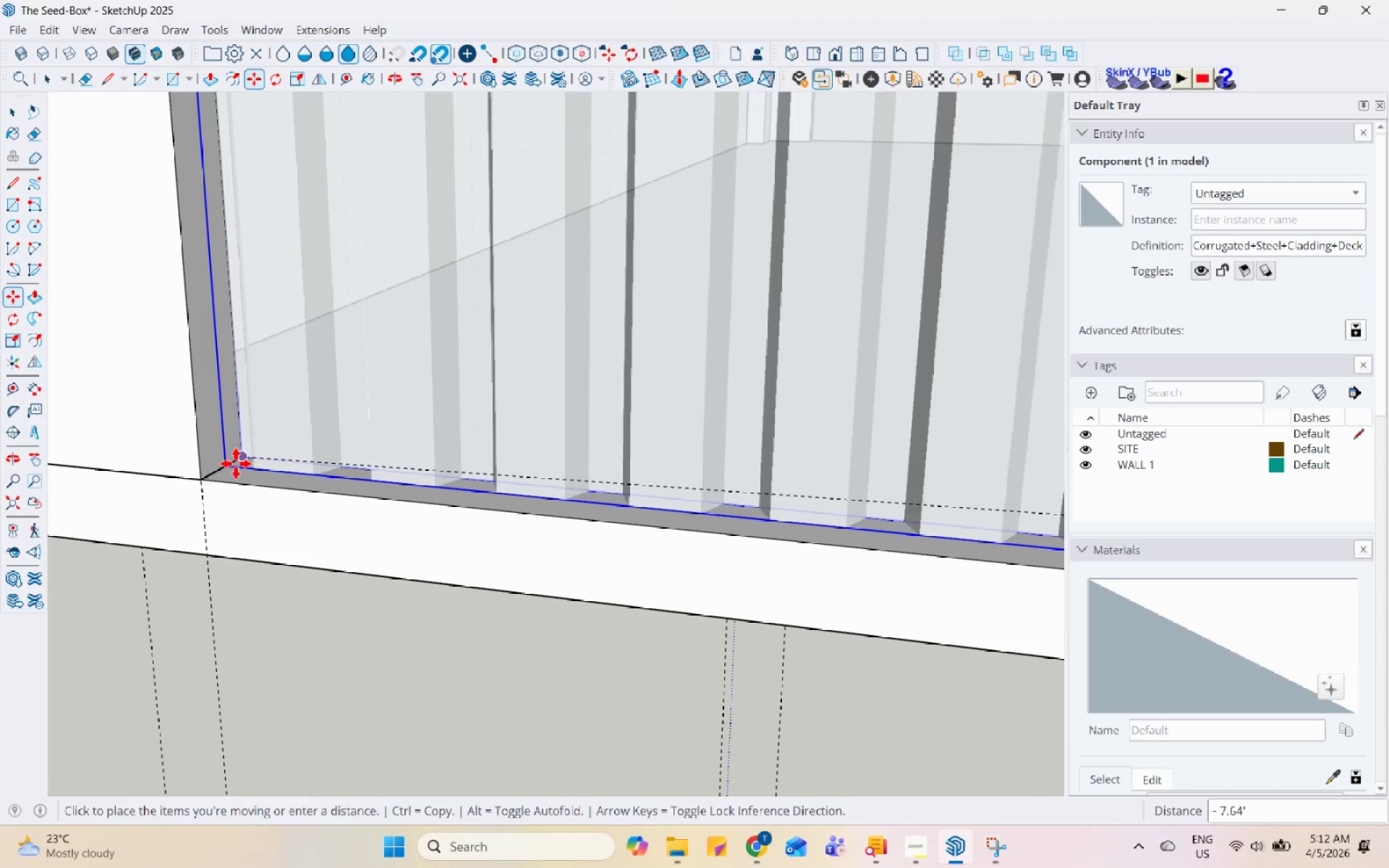 
scroll: coordinate [608, 650], scroll_direction: down, amount: 22.0
 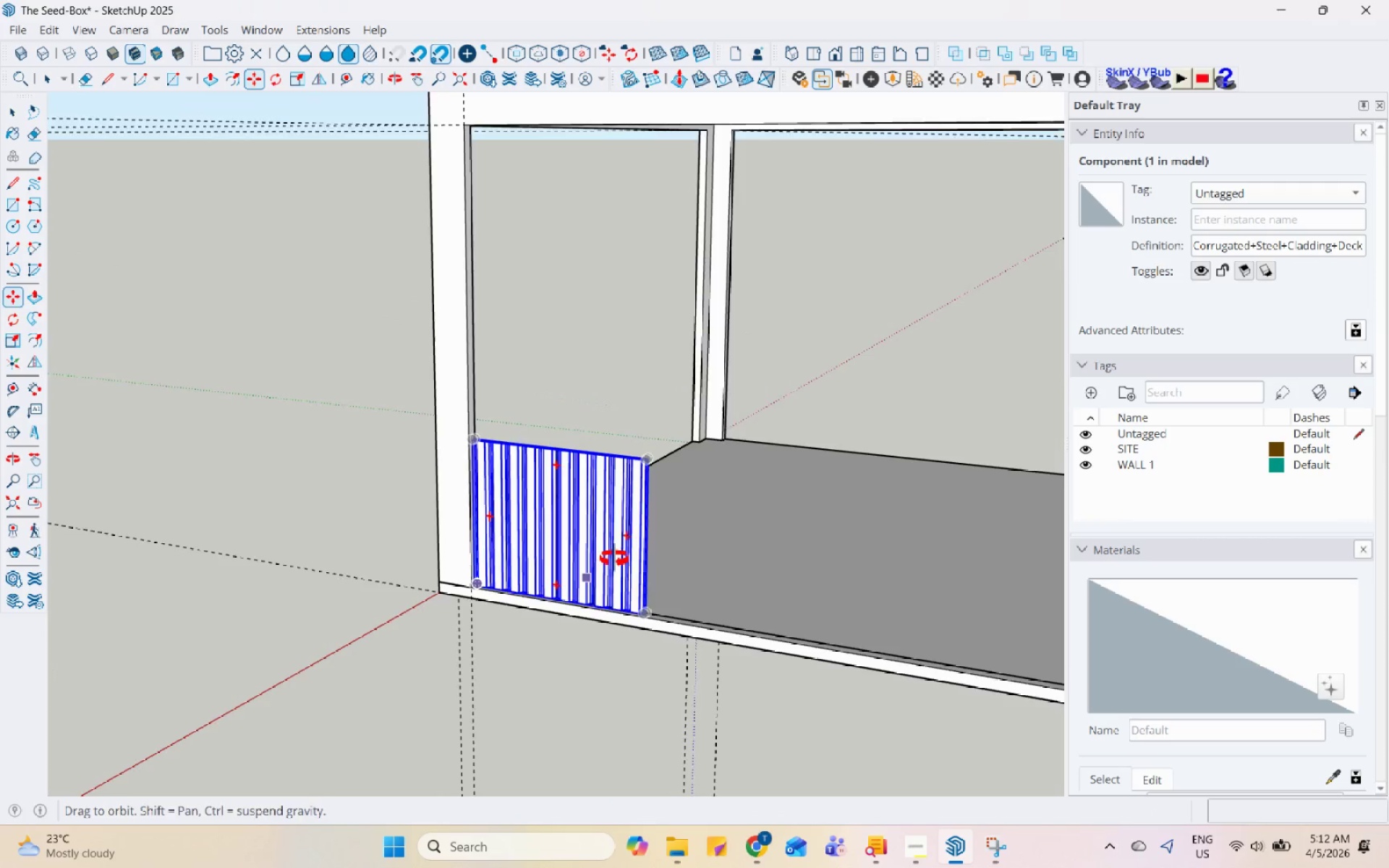 
key(Space)
 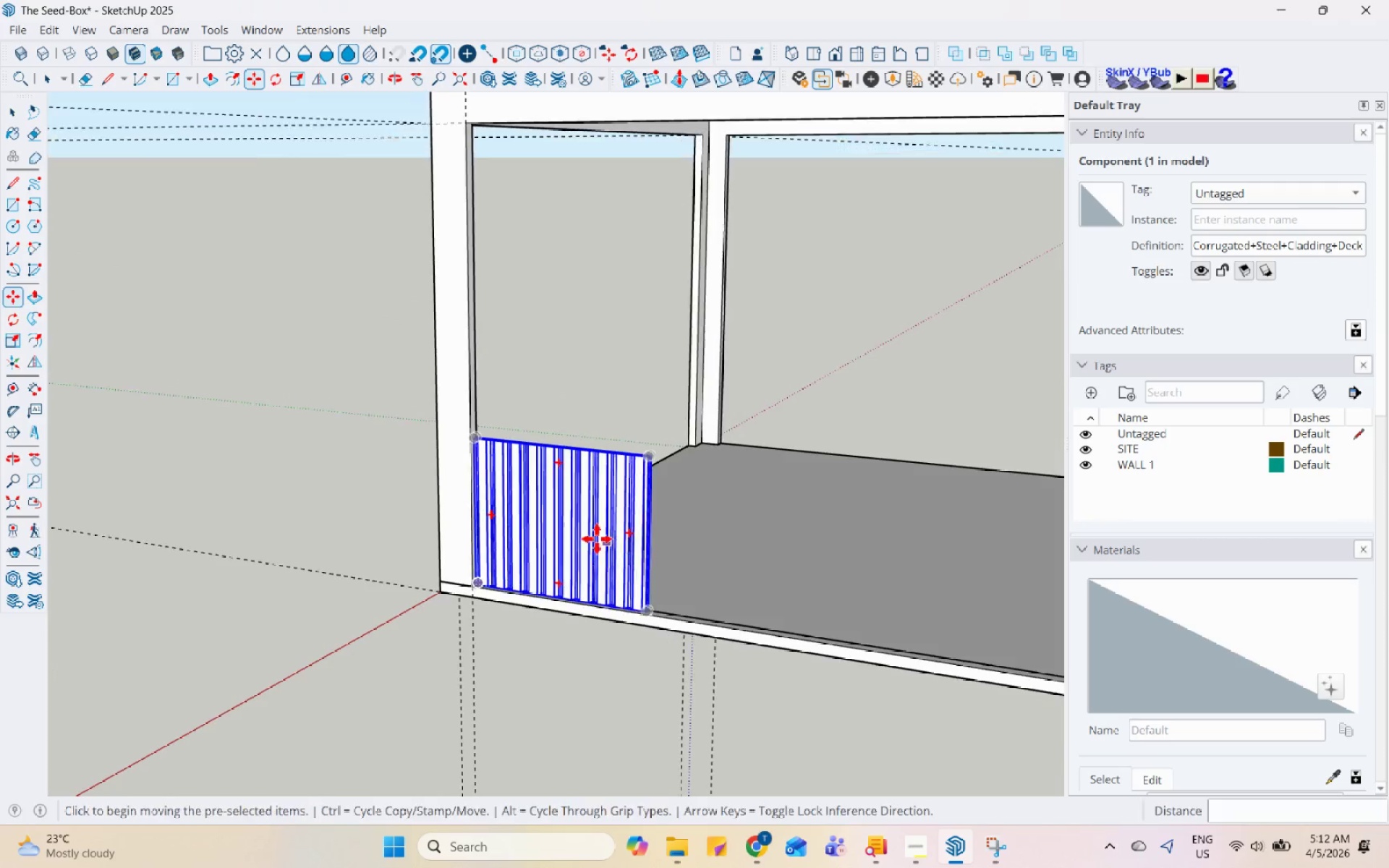 
double_click([577, 519])
 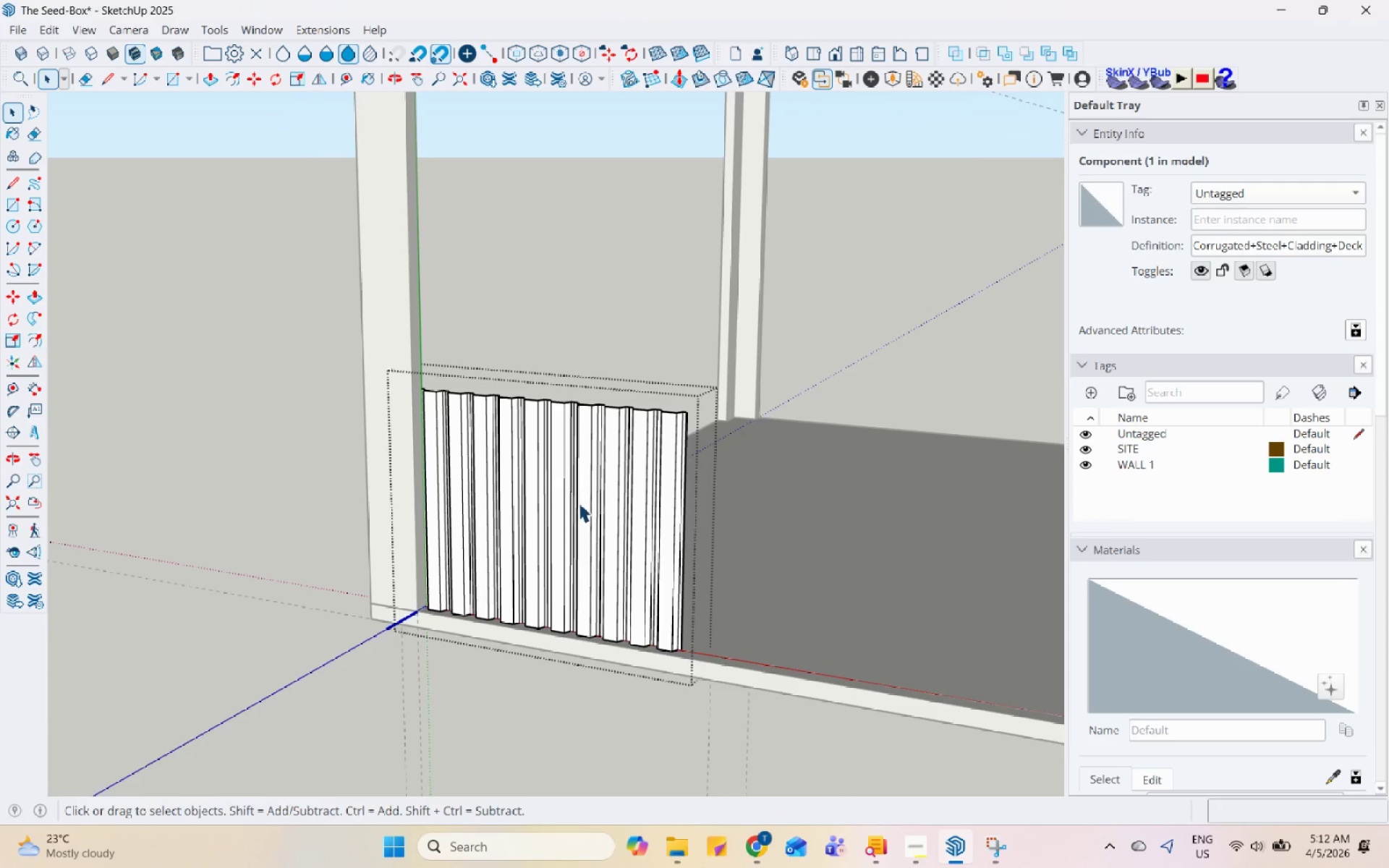 
scroll: coordinate [582, 535], scroll_direction: up, amount: 4.0
 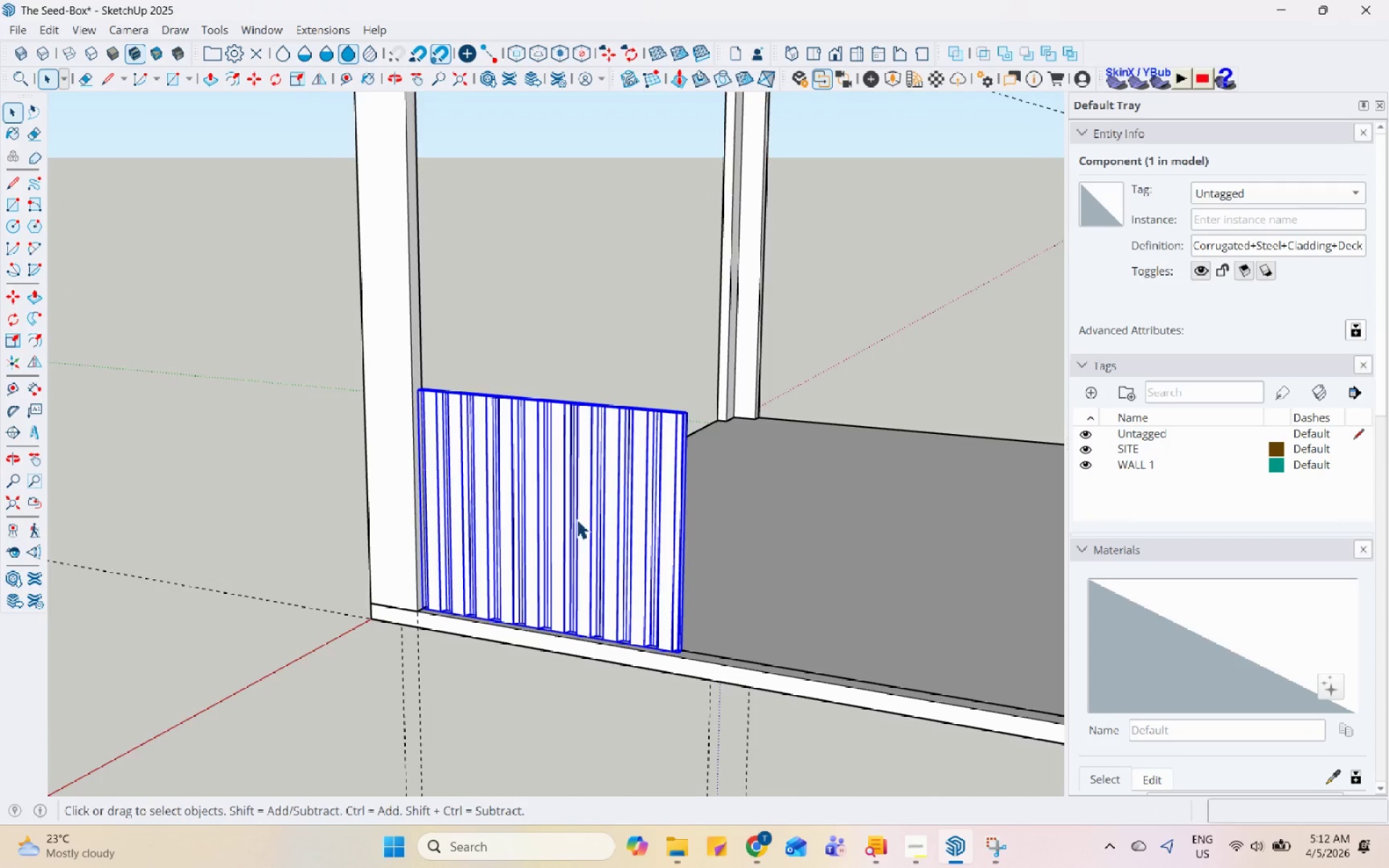 
left_click([582, 498])
 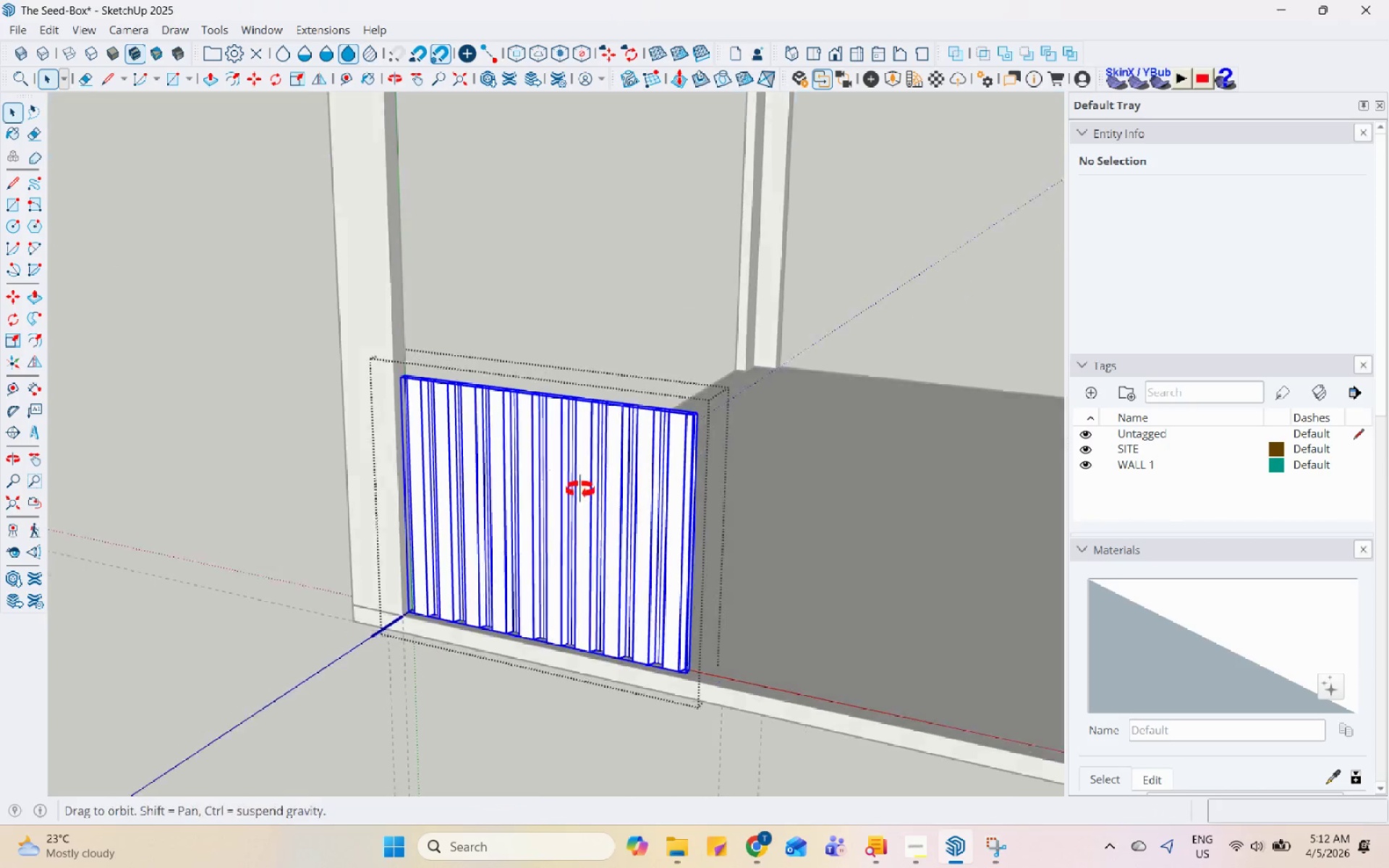 
scroll: coordinate [506, 401], scroll_direction: up, amount: 36.0
 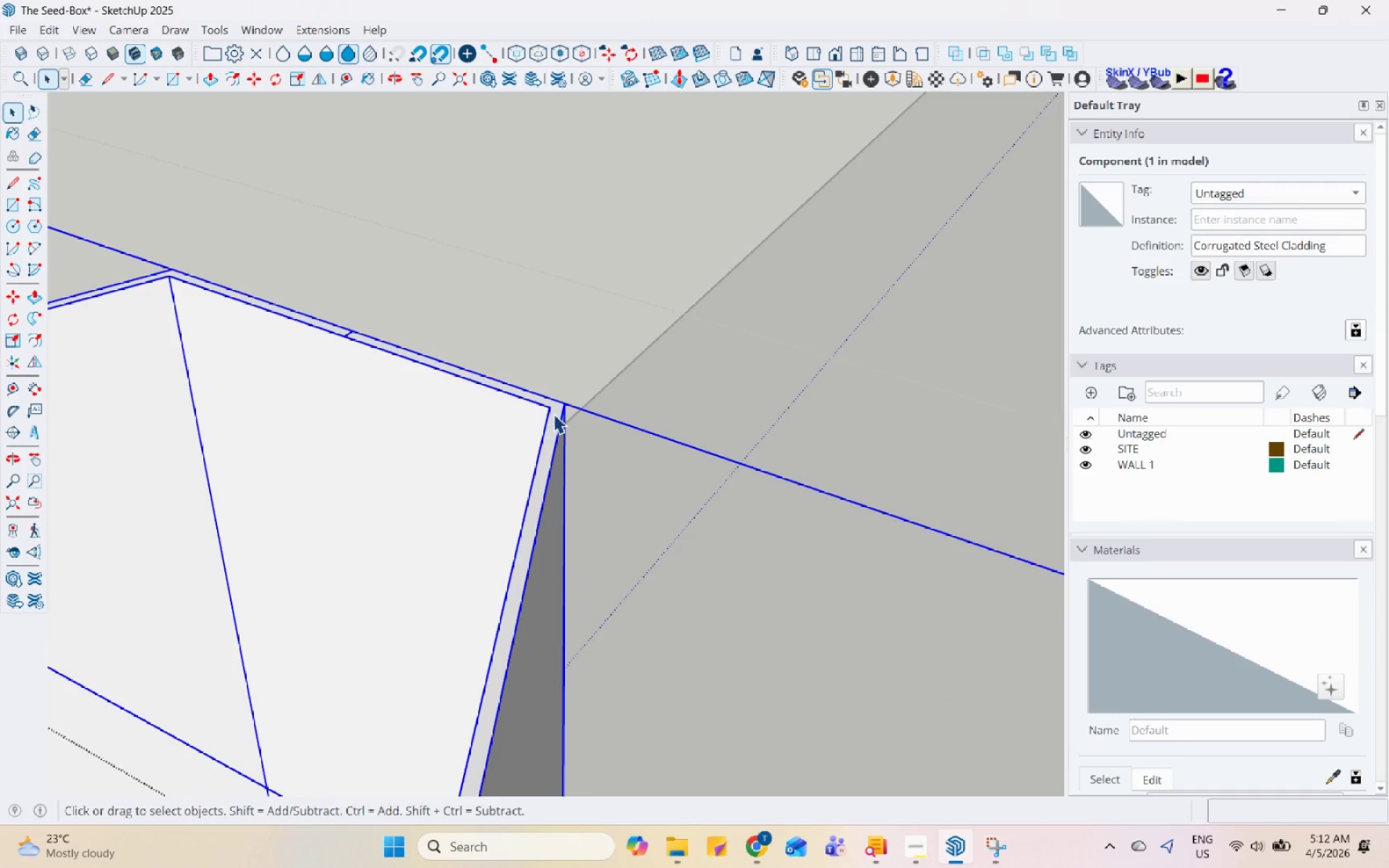 
double_click([554, 414])
 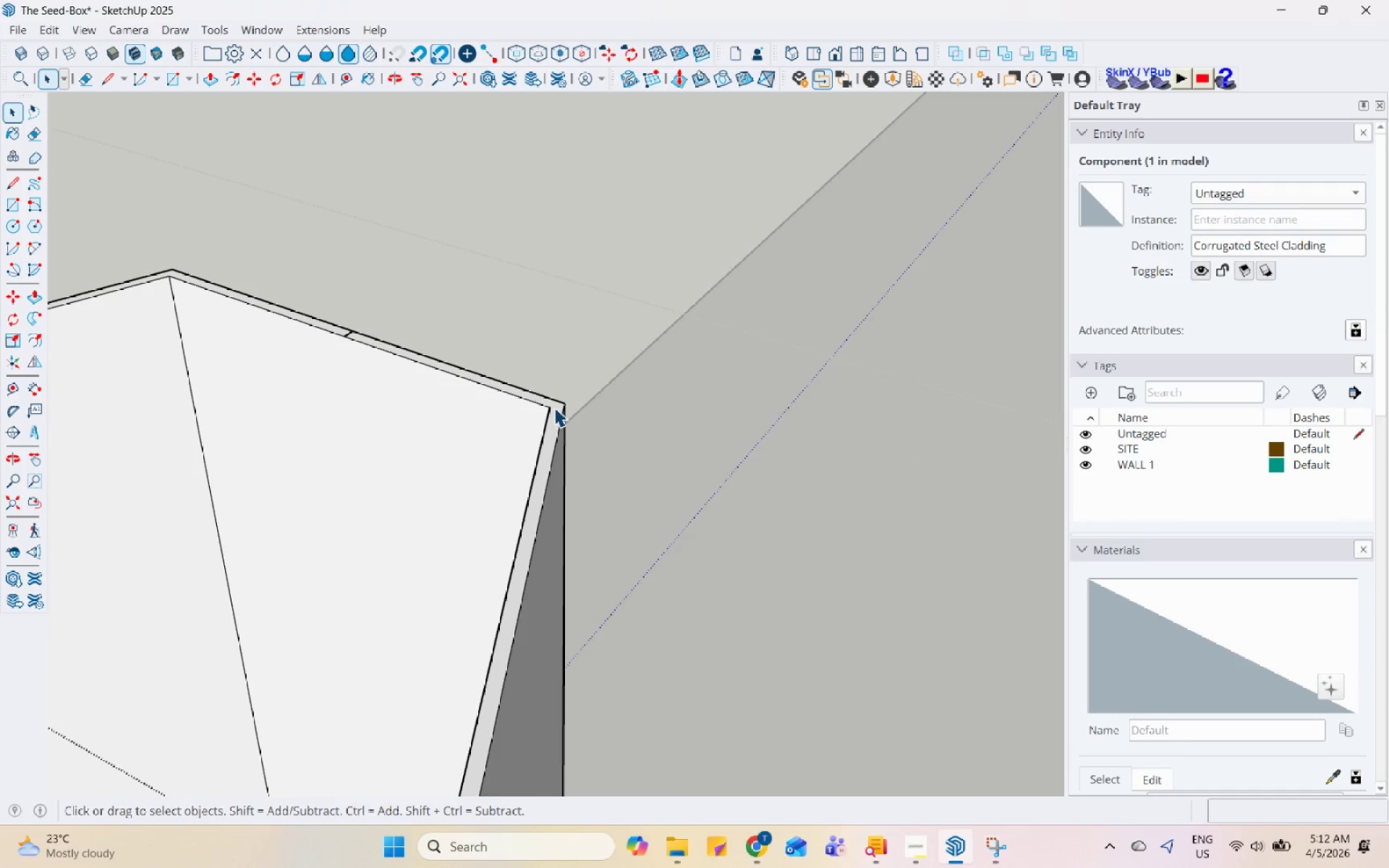 
triple_click([554, 404])
 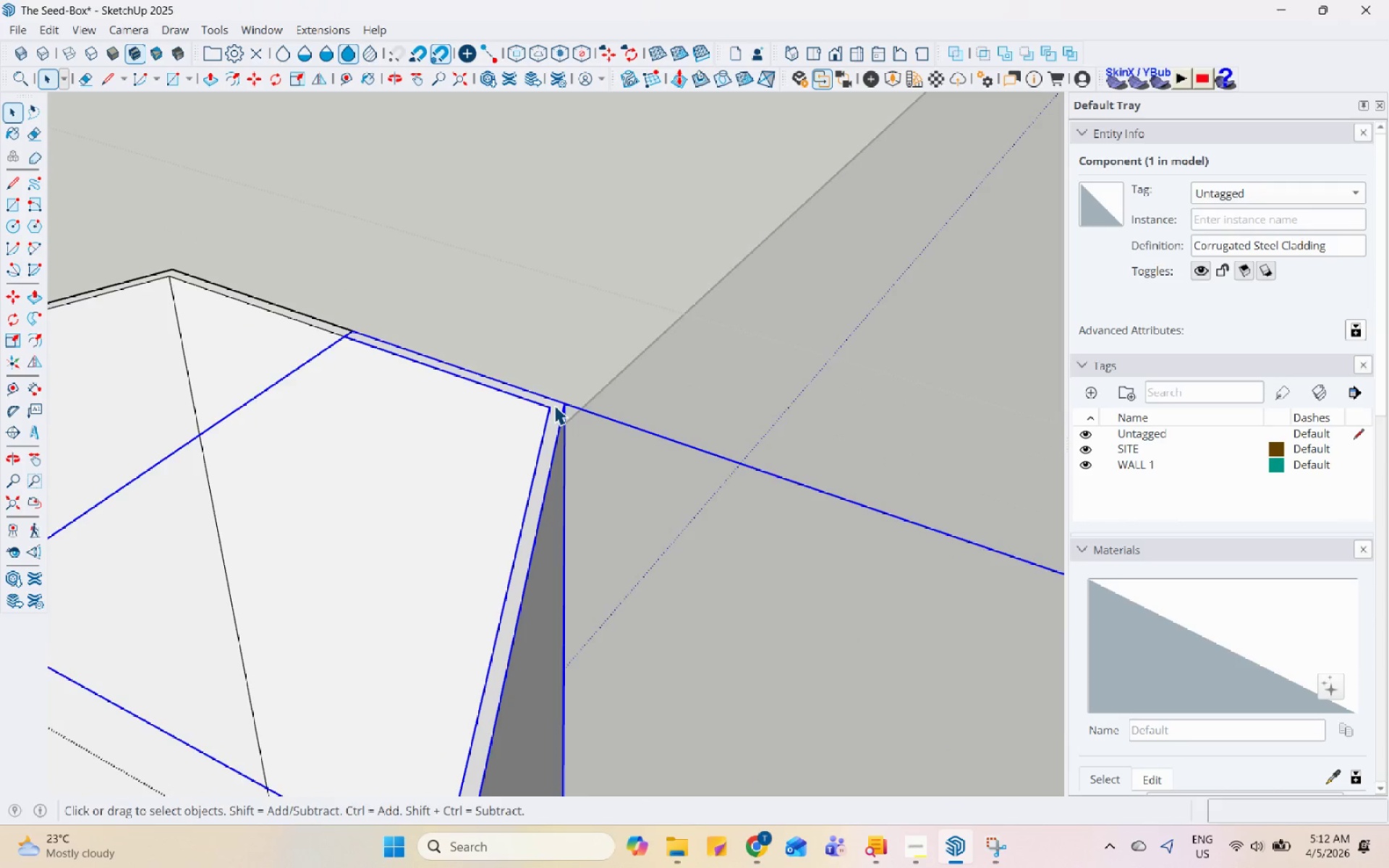 
triple_click([554, 407])
 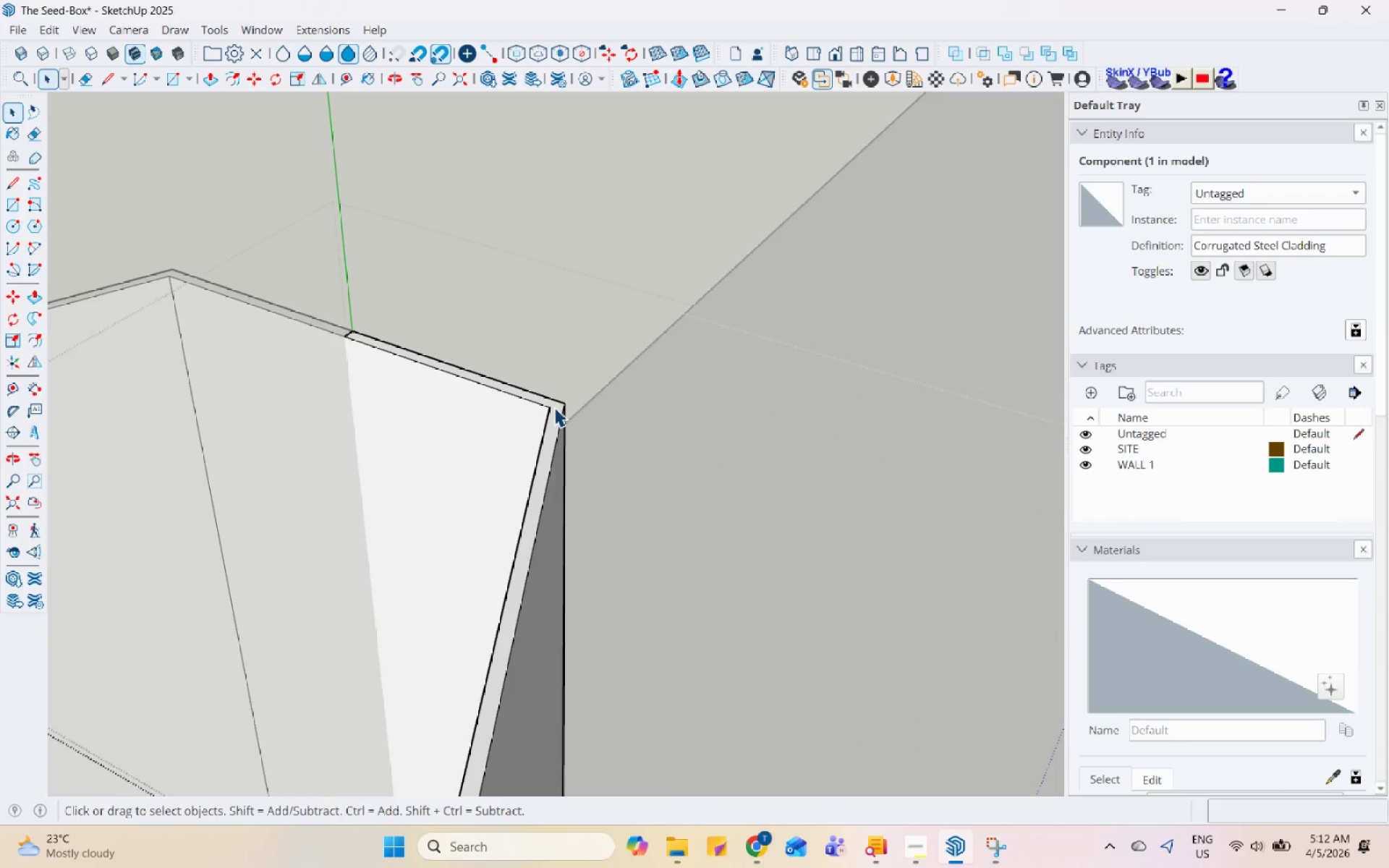 
triple_click([554, 407])
 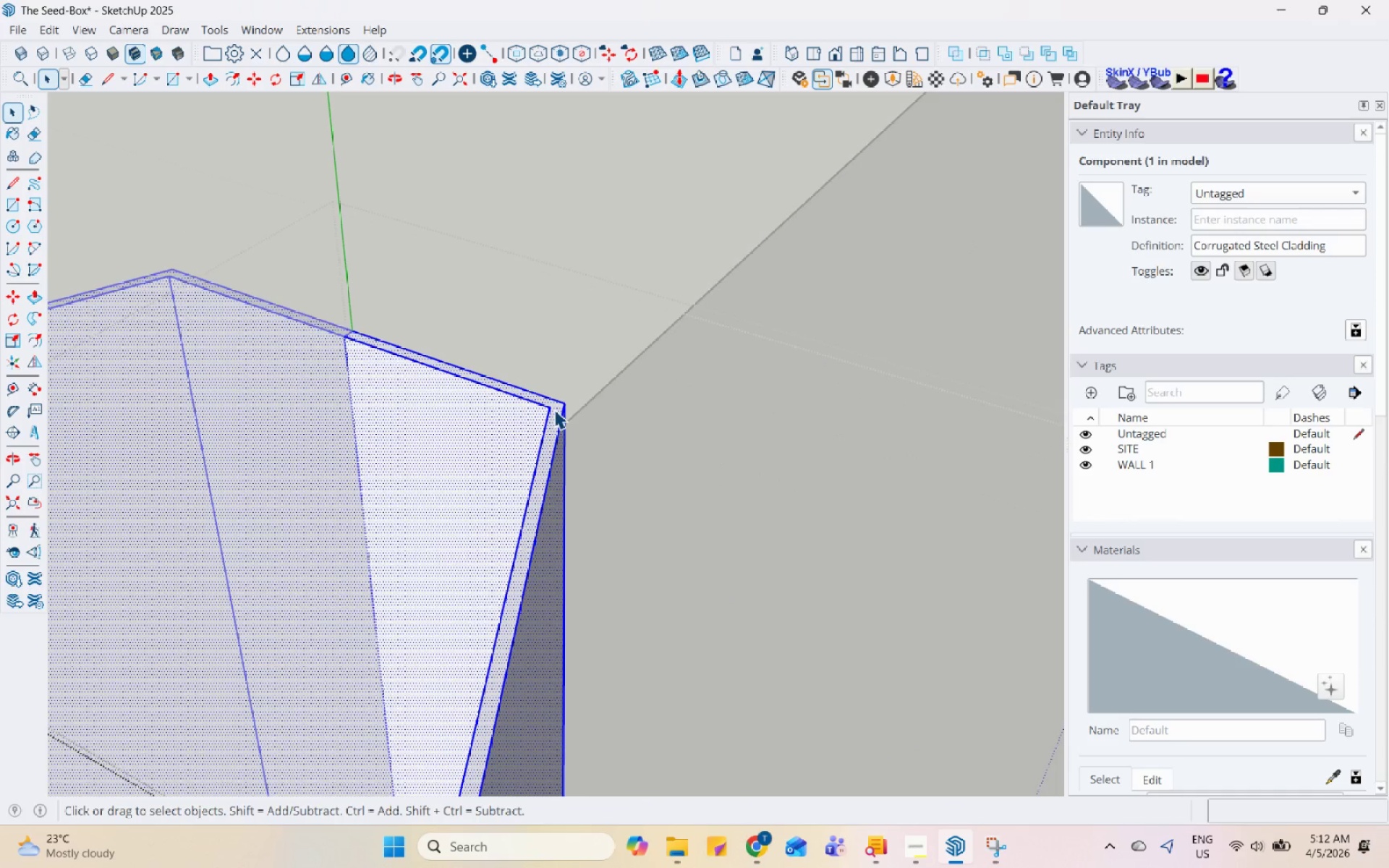 
left_click([554, 409])
 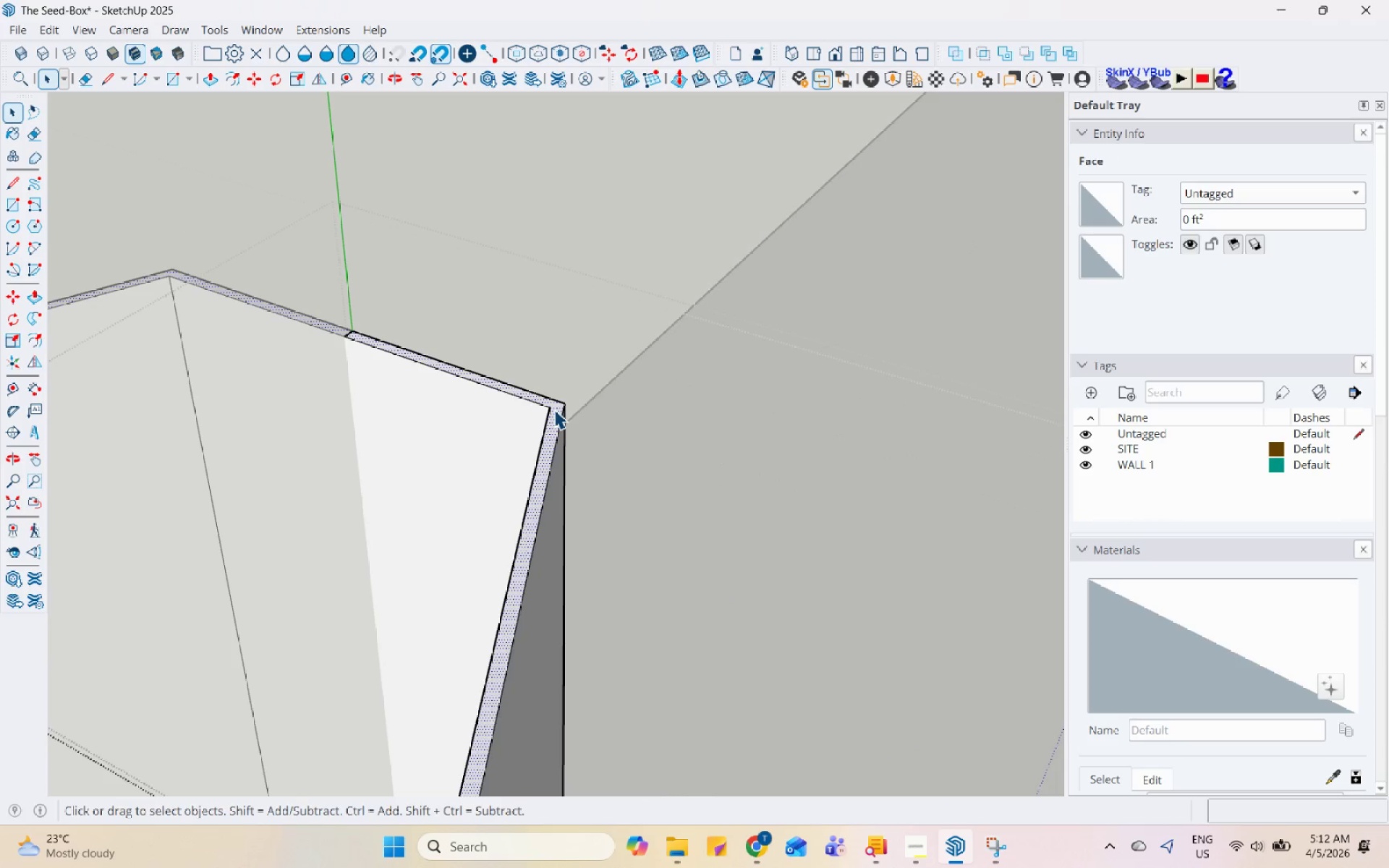 
key(P)
 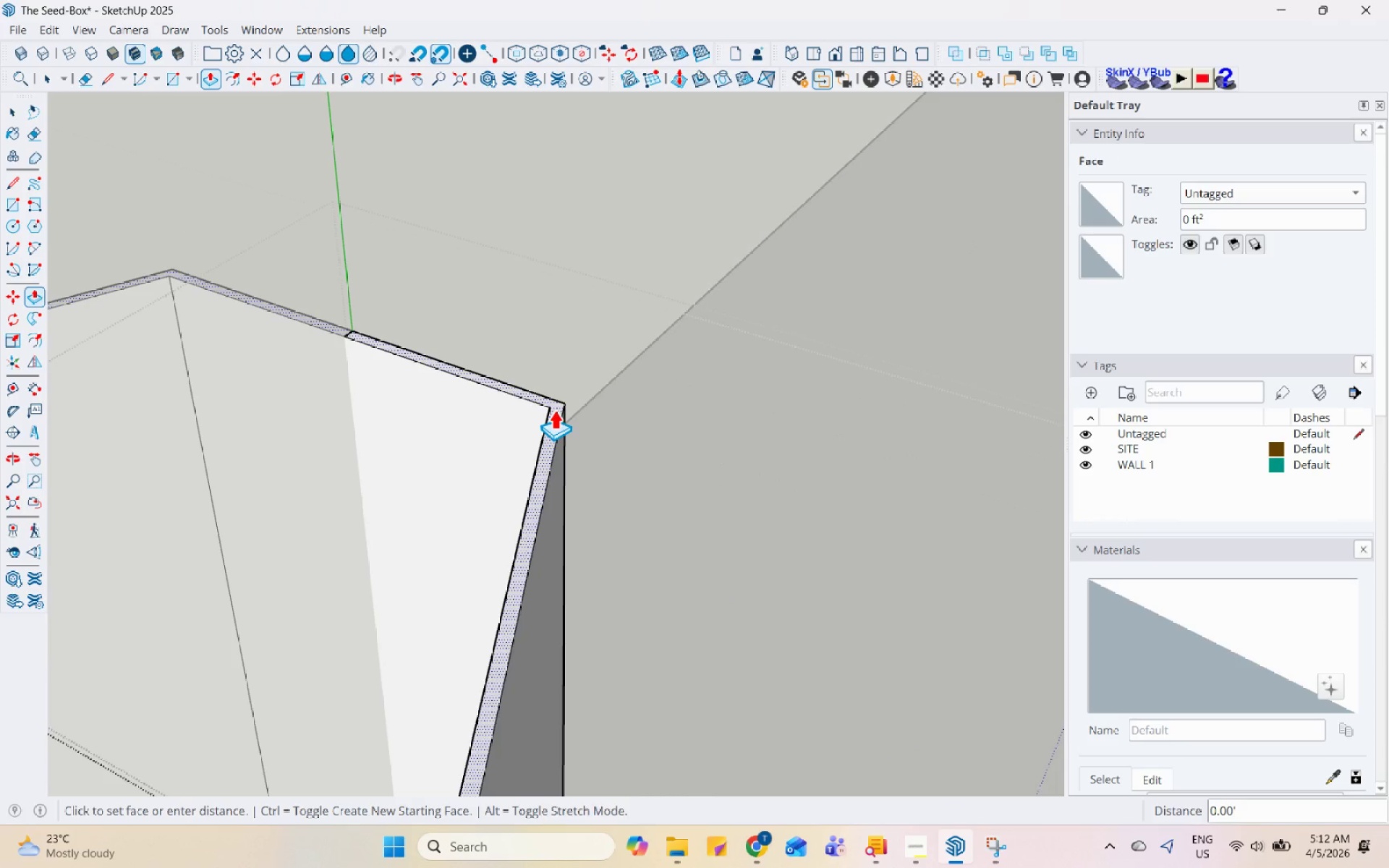 
left_click([554, 409])
 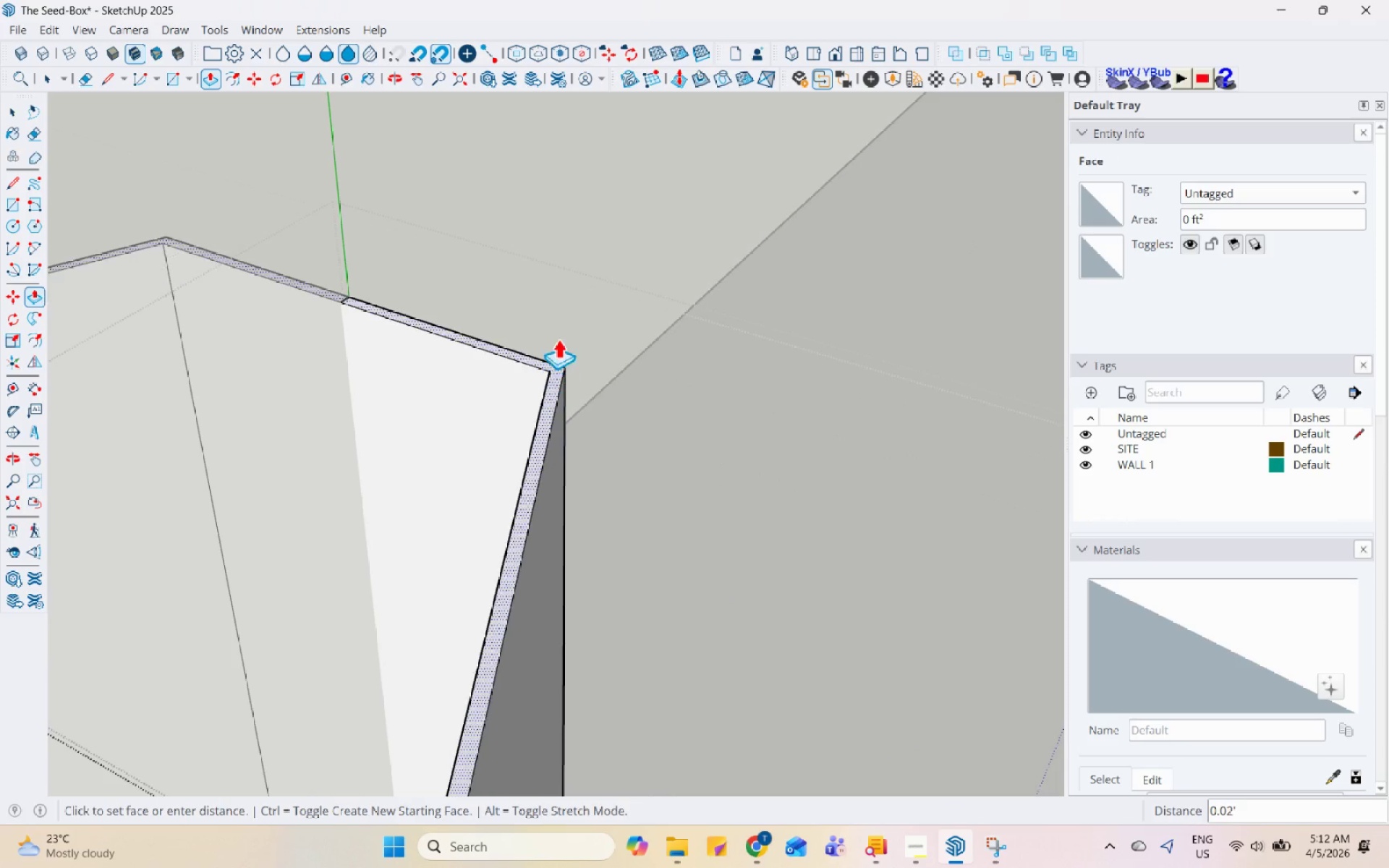 
scroll: coordinate [533, 454], scroll_direction: down, amount: 37.0
 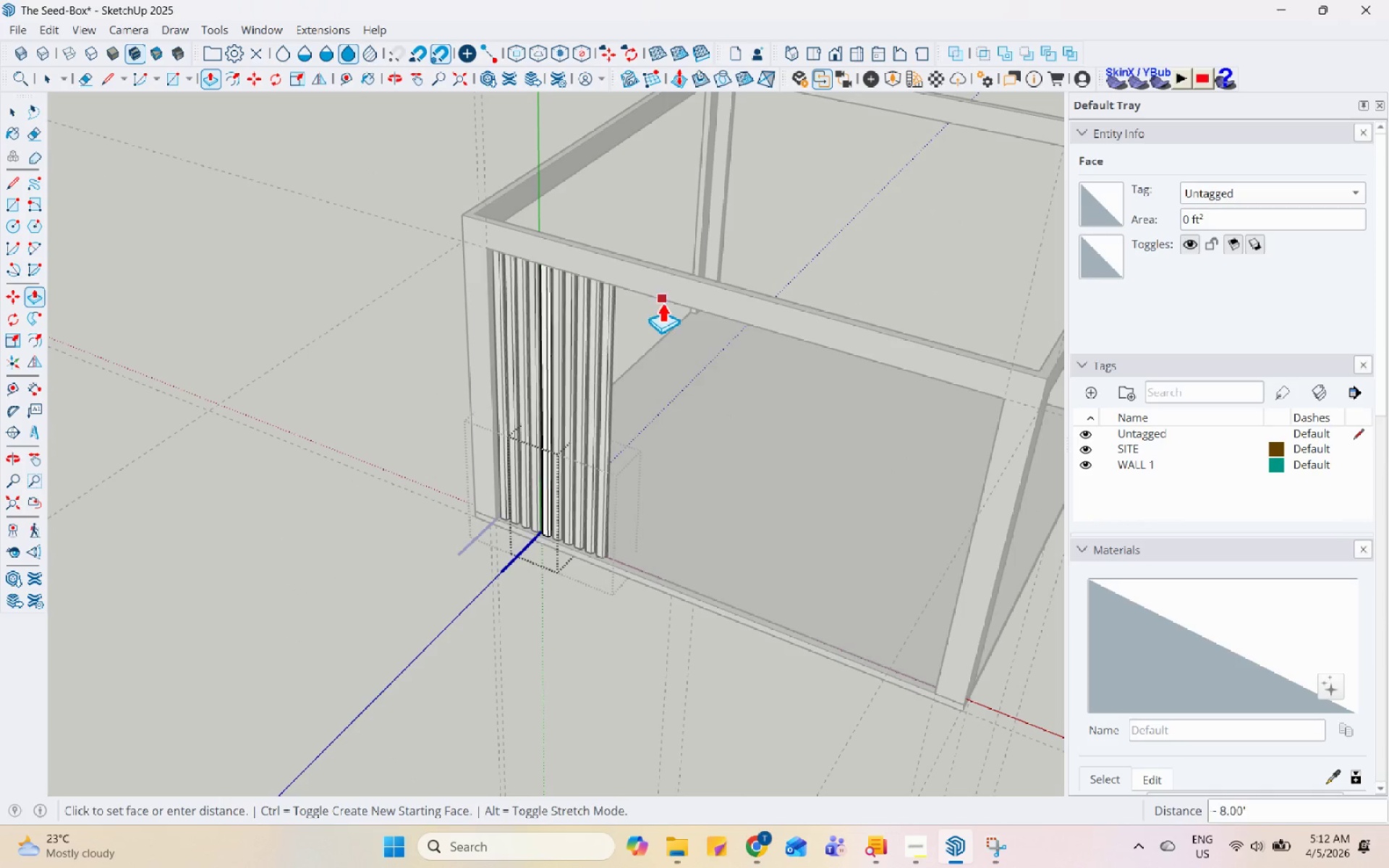 
left_click([671, 299])
 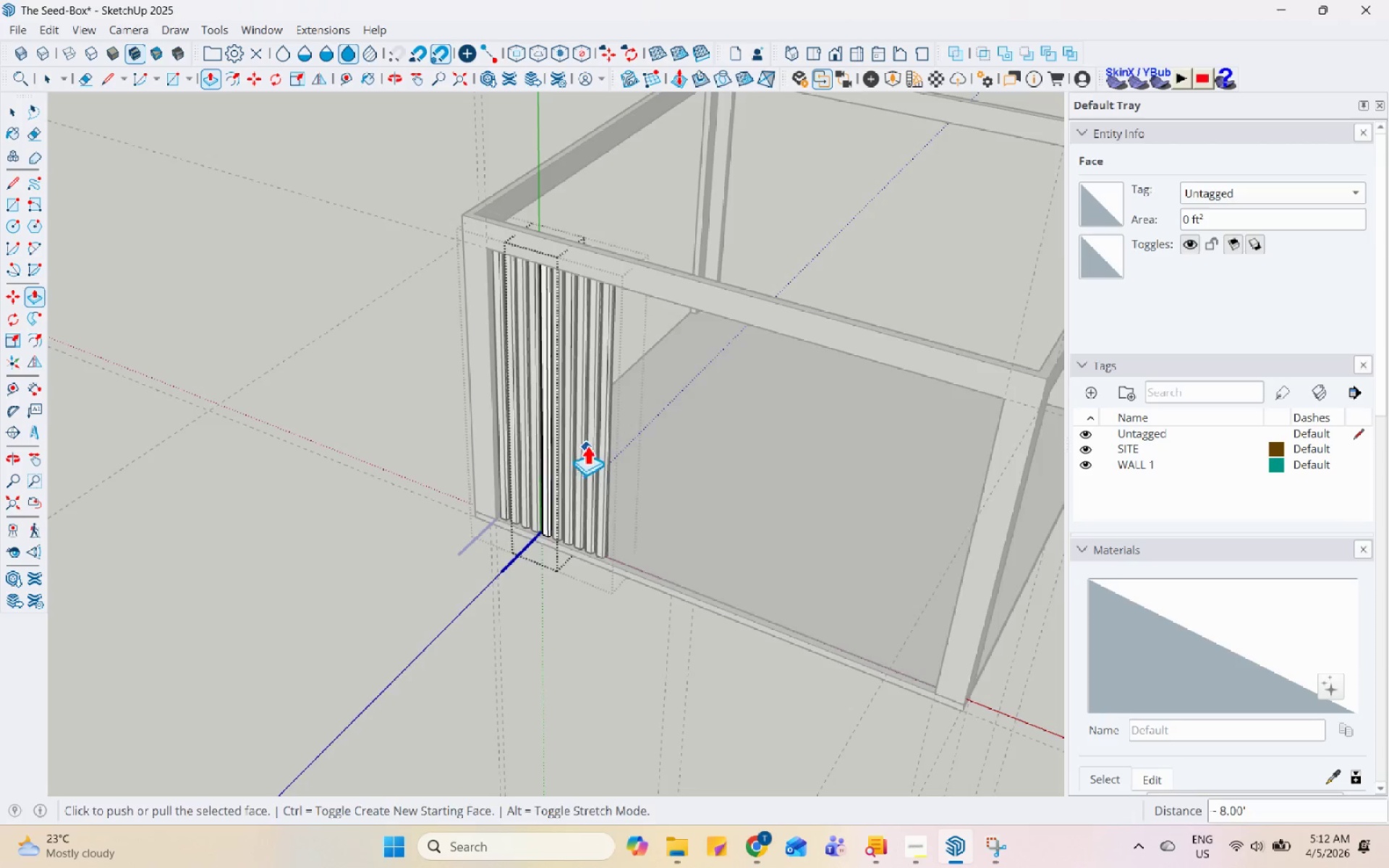 
key(Space)
 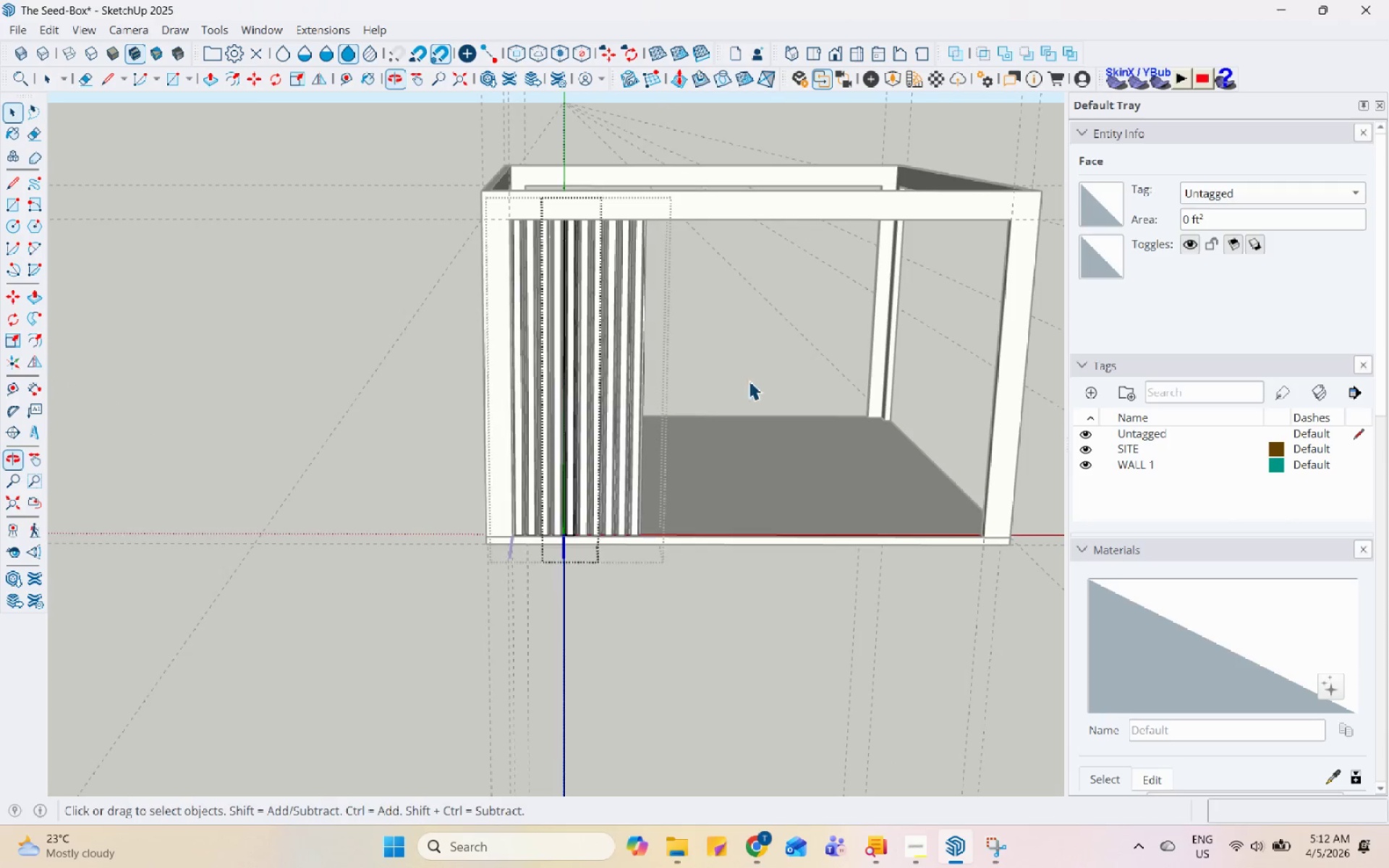 
key(Escape)
 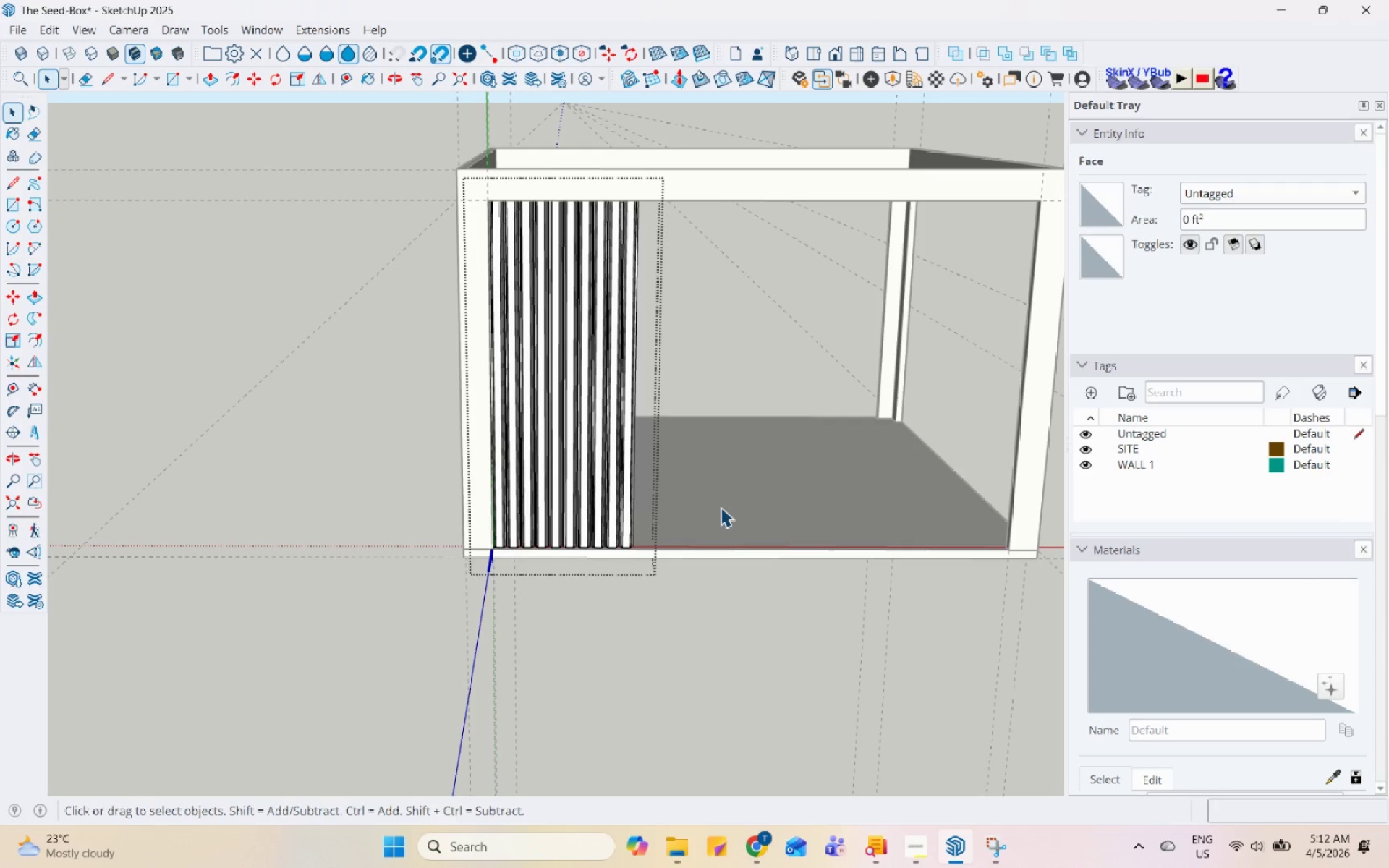 
scroll: coordinate [723, 405], scroll_direction: up, amount: 1.0
 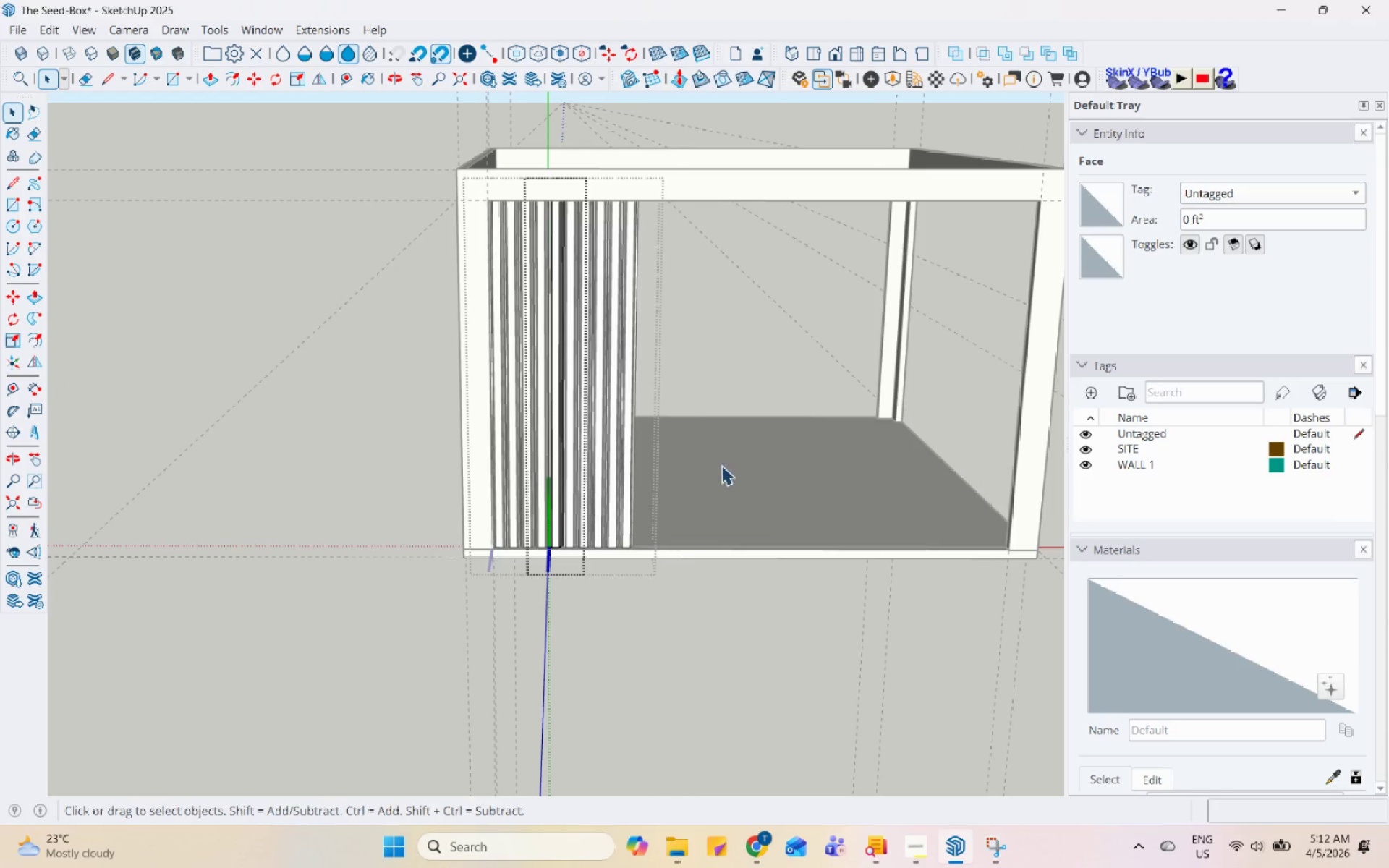 
key(Escape)
 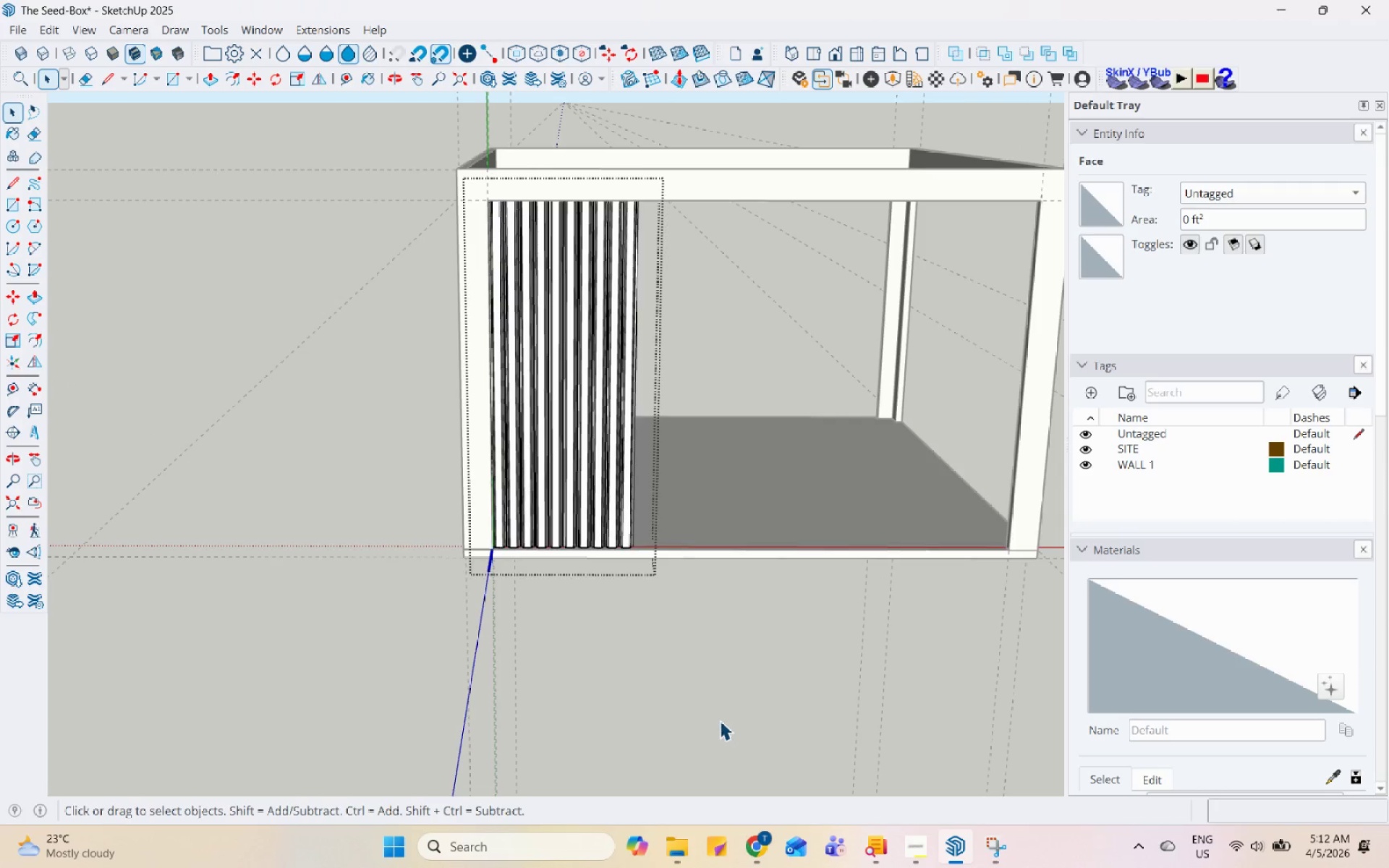 
key(Escape)
 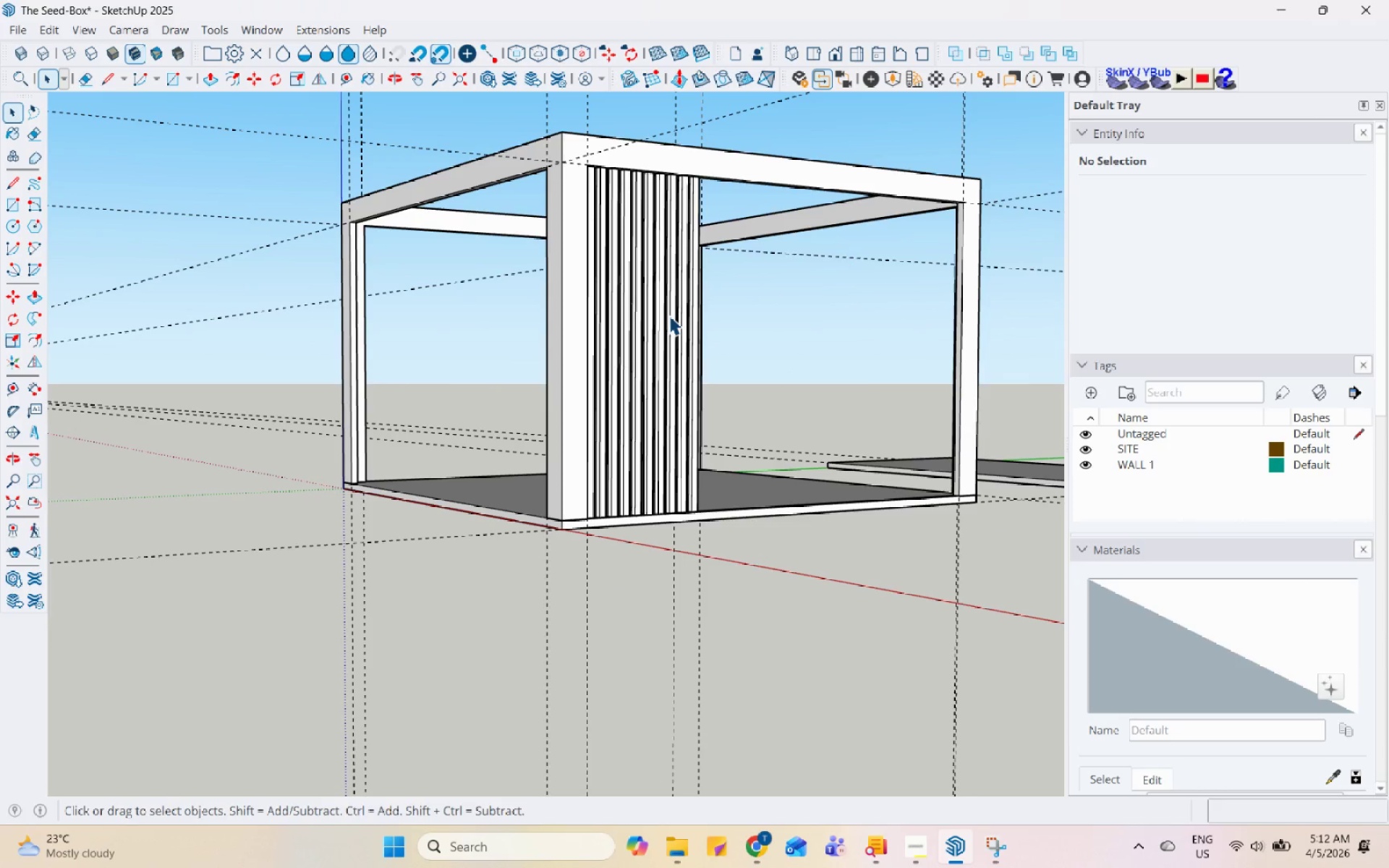 
left_click([669, 315])
 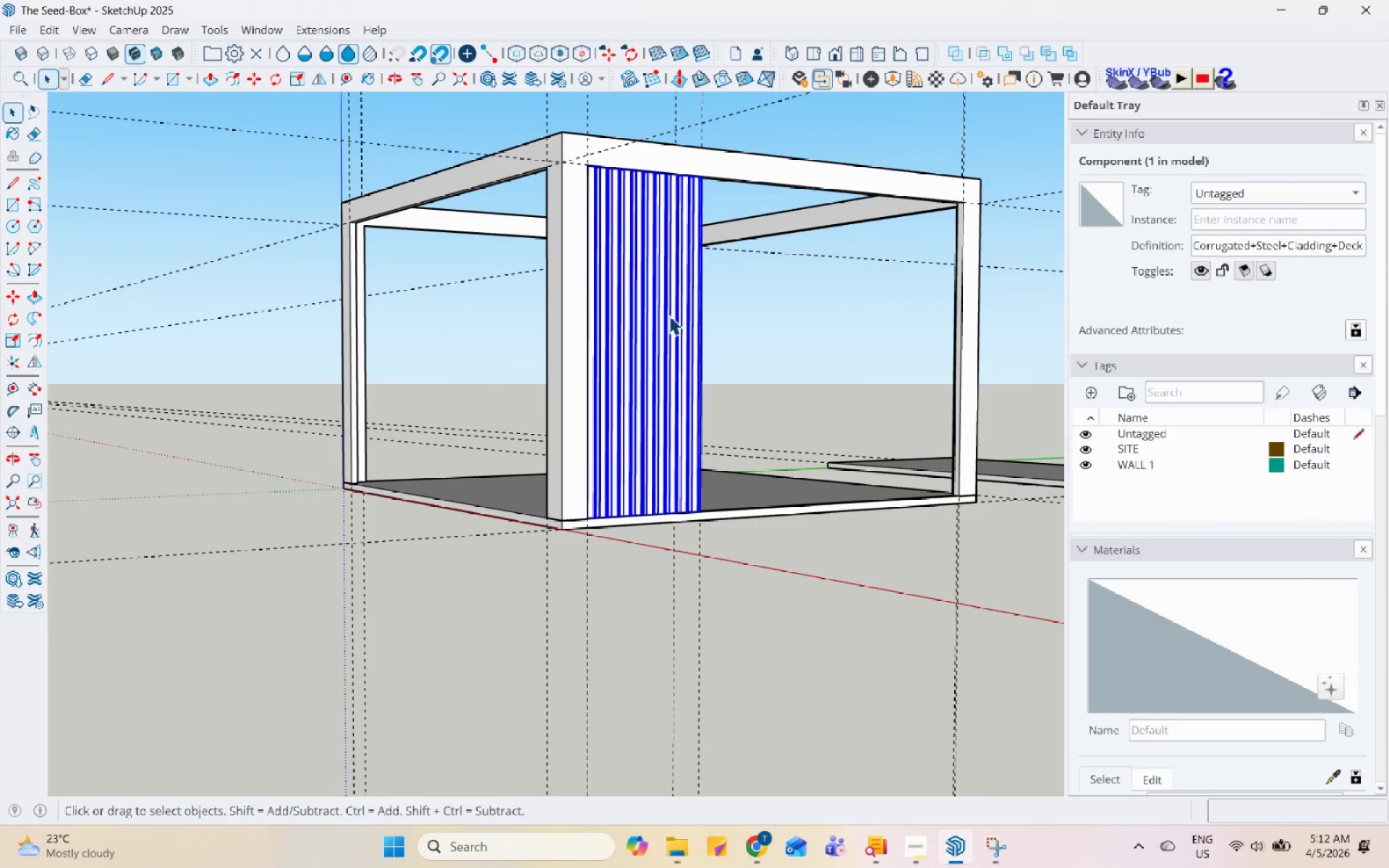 
scroll: coordinate [656, 495], scroll_direction: up, amount: 9.0
 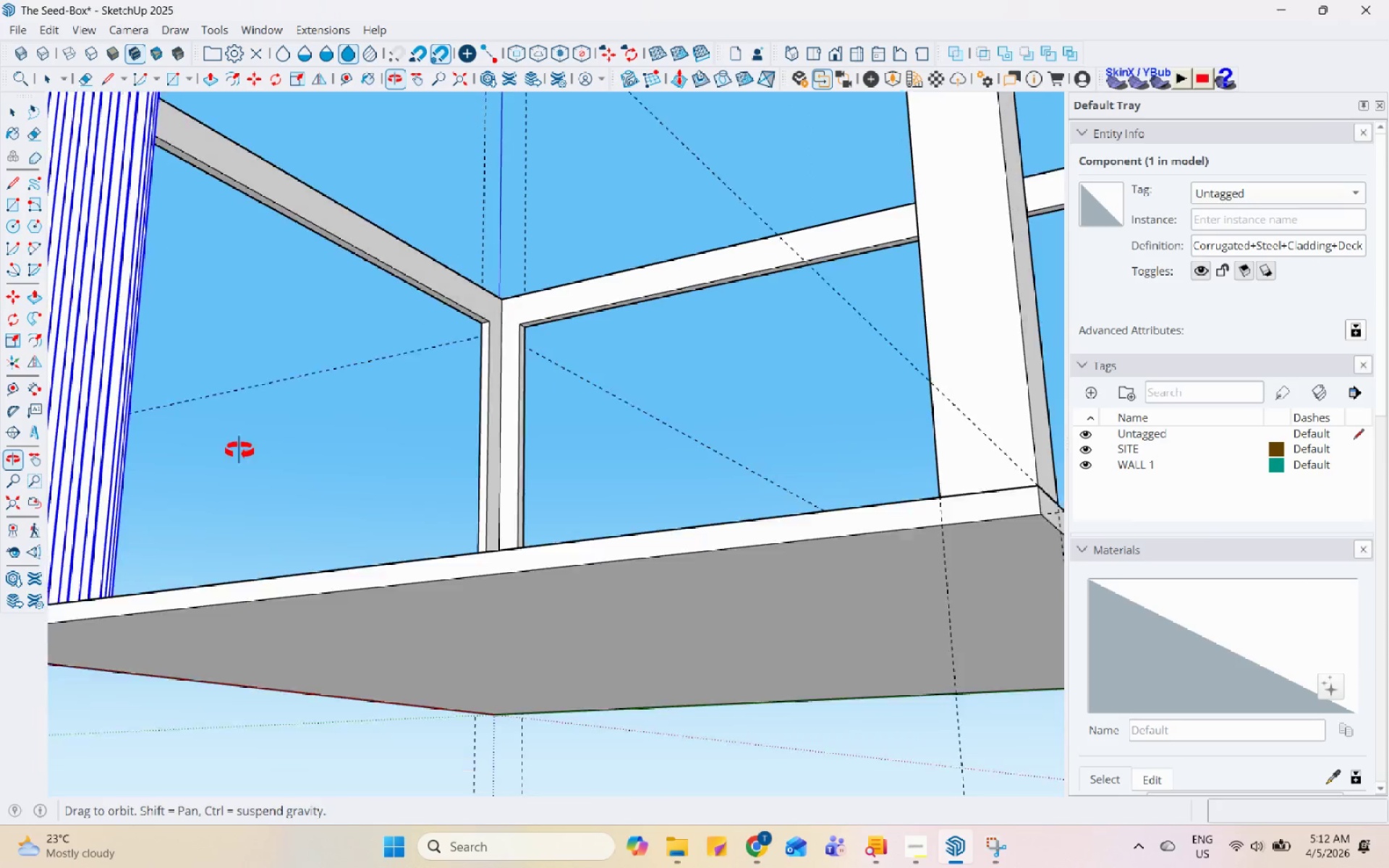 
scroll: coordinate [628, 216], scroll_direction: down, amount: 8.0
 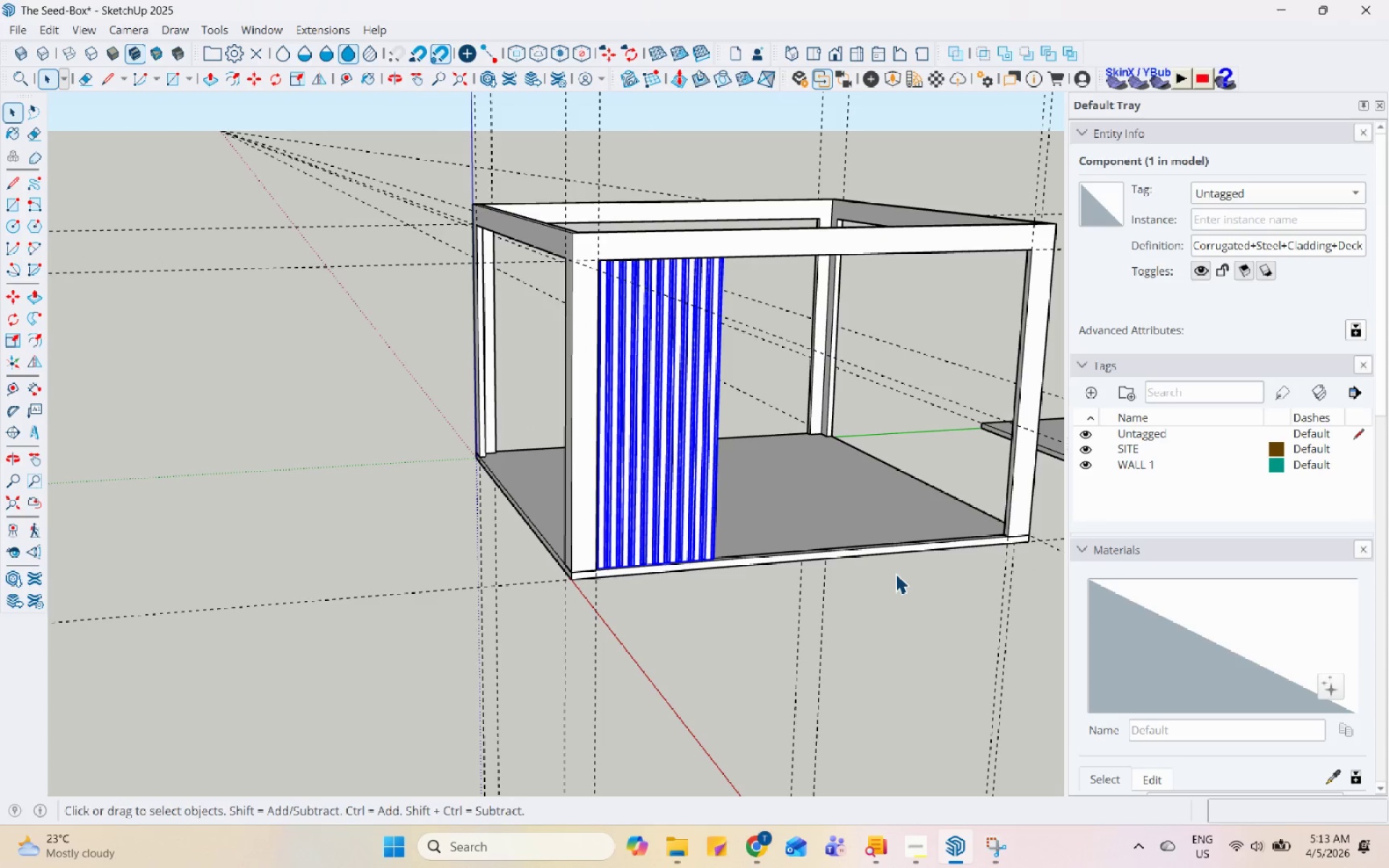 
wait(7.2)
 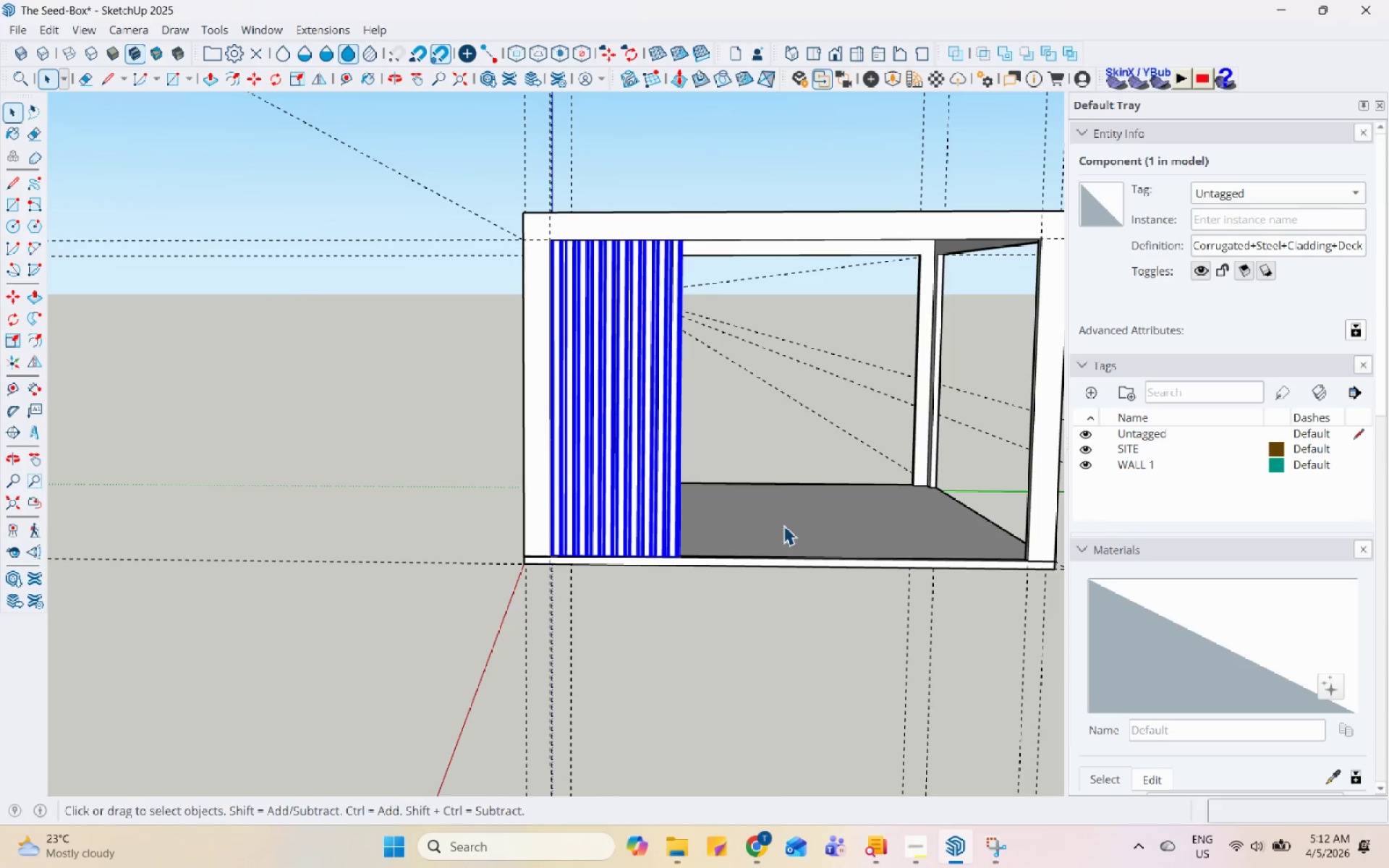 
scroll: coordinate [289, 667], scroll_direction: up, amount: 23.0
 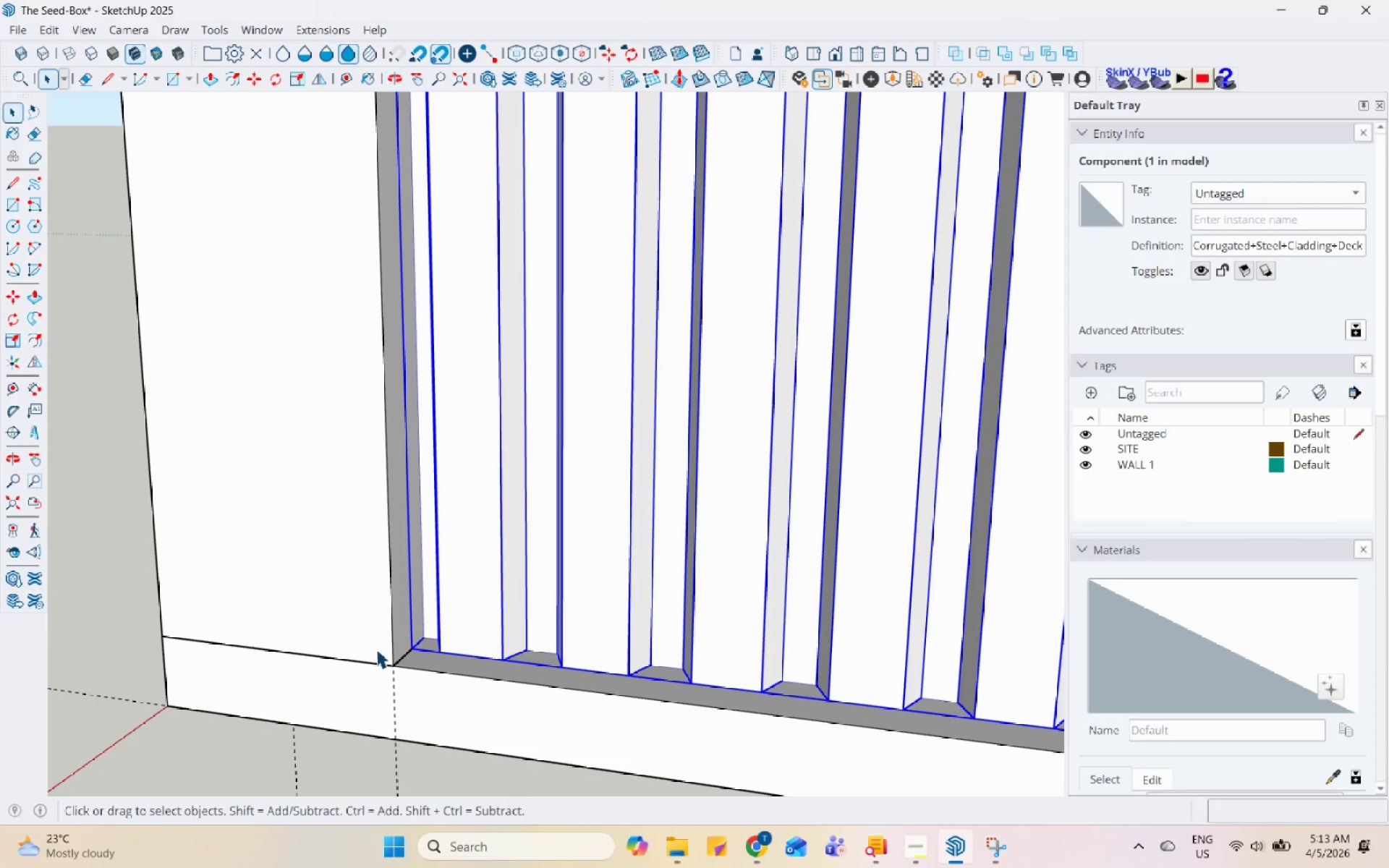 
key(M)
 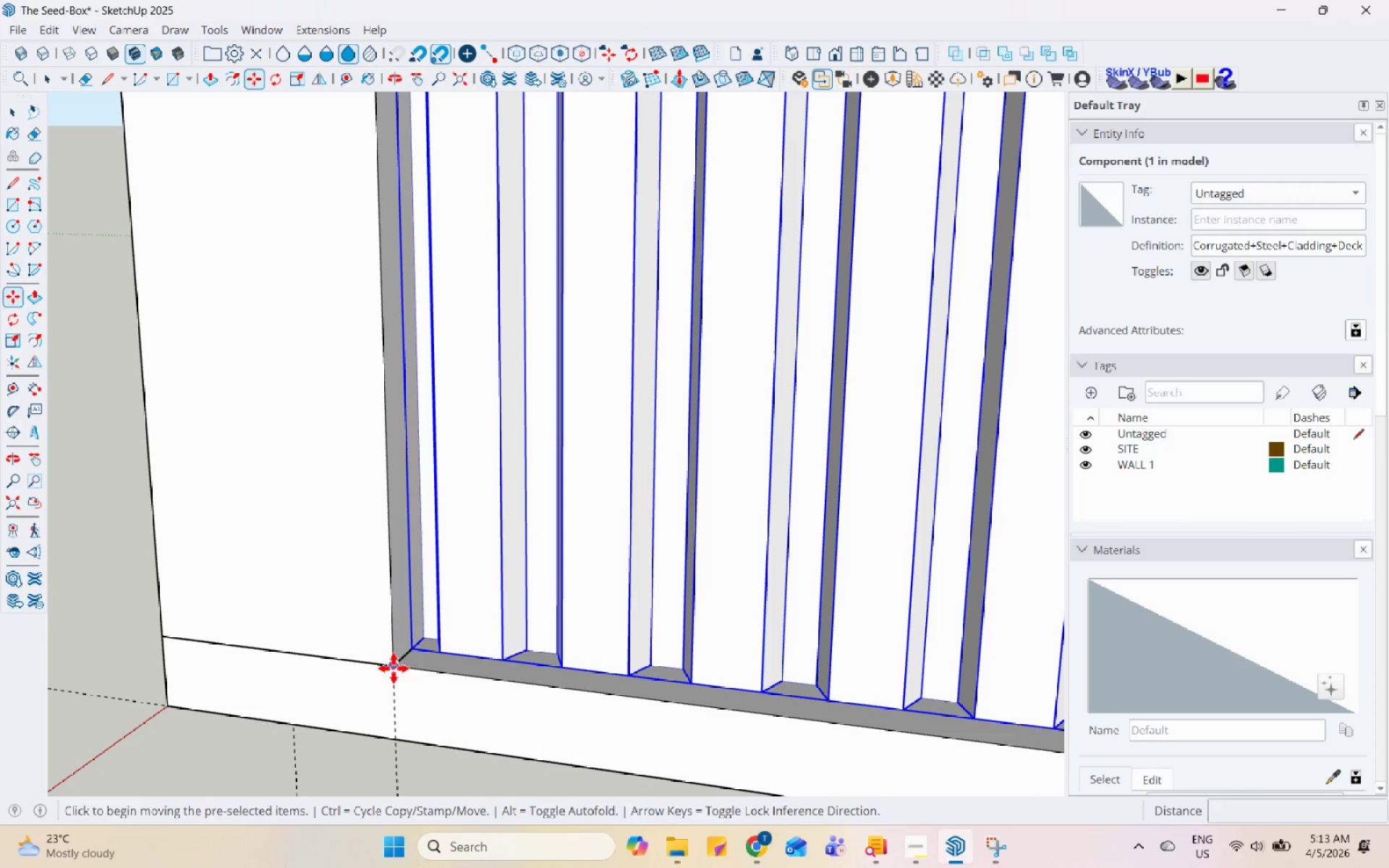 
left_click_drag(start_coordinate=[394, 668], to_coordinate=[396, 662])
 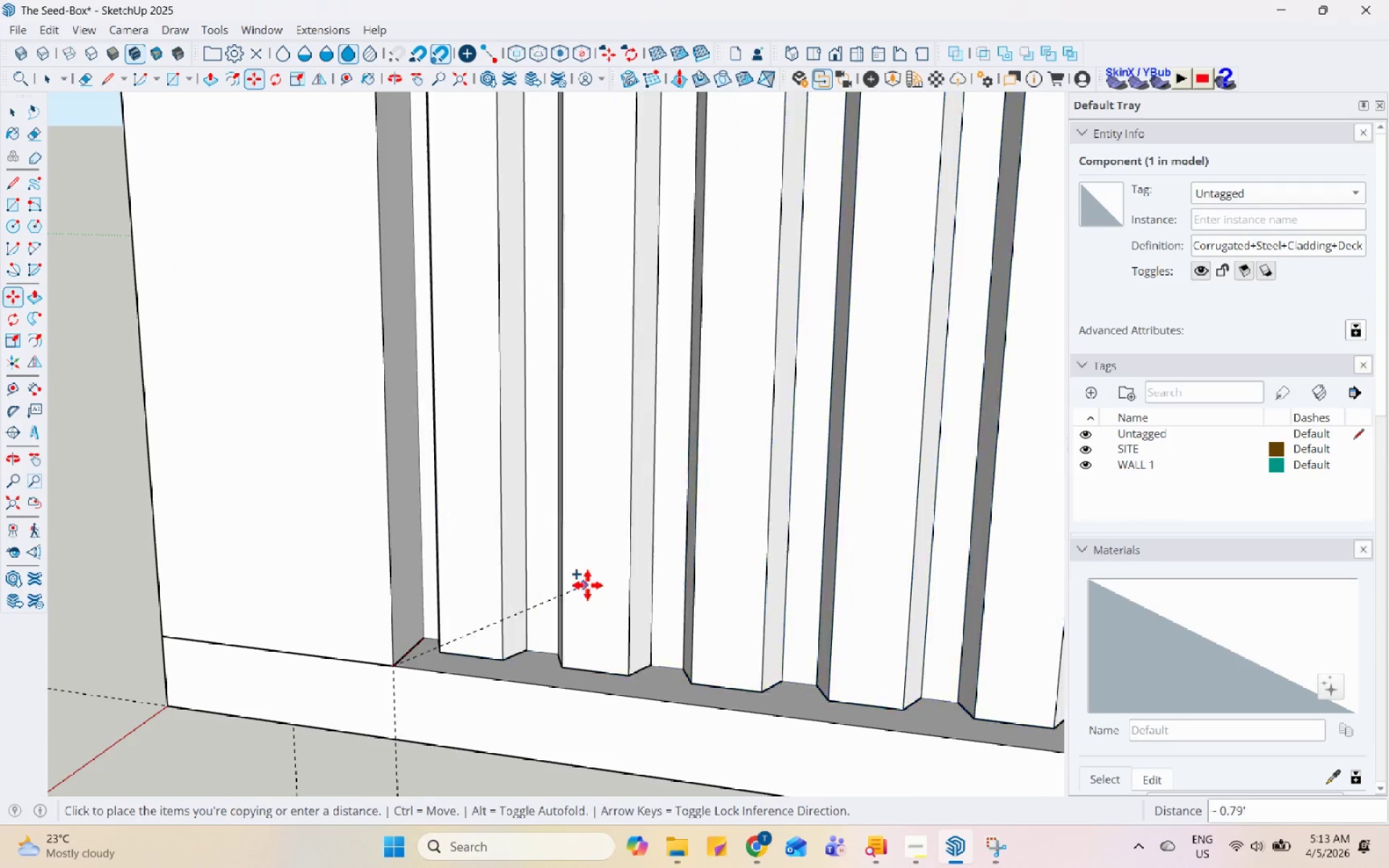 
key(Control+ControlLeft)
 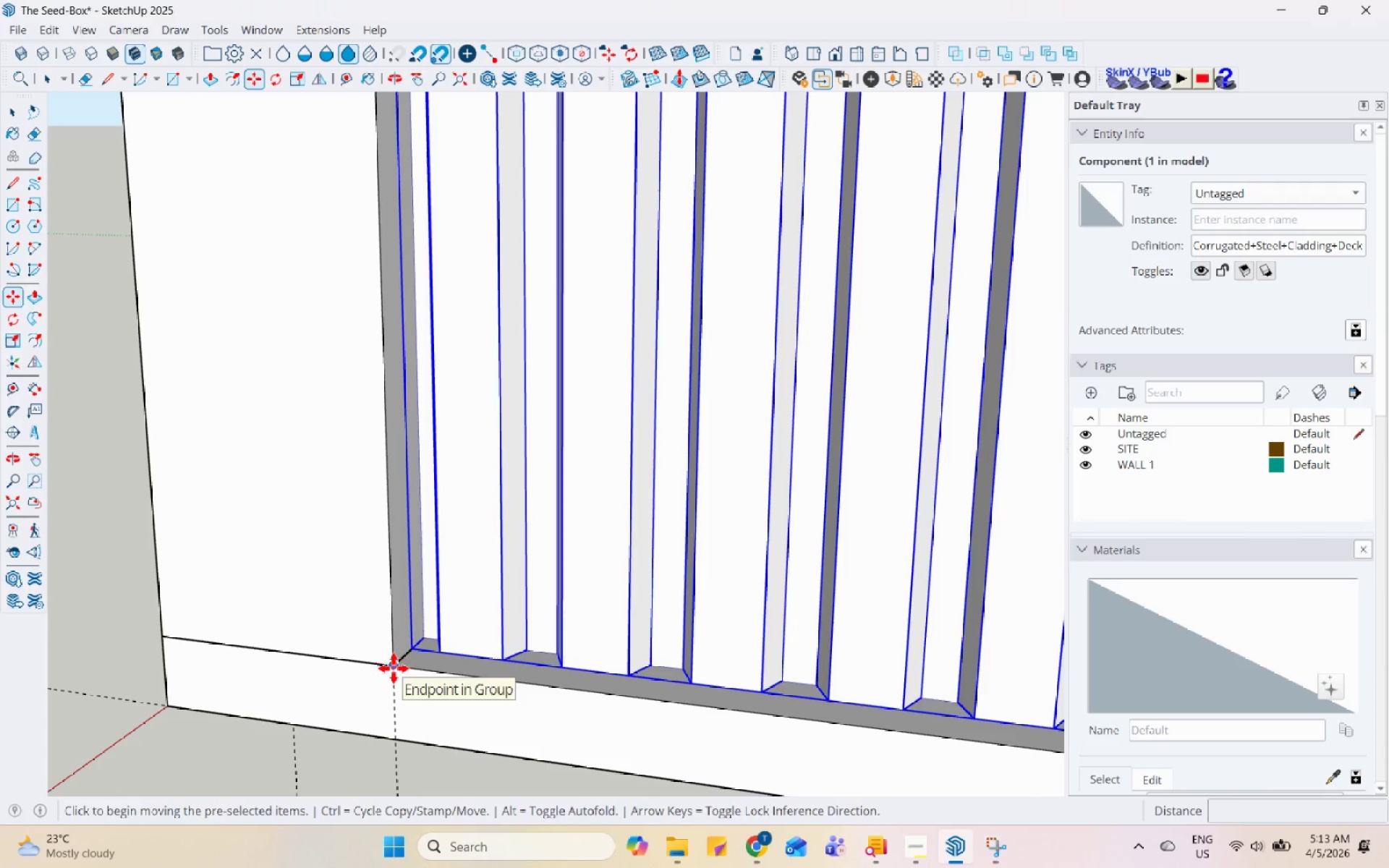 
scroll: coordinate [791, 668], scroll_direction: down, amount: 2.0
 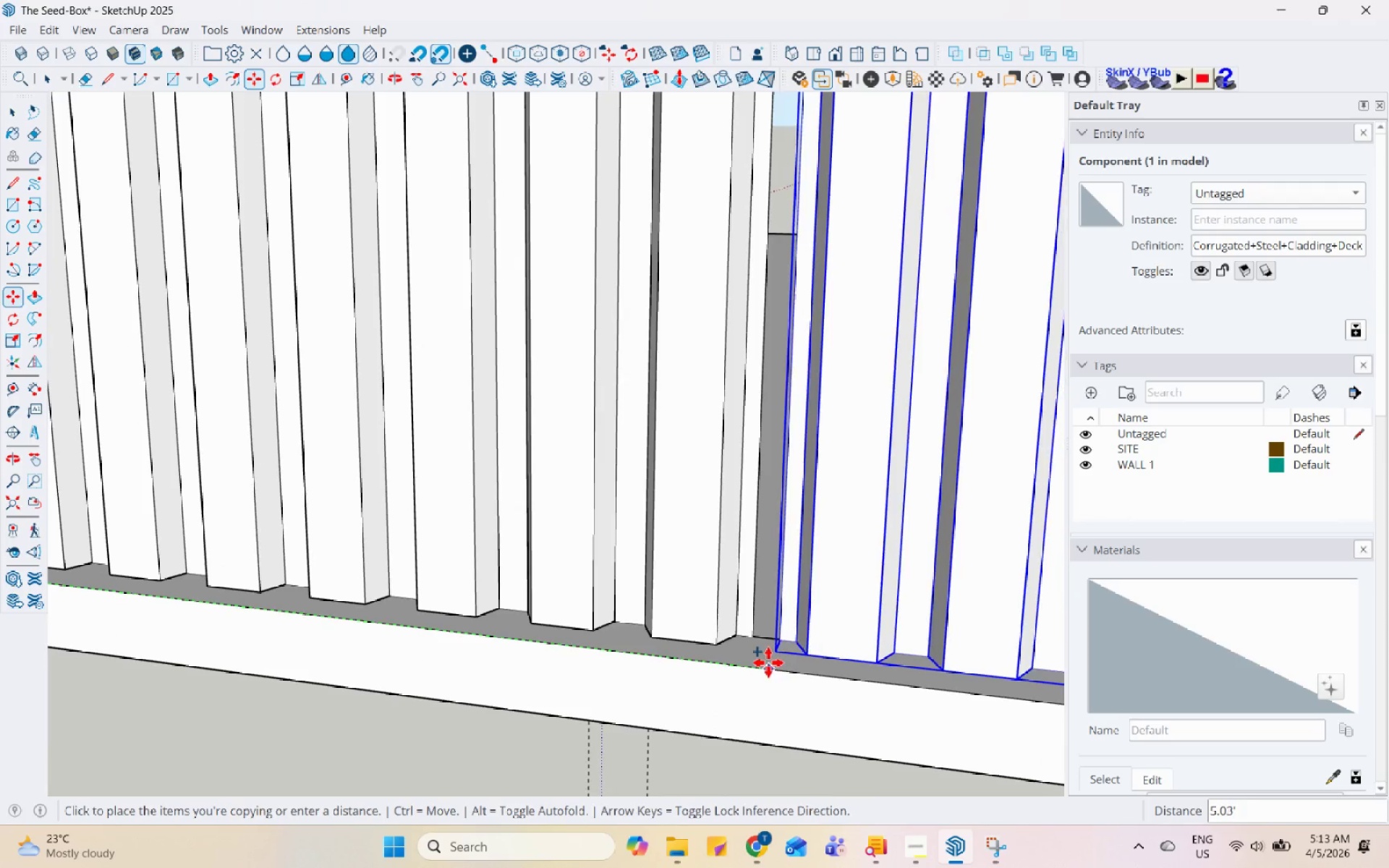 
left_click([763, 664])
 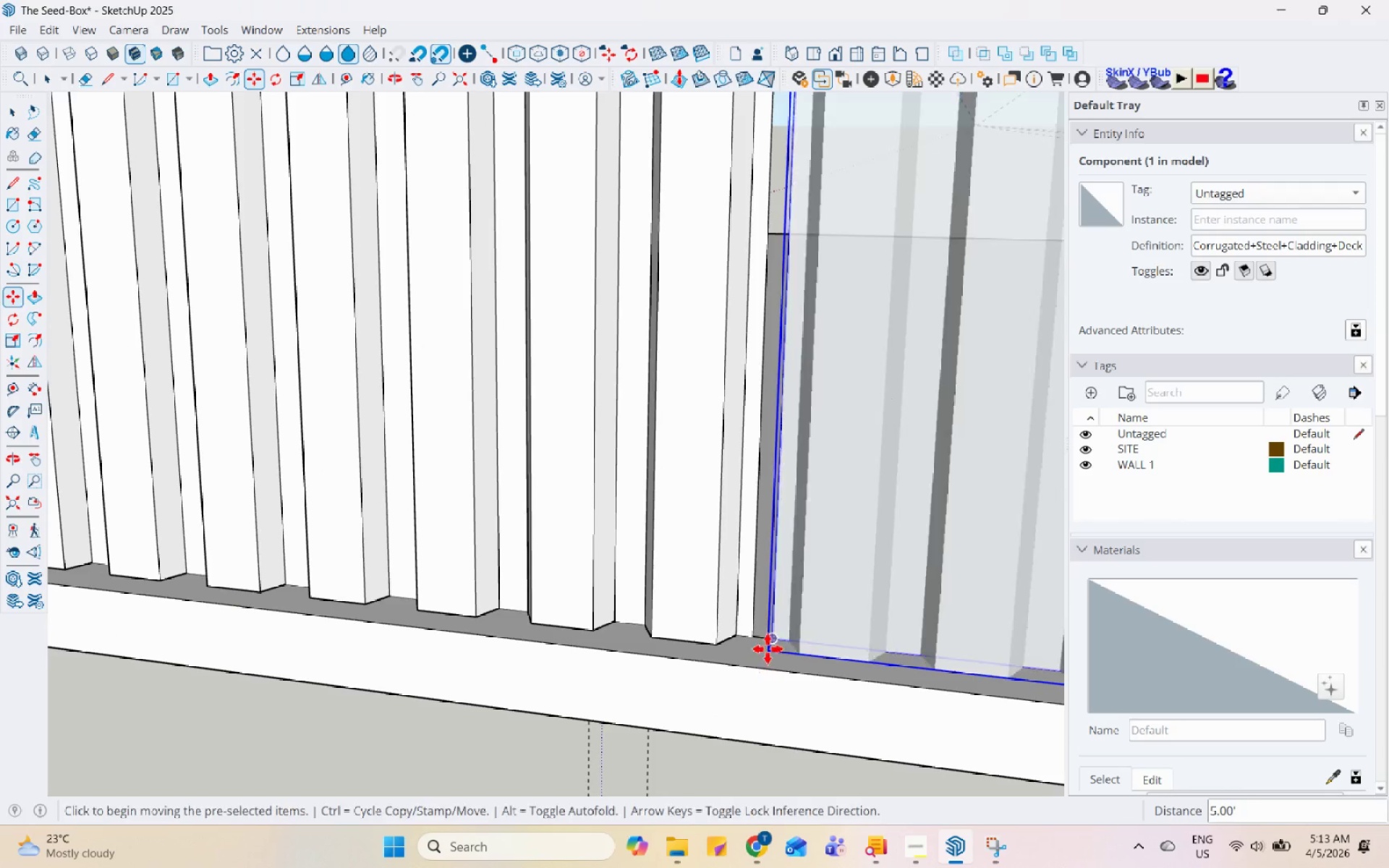 
scroll: coordinate [770, 676], scroll_direction: up, amount: 21.0
 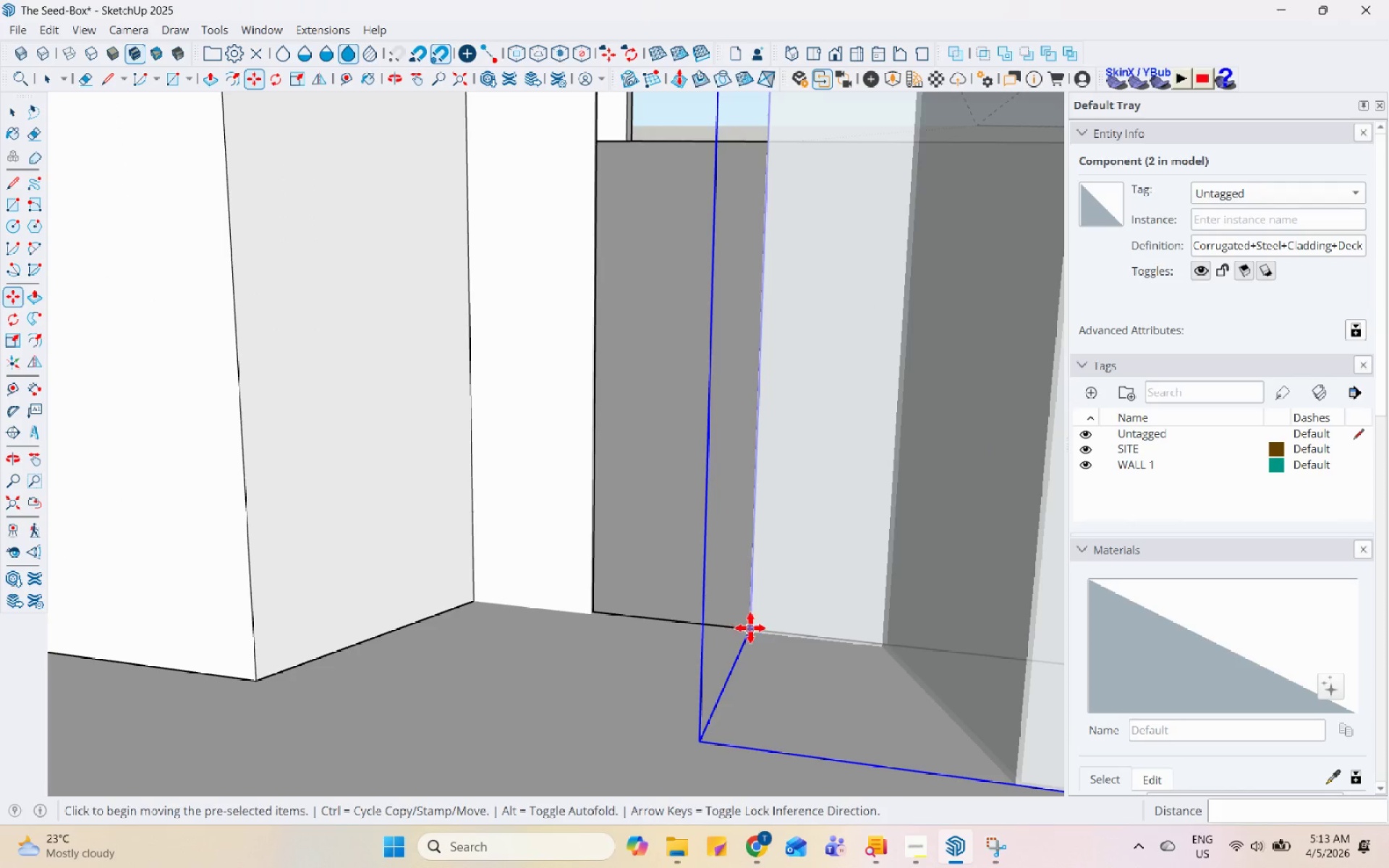 
left_click([753, 629])
 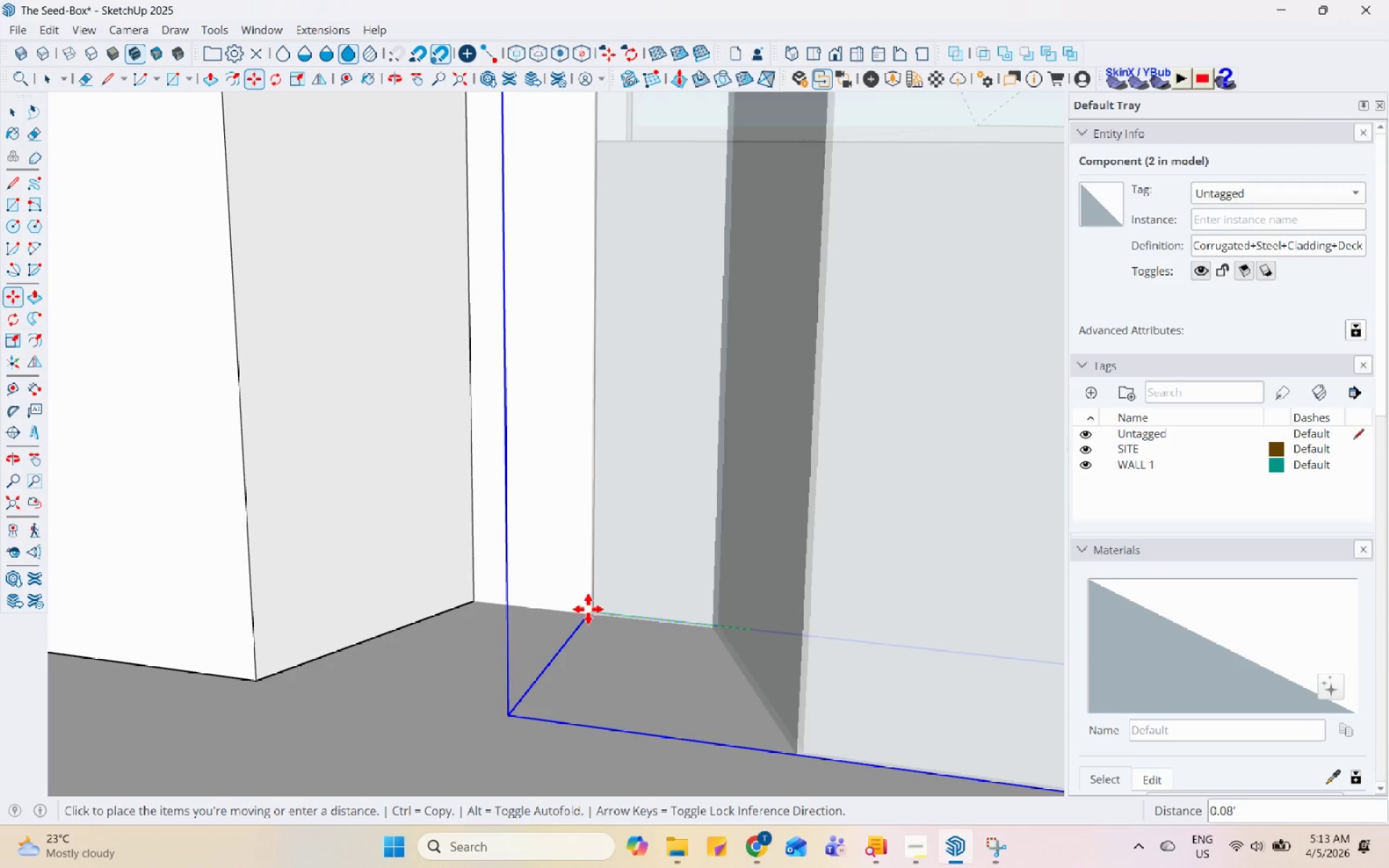 
left_click([589, 609])
 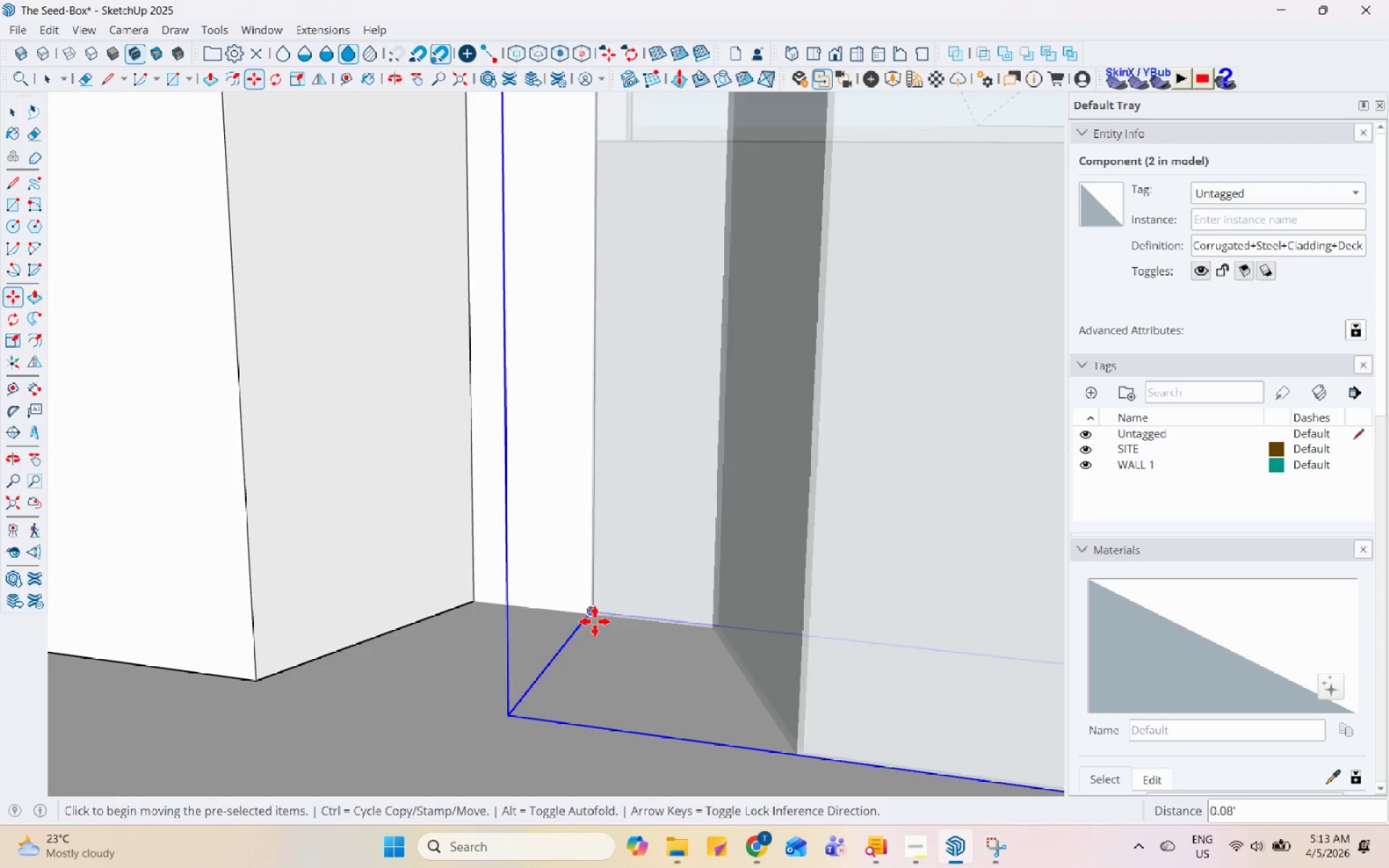 
scroll: coordinate [547, 629], scroll_direction: down, amount: 50.0
 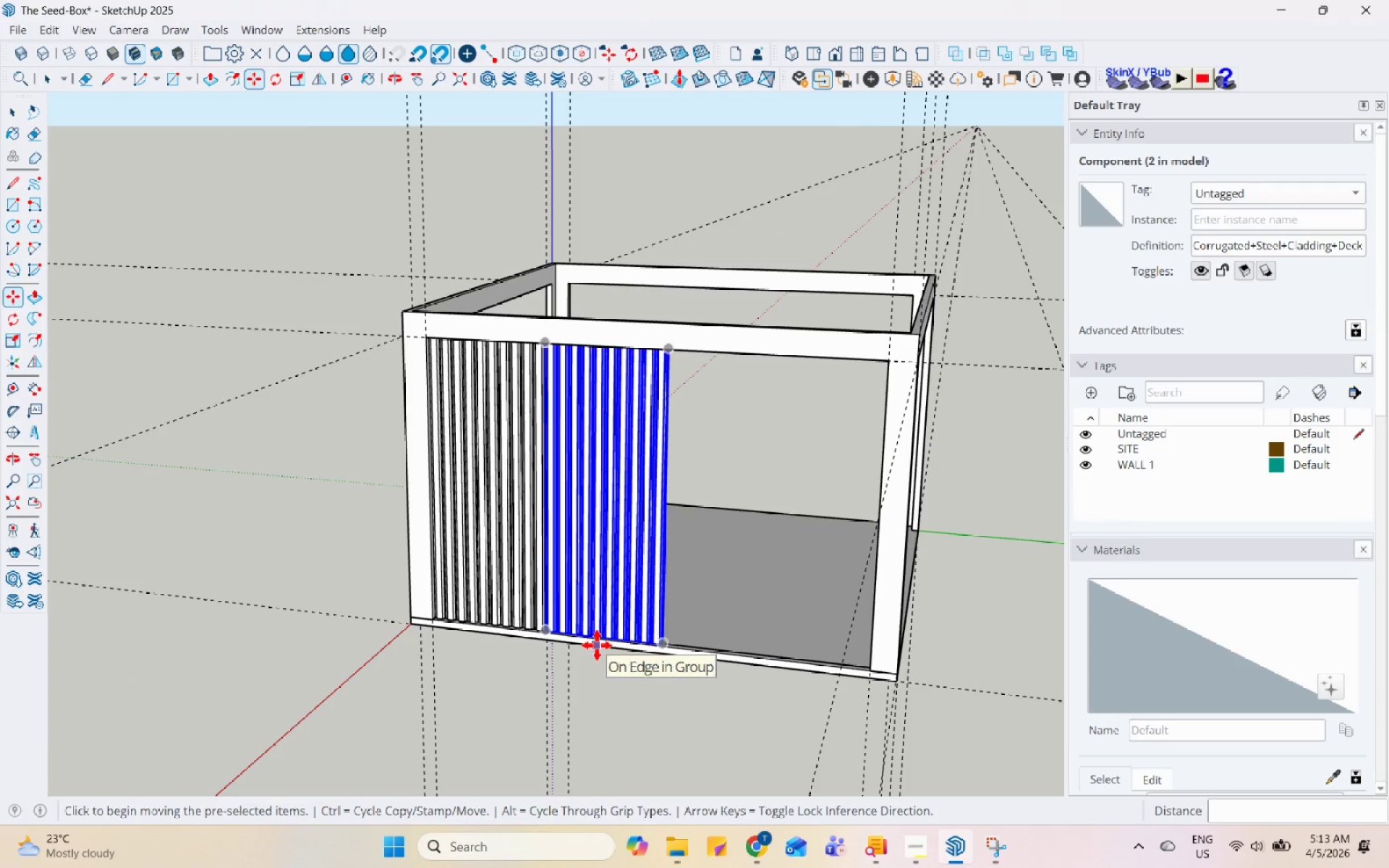 
key(Space)
 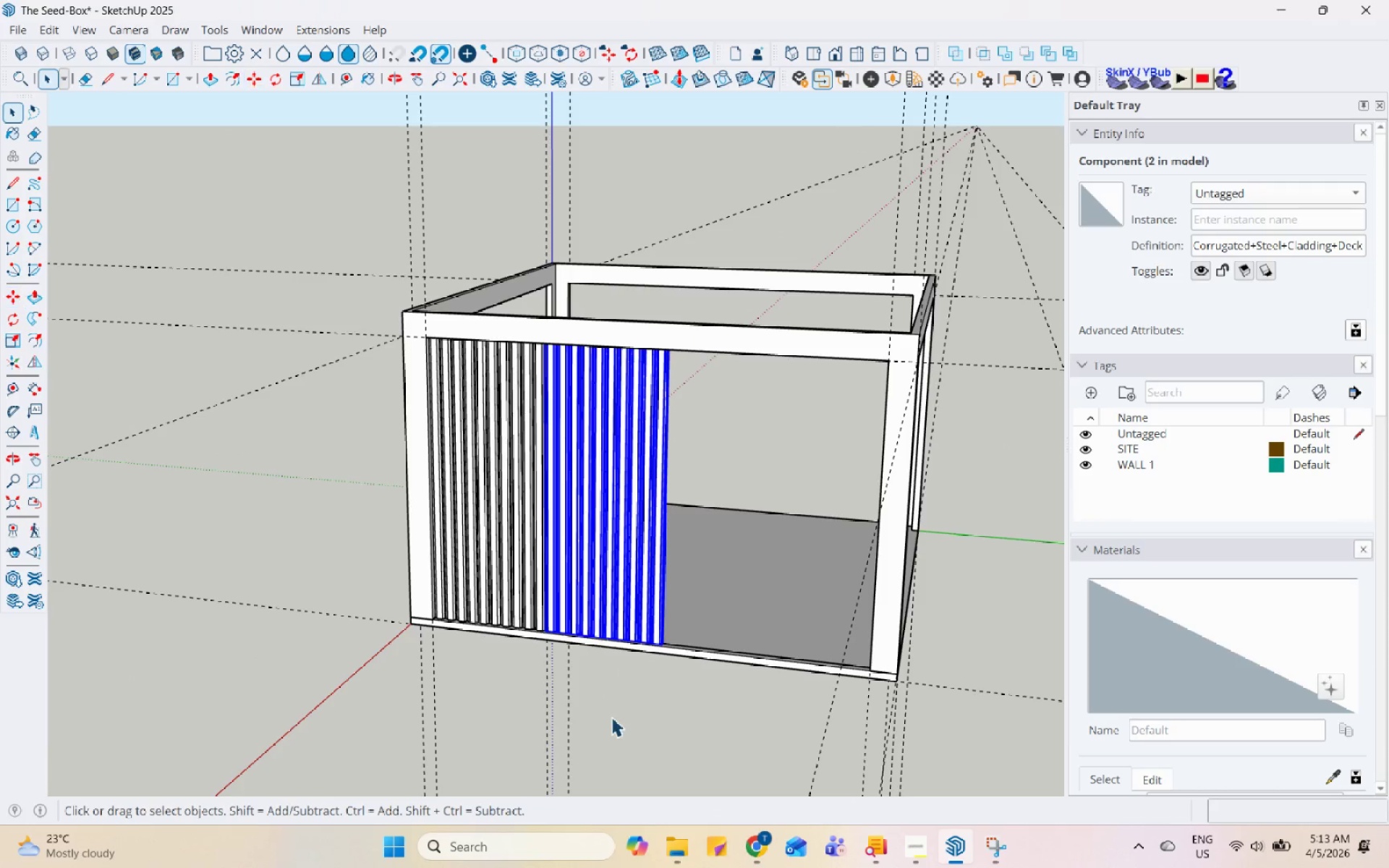 
left_click([616, 719])
 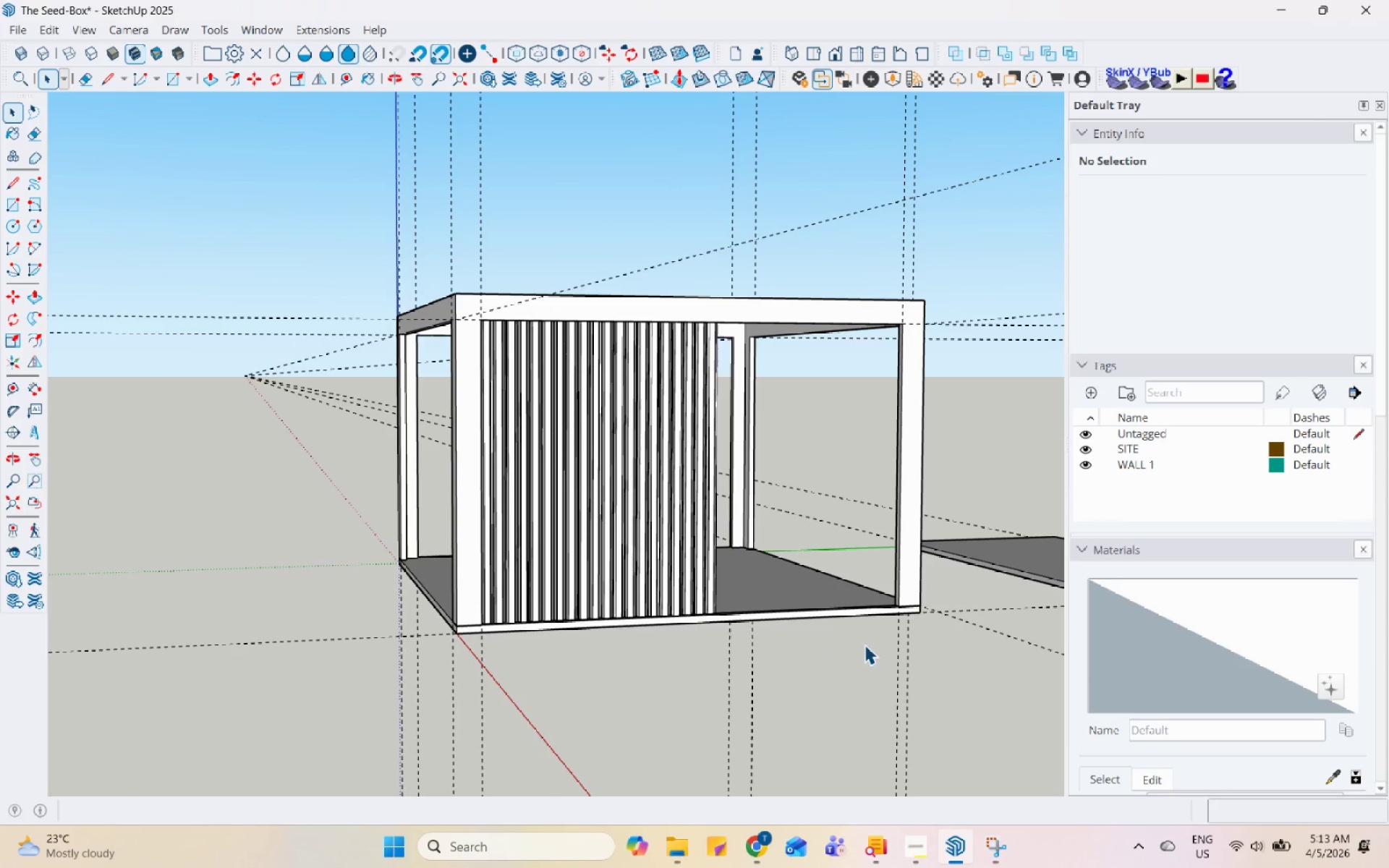 
wait(8.83)
 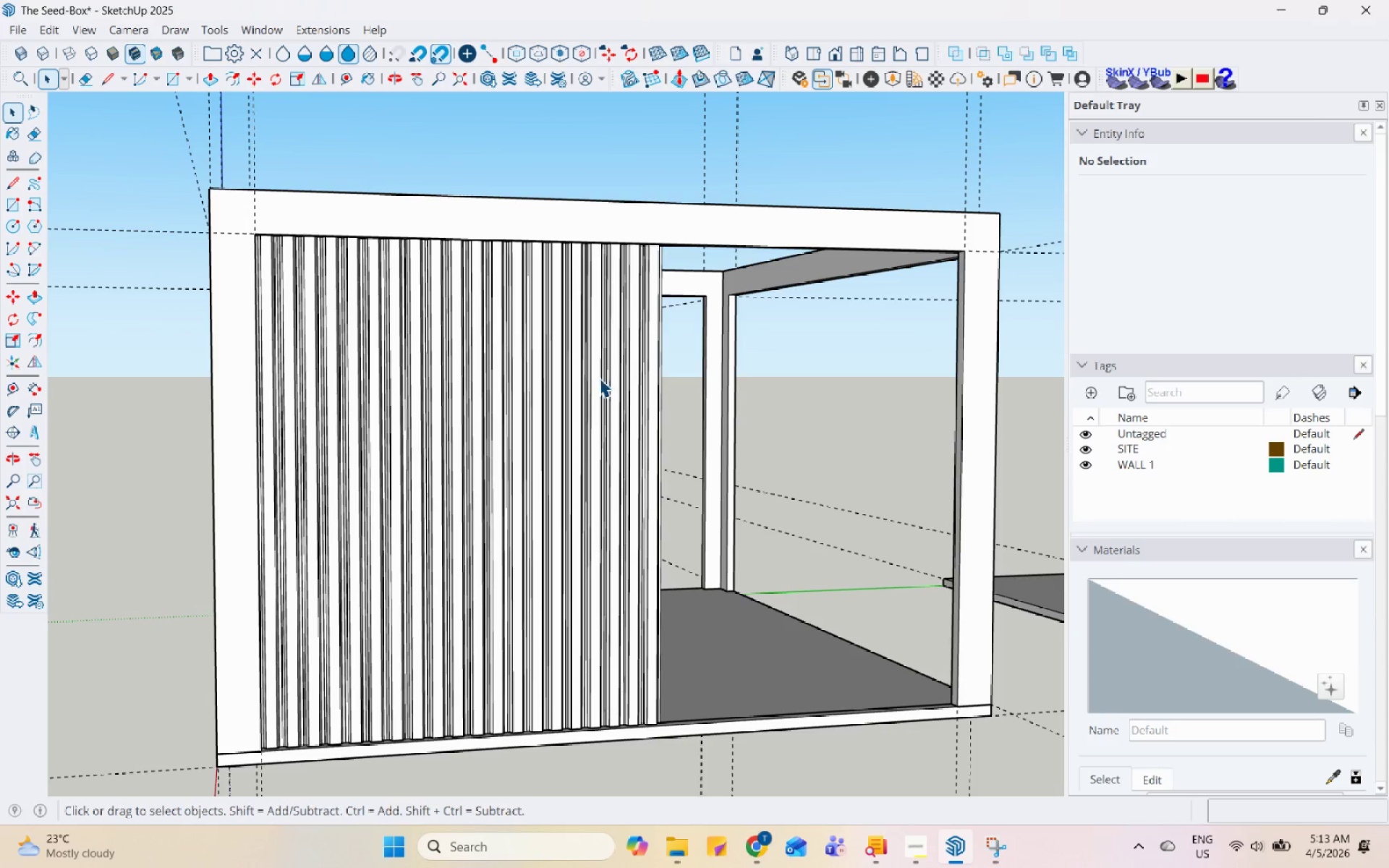 
double_click([599, 378])
 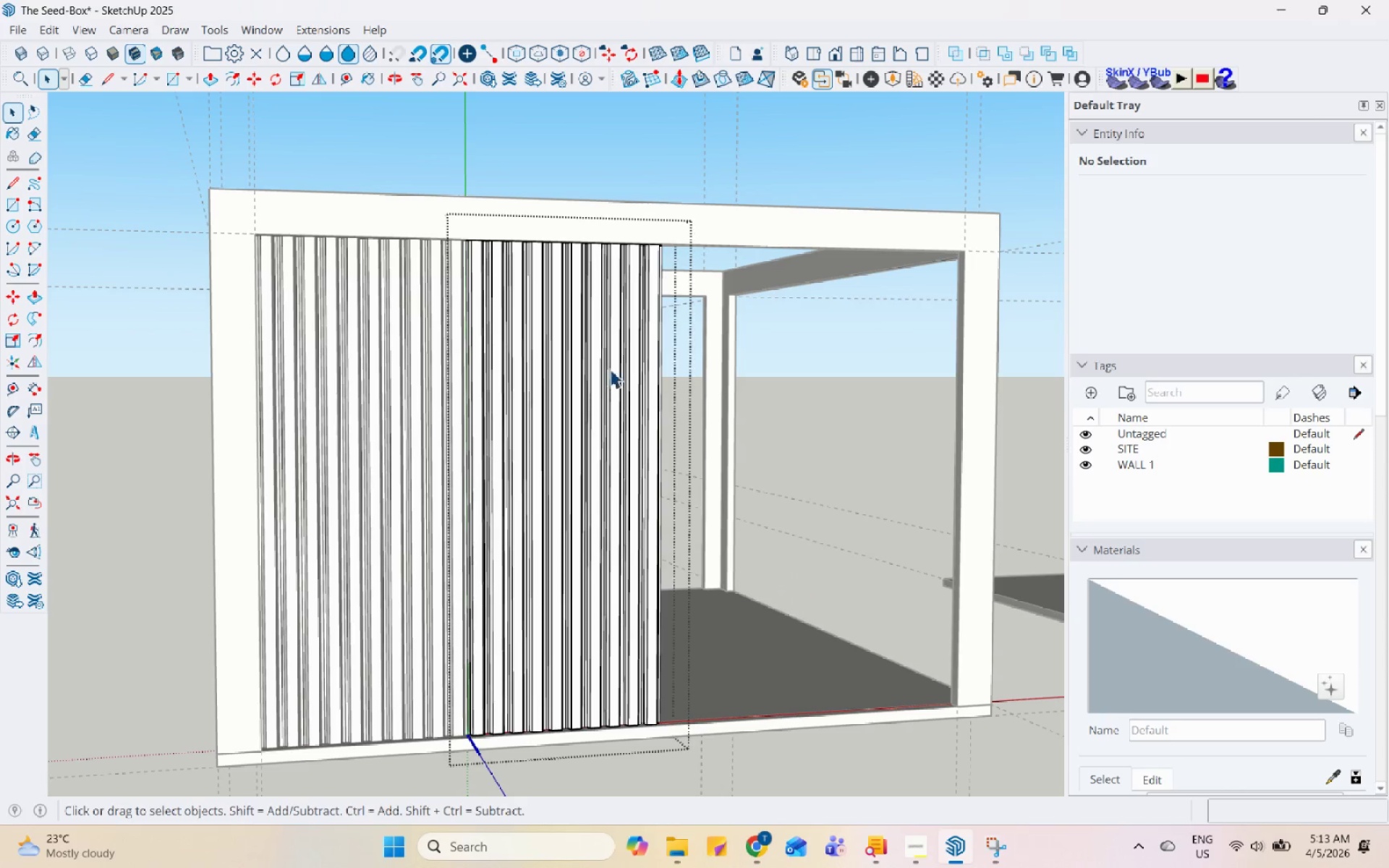 
scroll: coordinate [802, 442], scroll_direction: up, amount: 2.0
 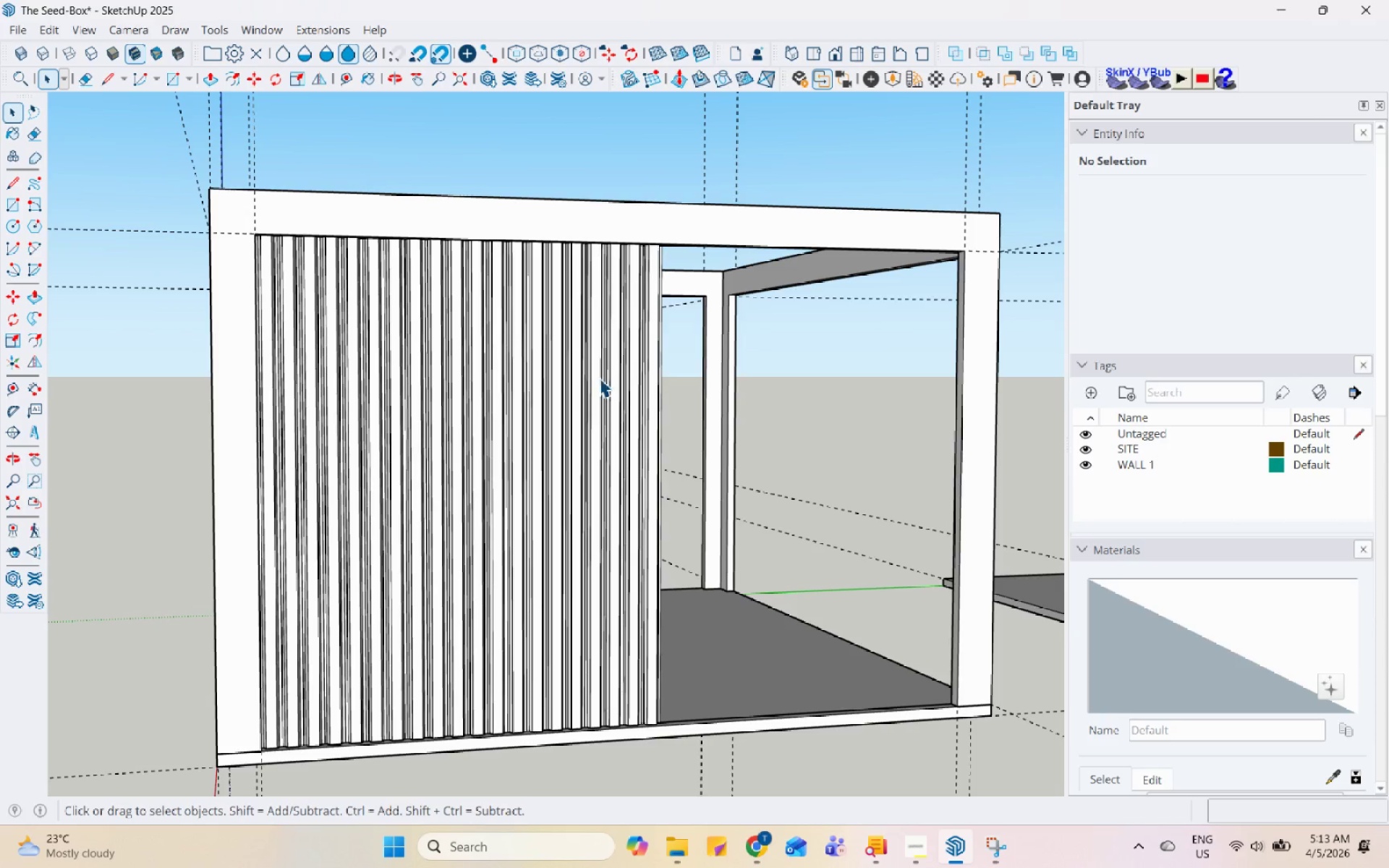 
triple_click([632, 353])
 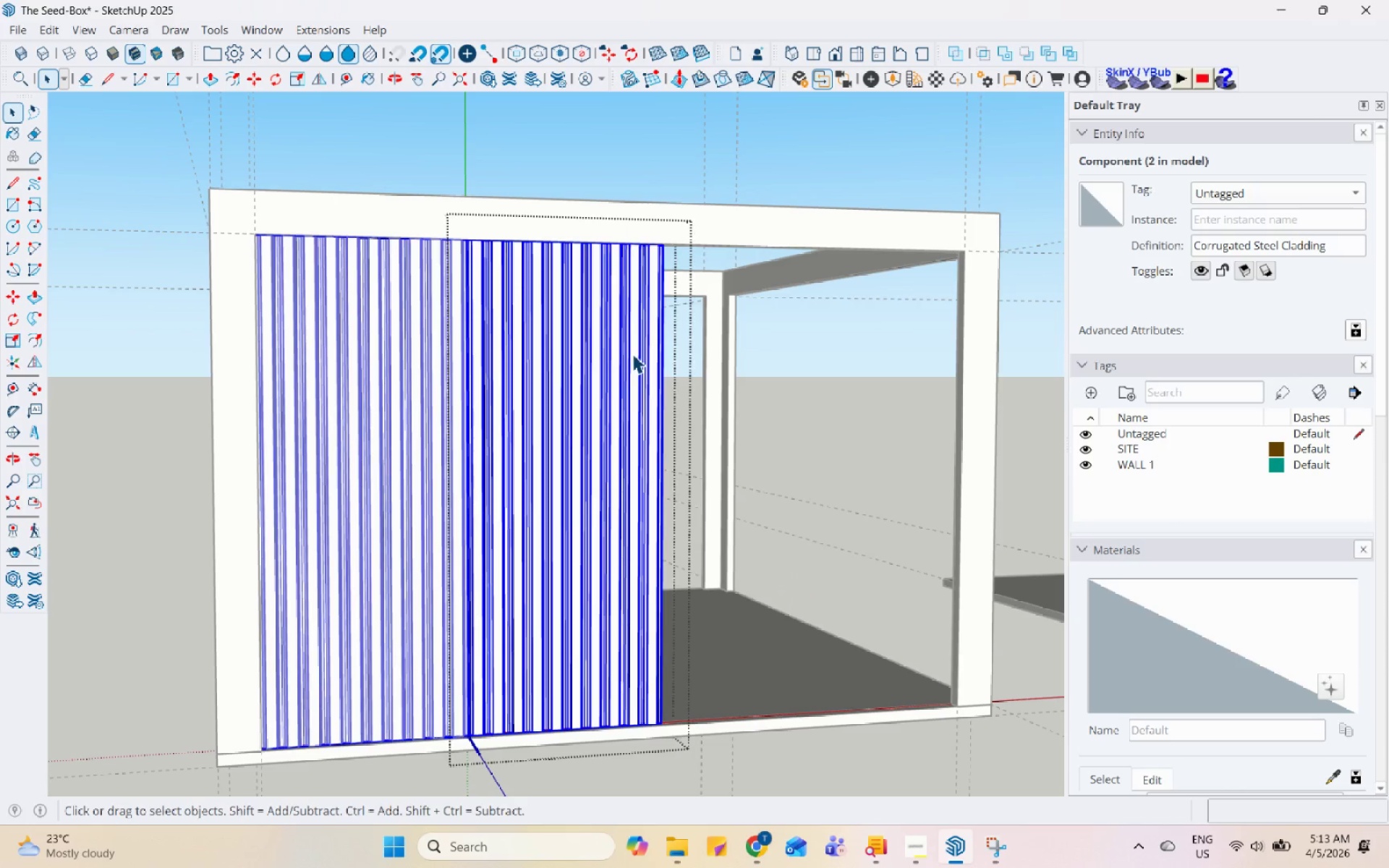 
key(Escape)
 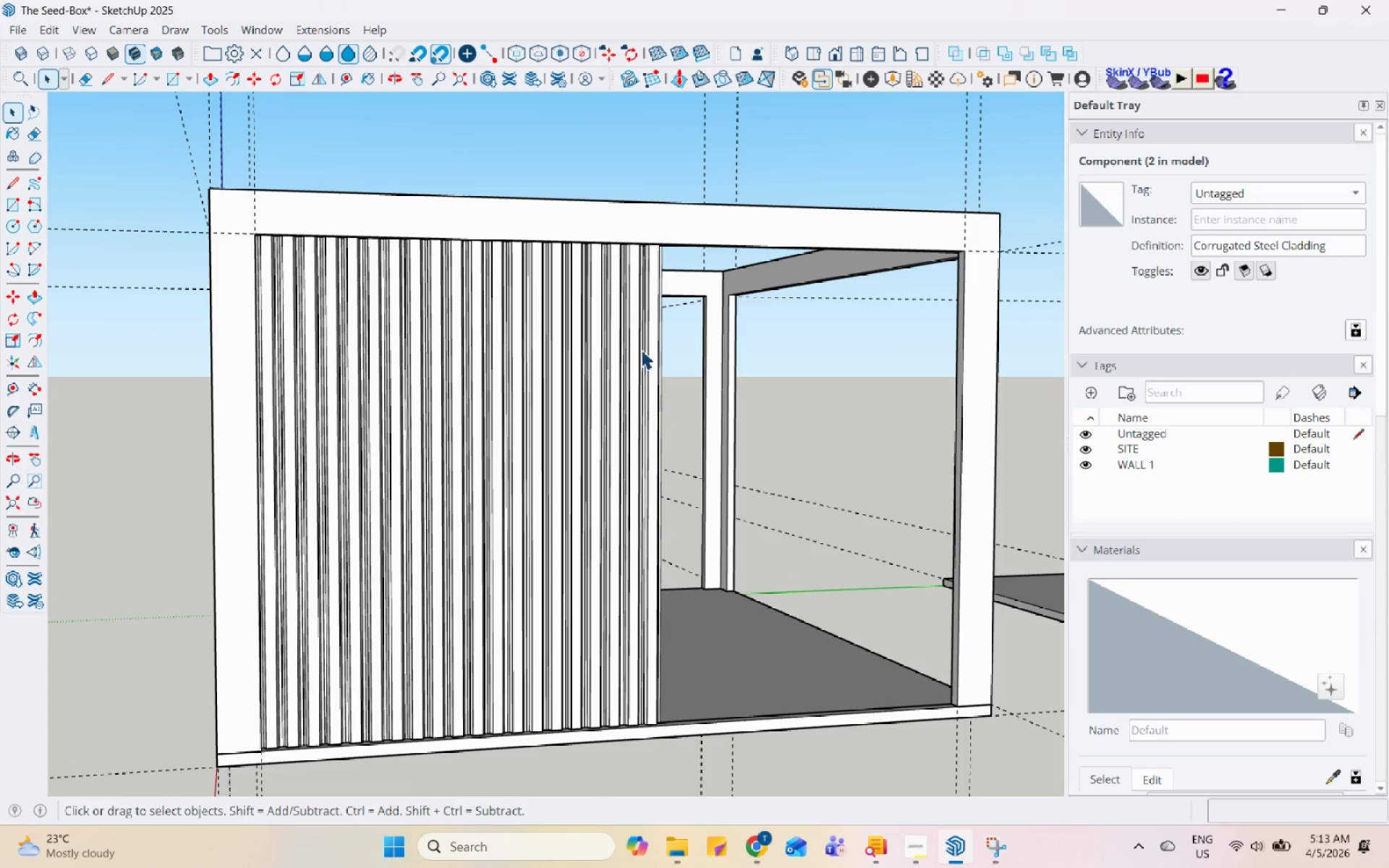 
left_click([642, 349])
 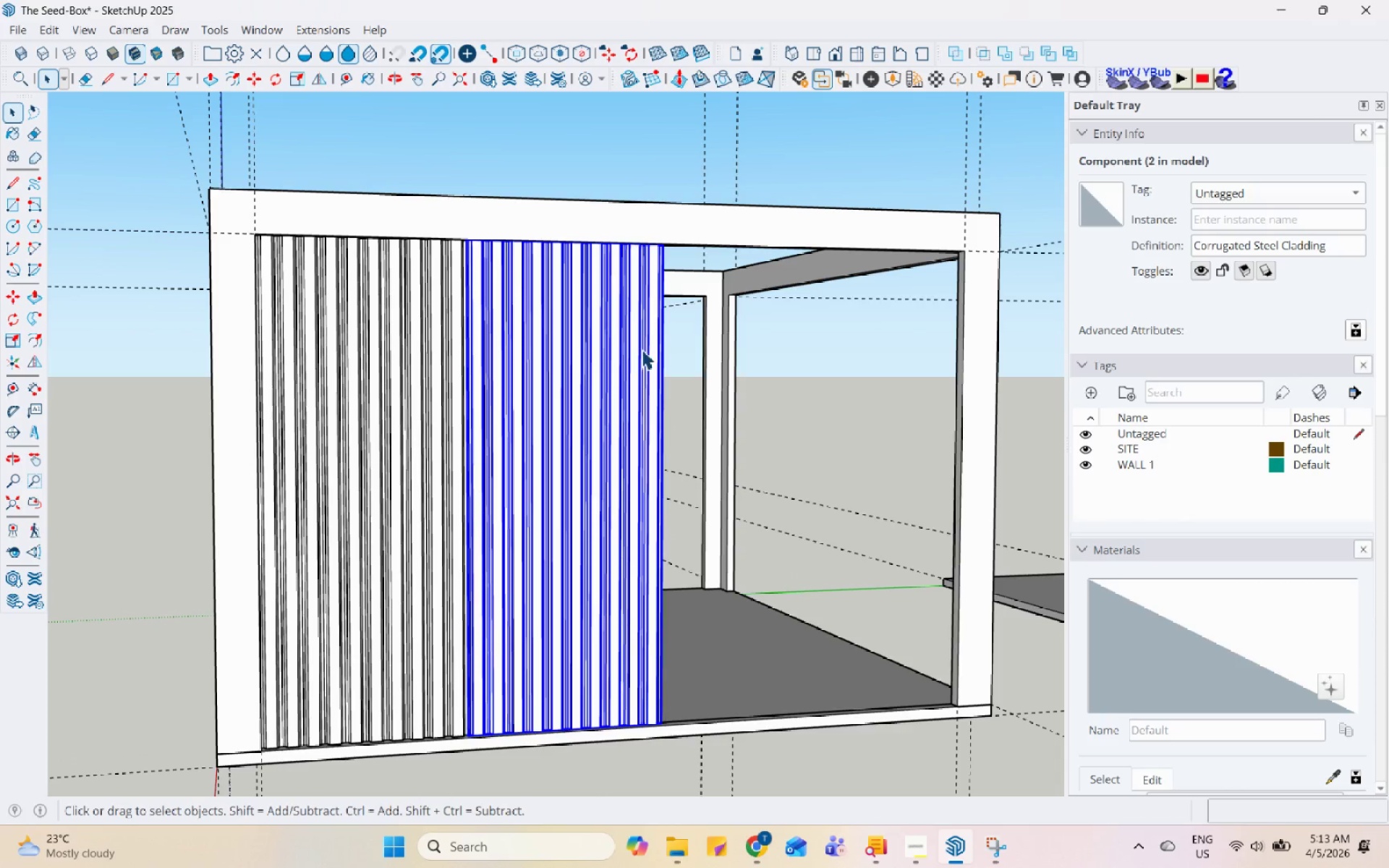 
right_click([642, 349])
 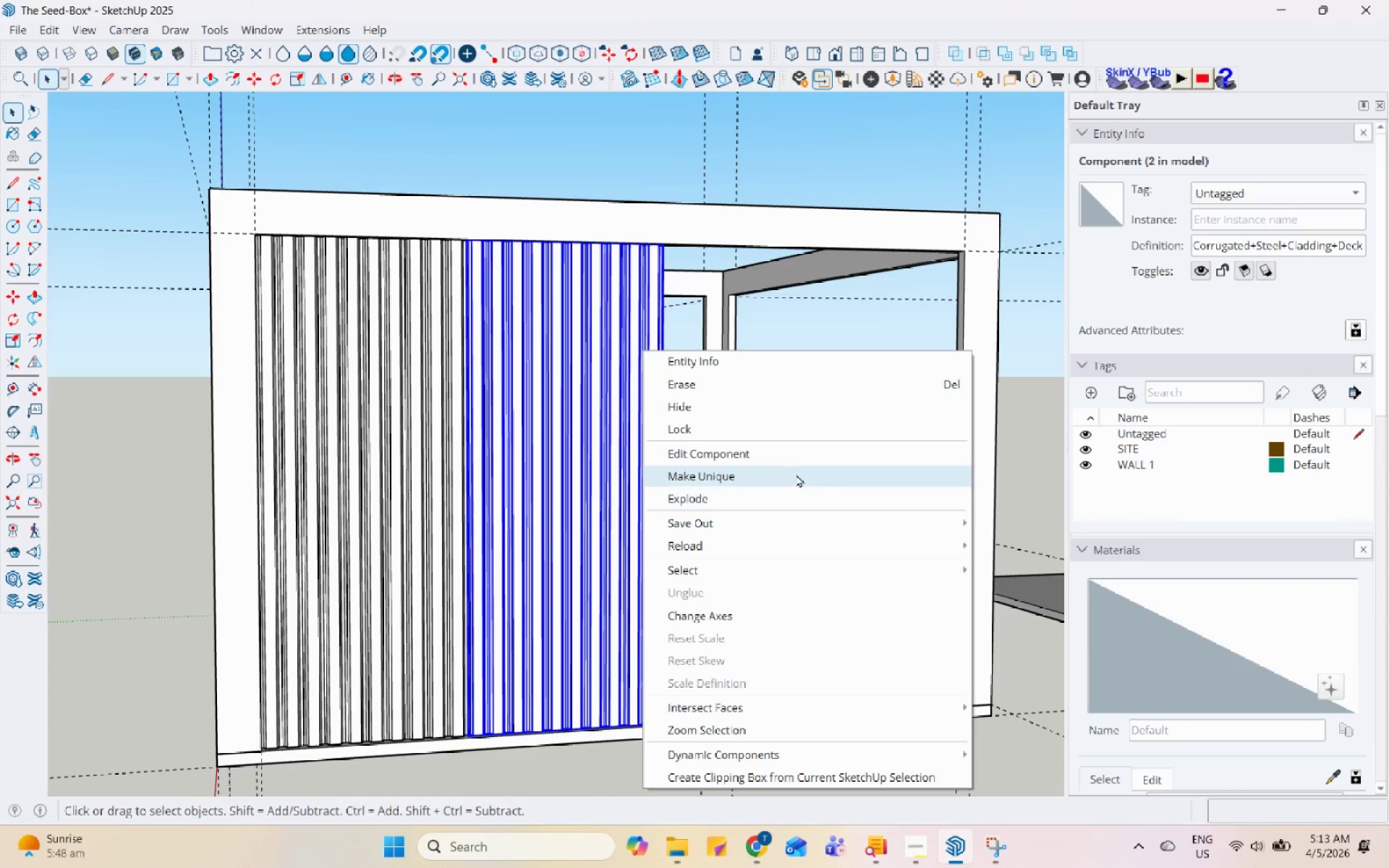 
left_click([796, 474])
 